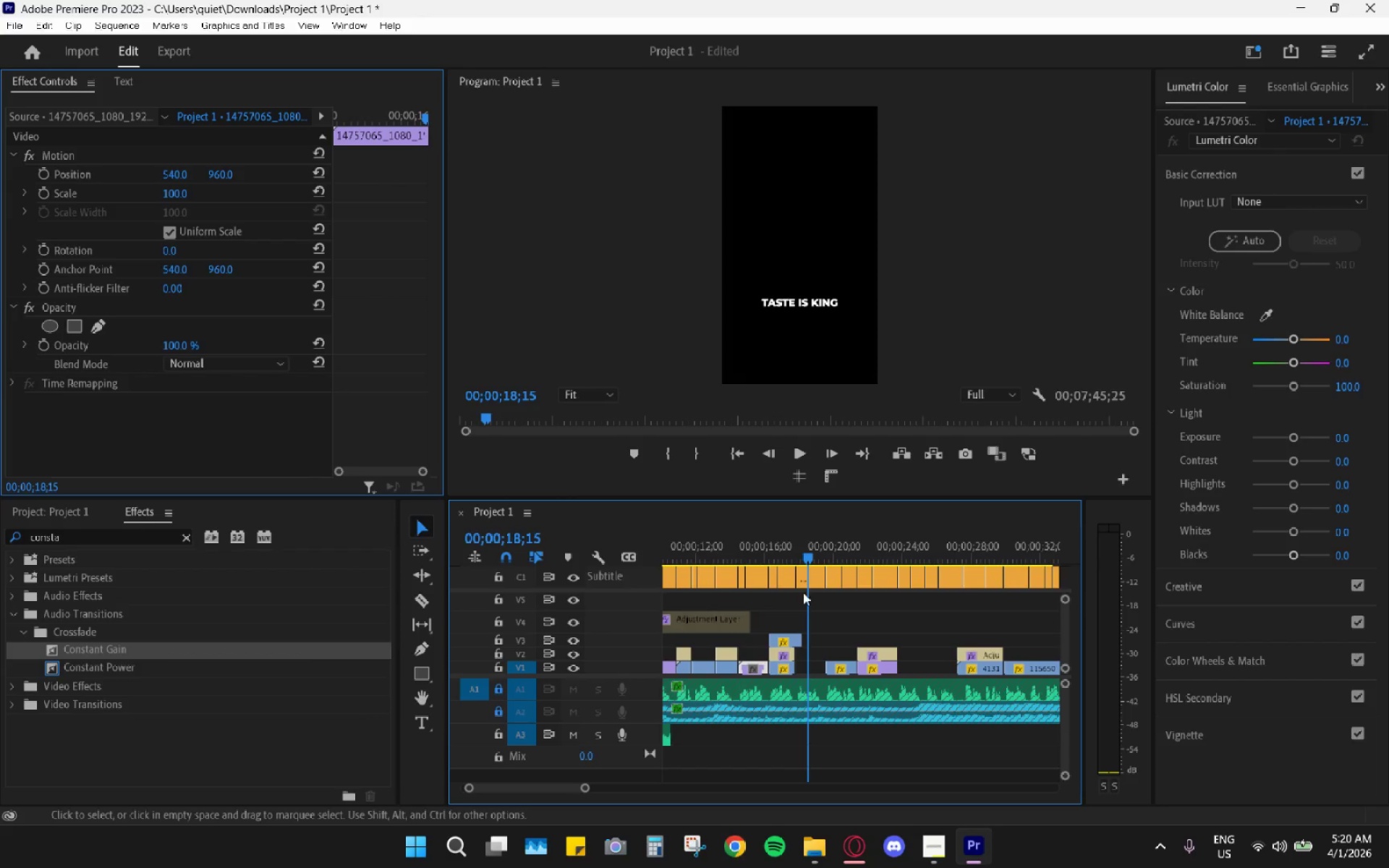 
key(Space)
 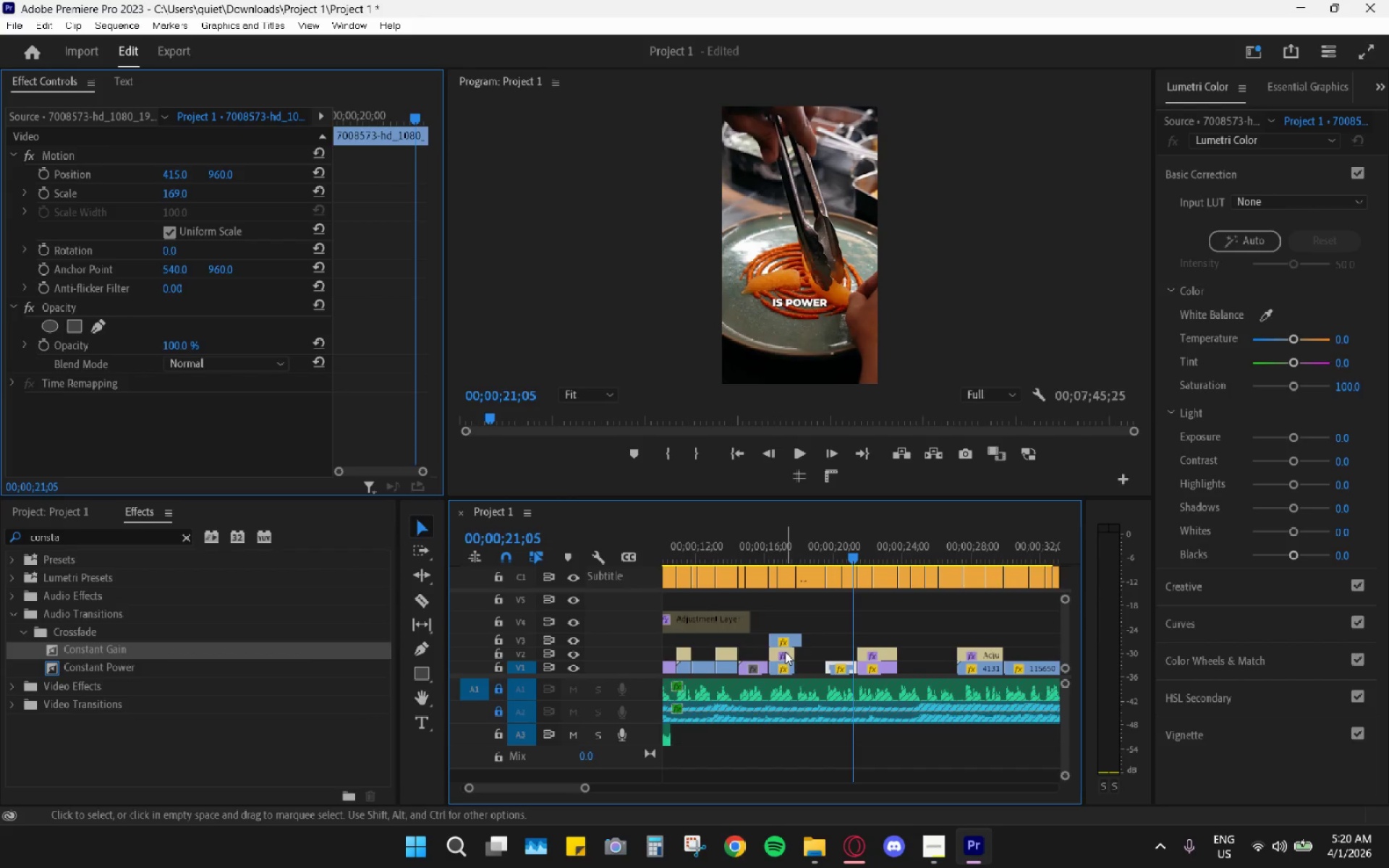 
left_click_drag(start_coordinate=[784, 652], to_coordinate=[848, 639])
 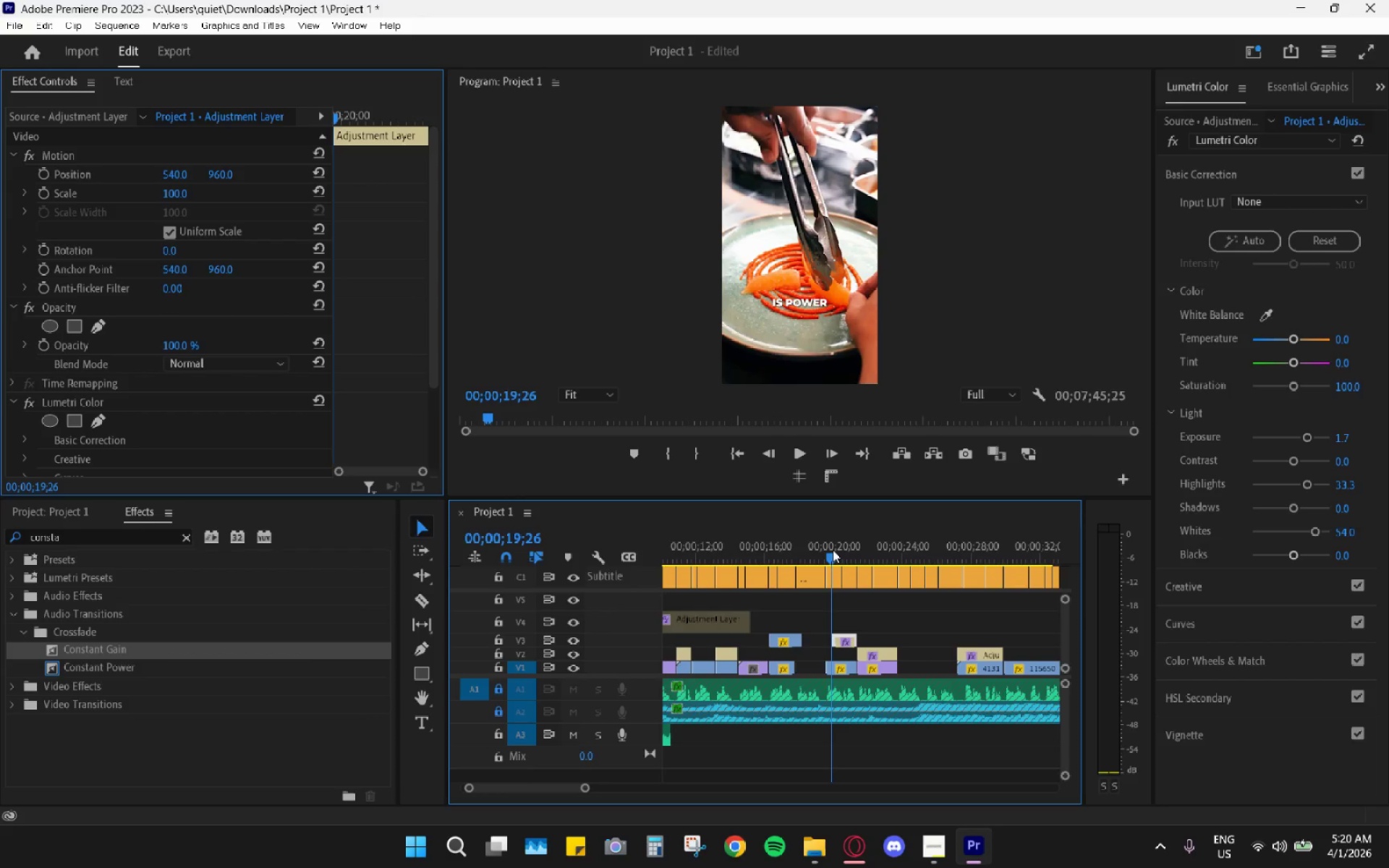 
key(Space)
 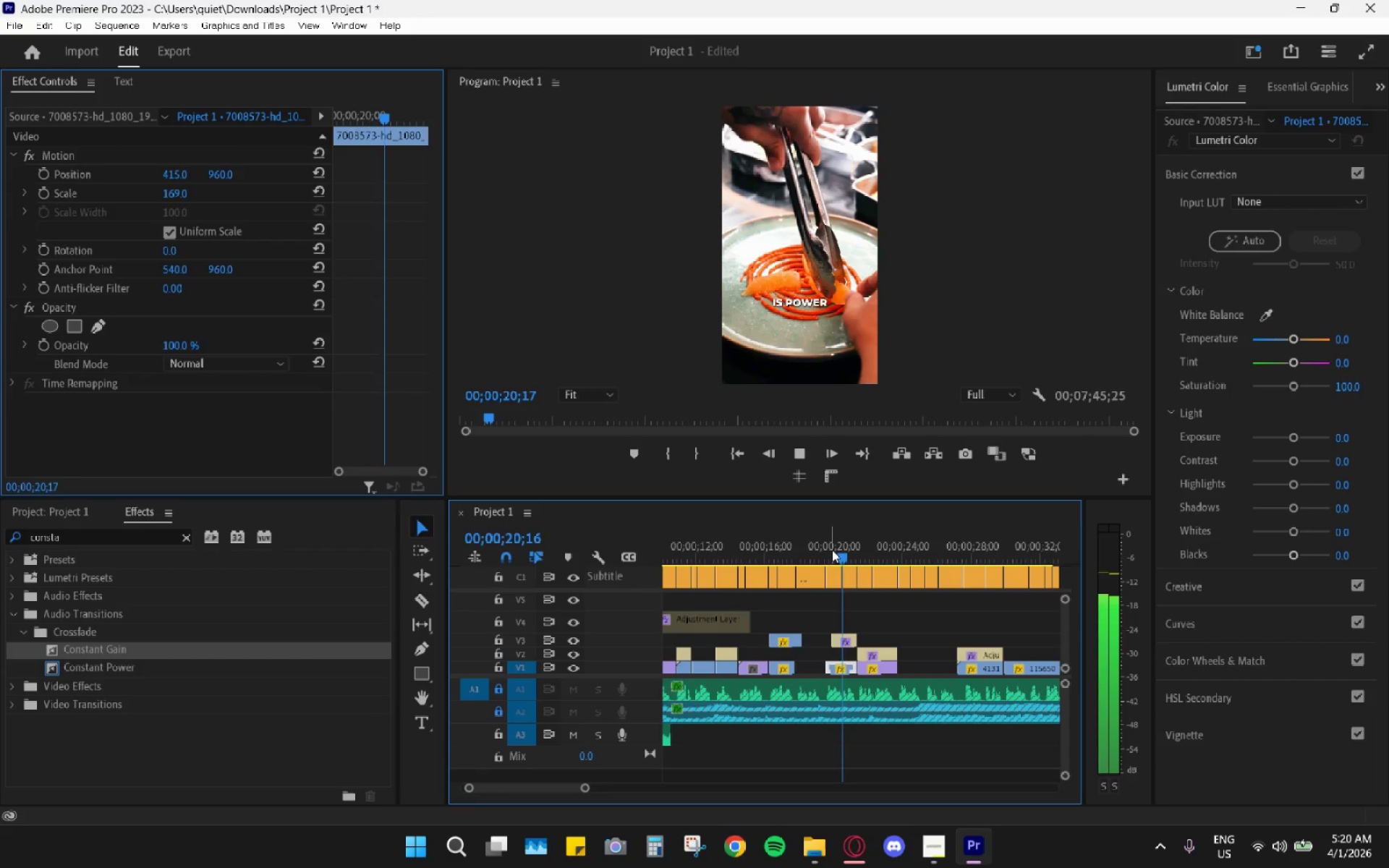 
key(Space)
 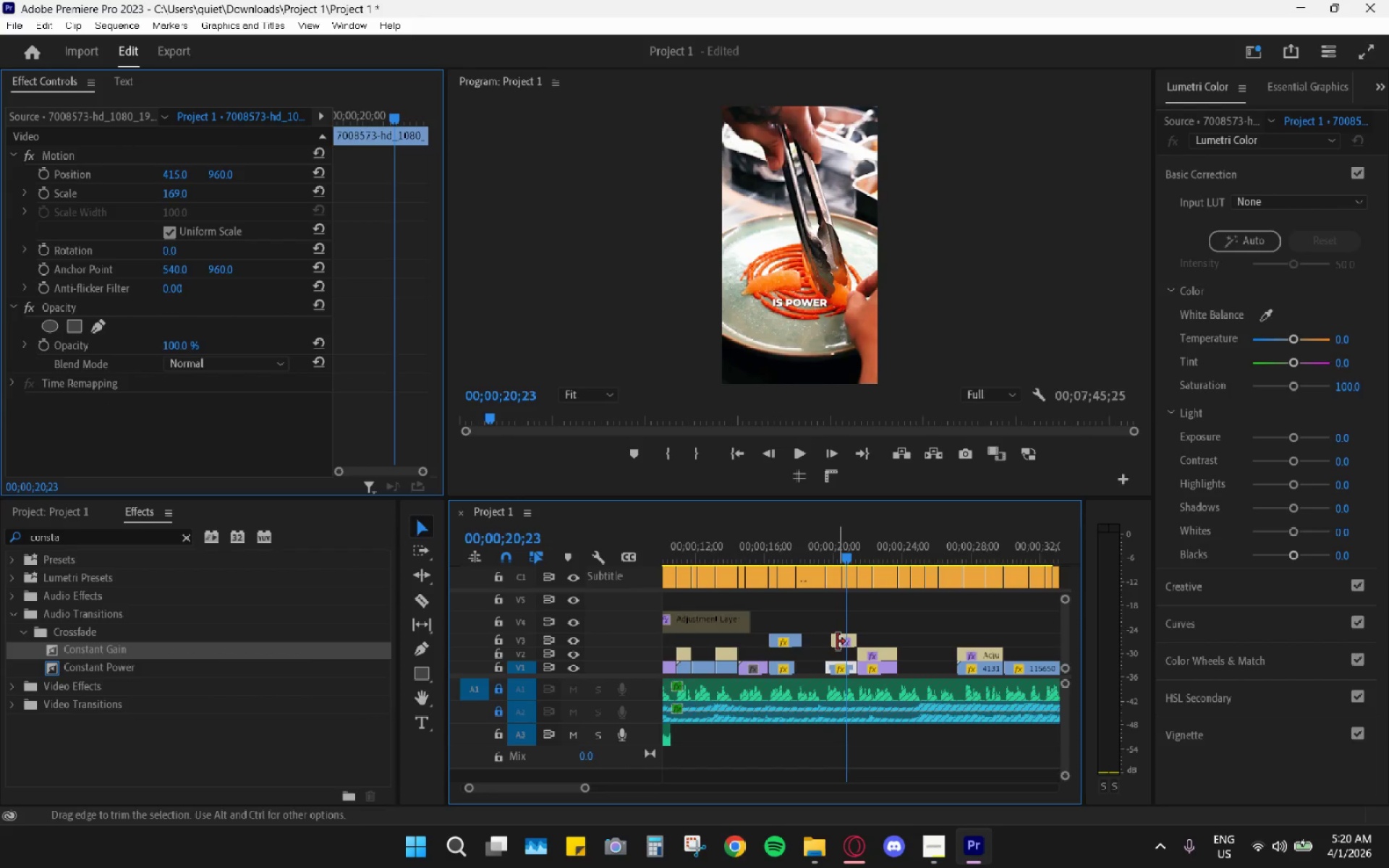 
key(Shift+ShiftLeft)
 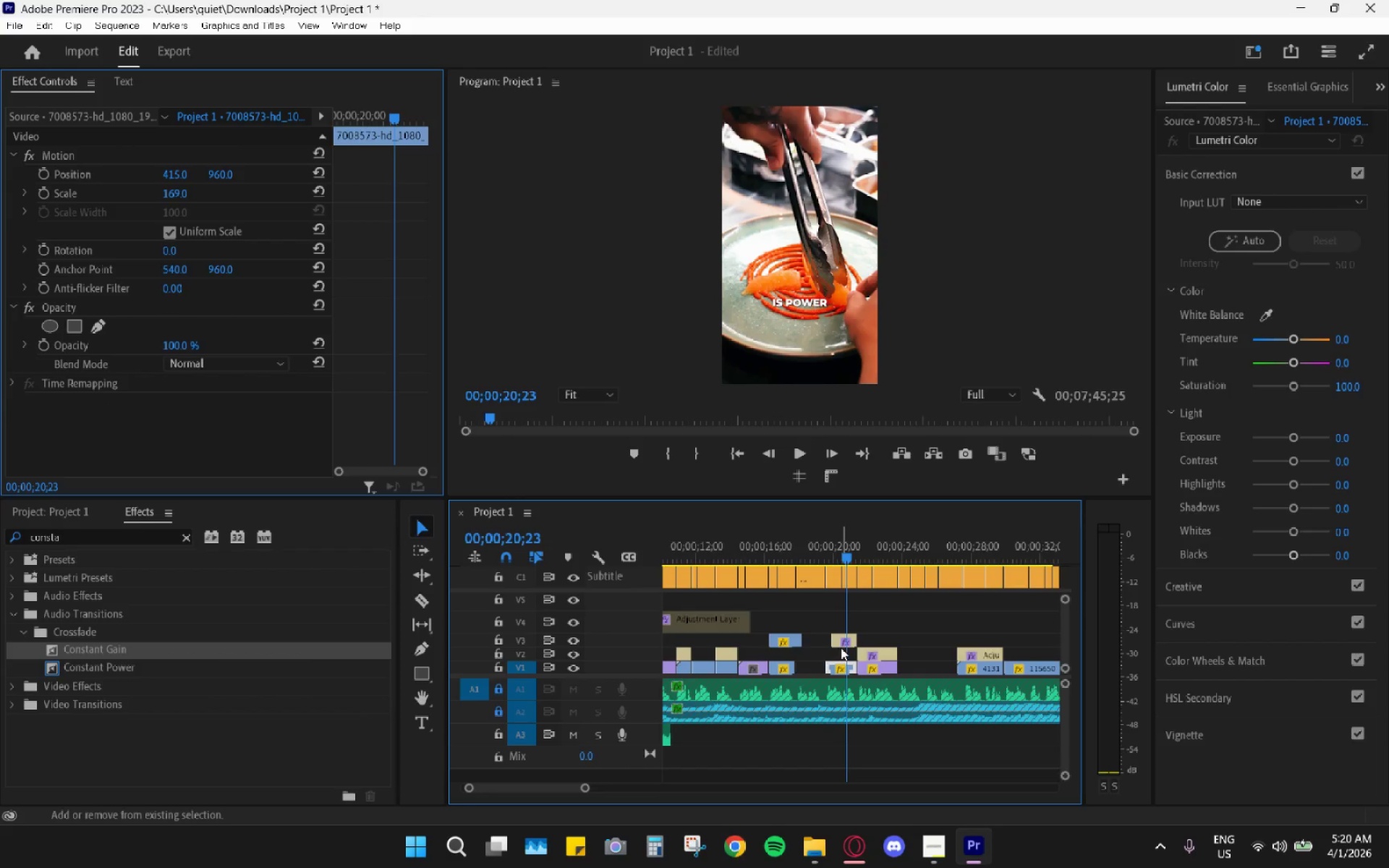 
left_click([842, 645])
 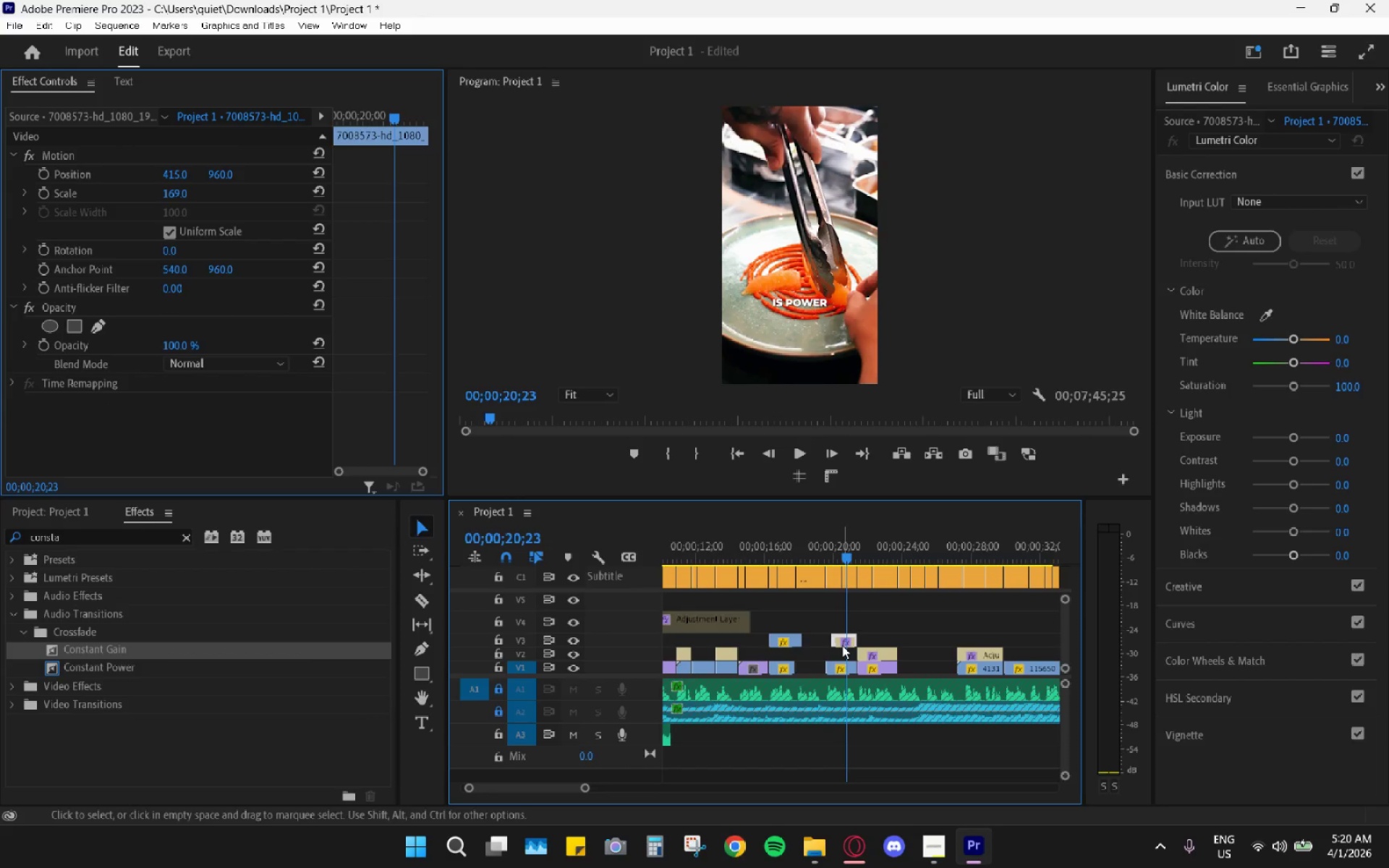 
key(Shift+E)
 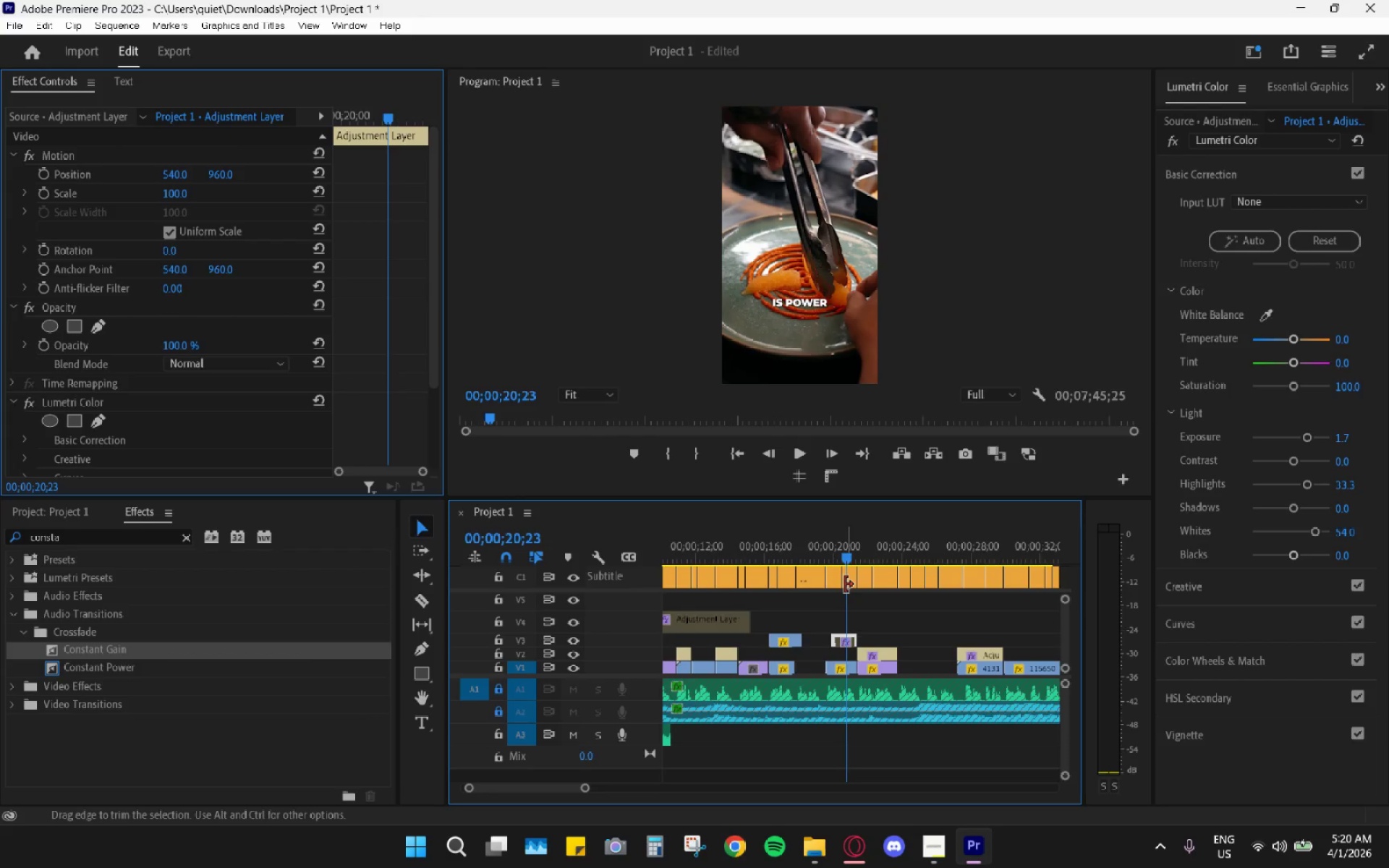 
left_click_drag(start_coordinate=[837, 554], to_coordinate=[831, 552])
 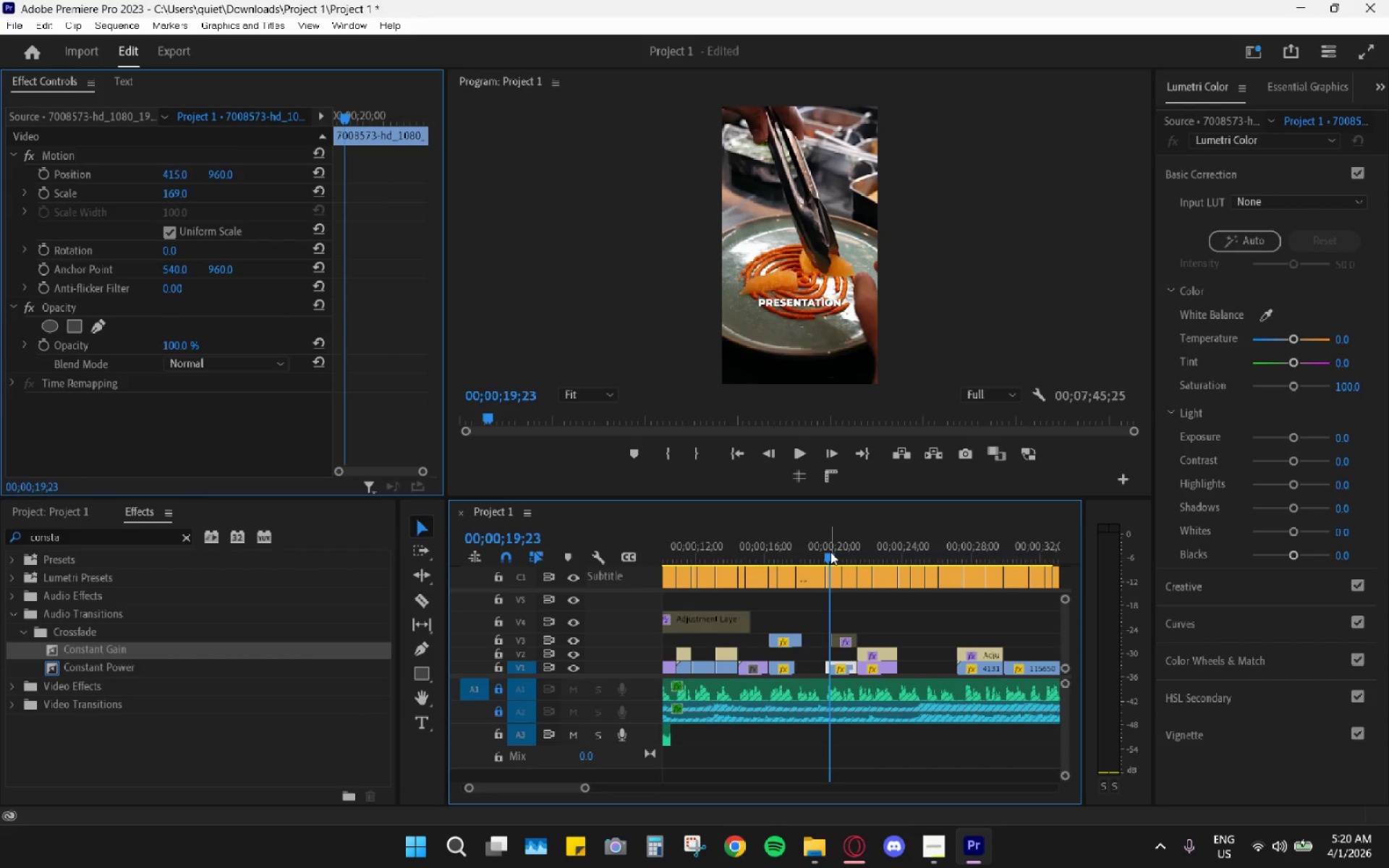 
key(Space)
 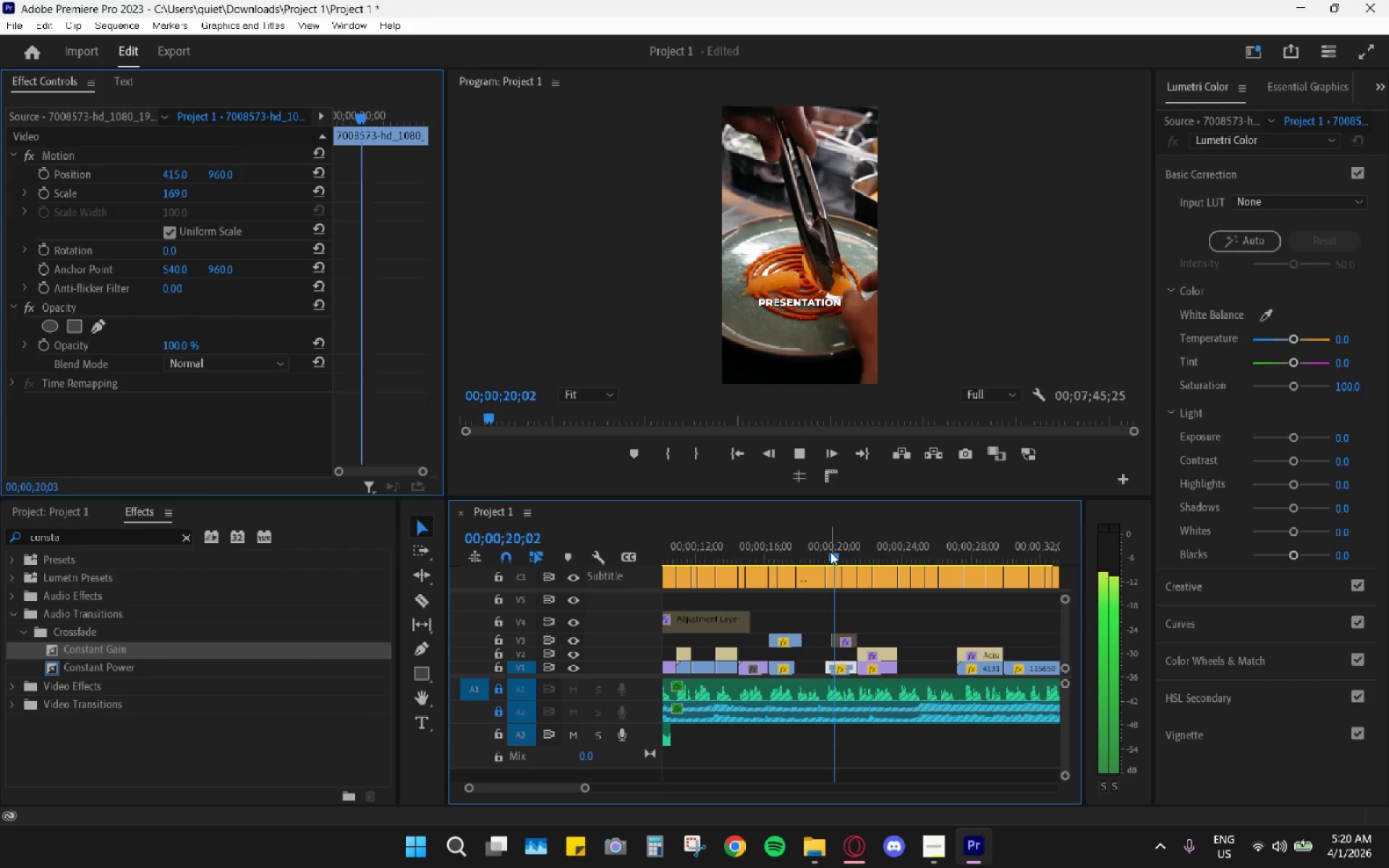 
key(Space)
 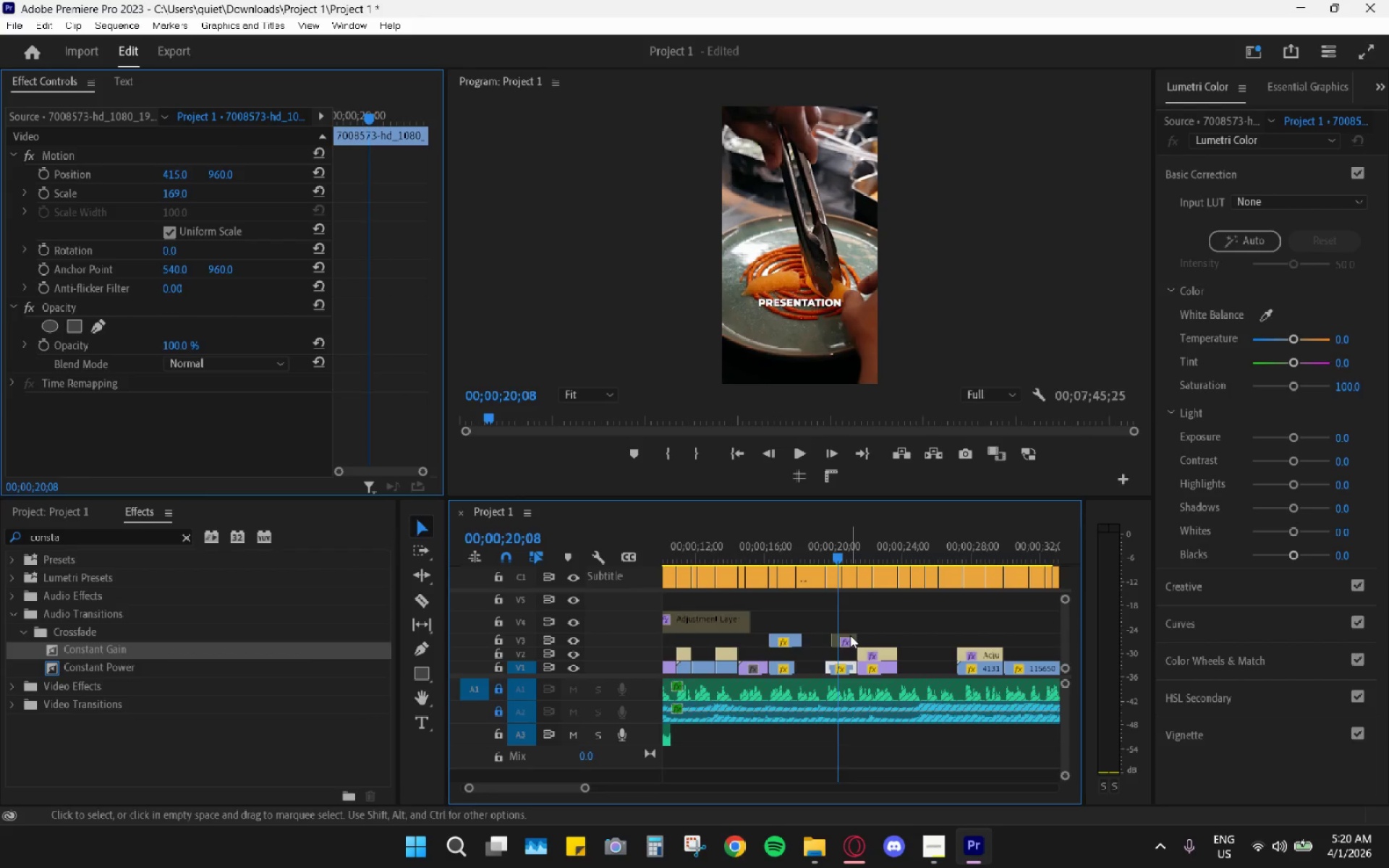 
type(EE)
 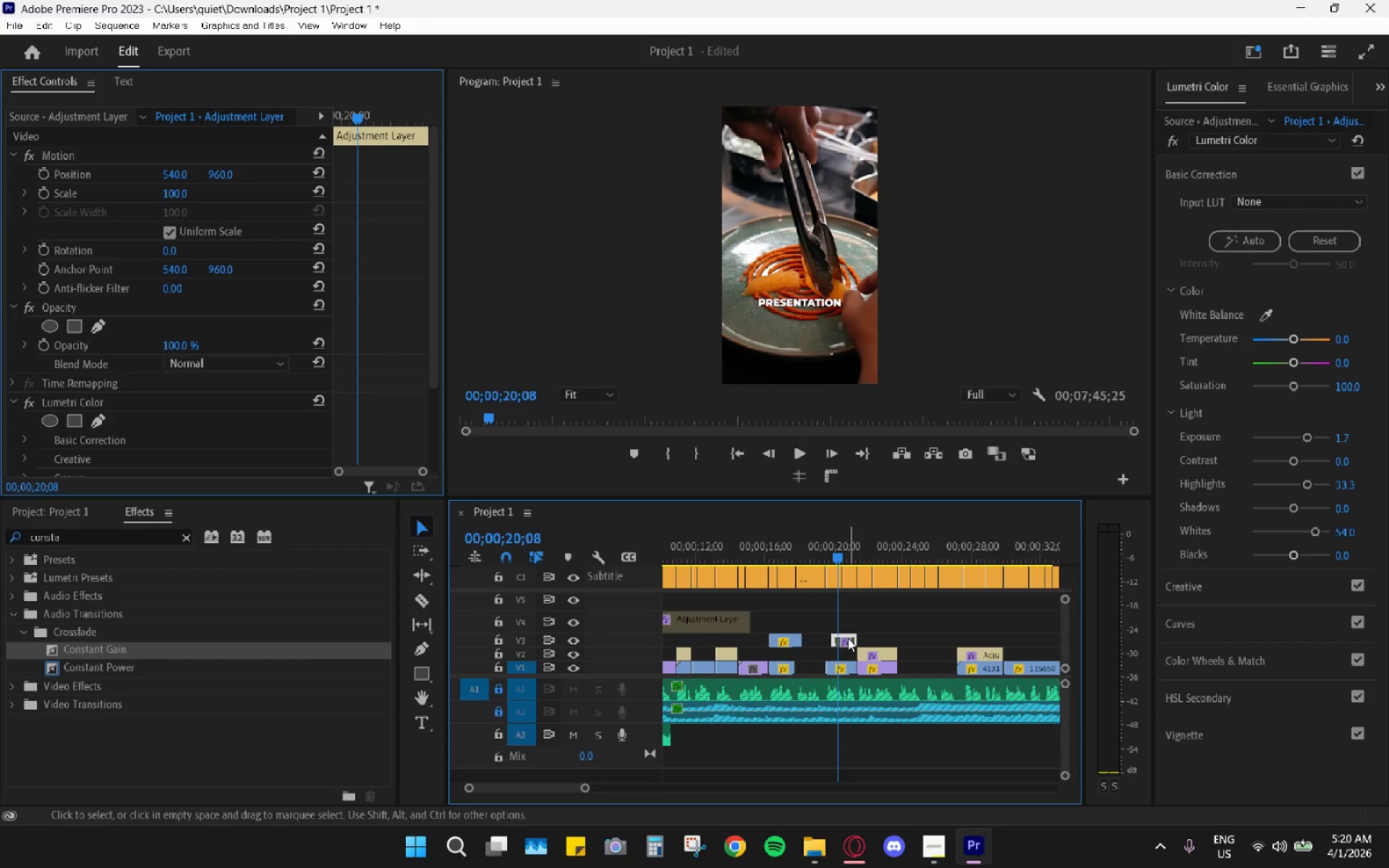 
left_click_drag(start_coordinate=[848, 638], to_coordinate=[843, 653])
 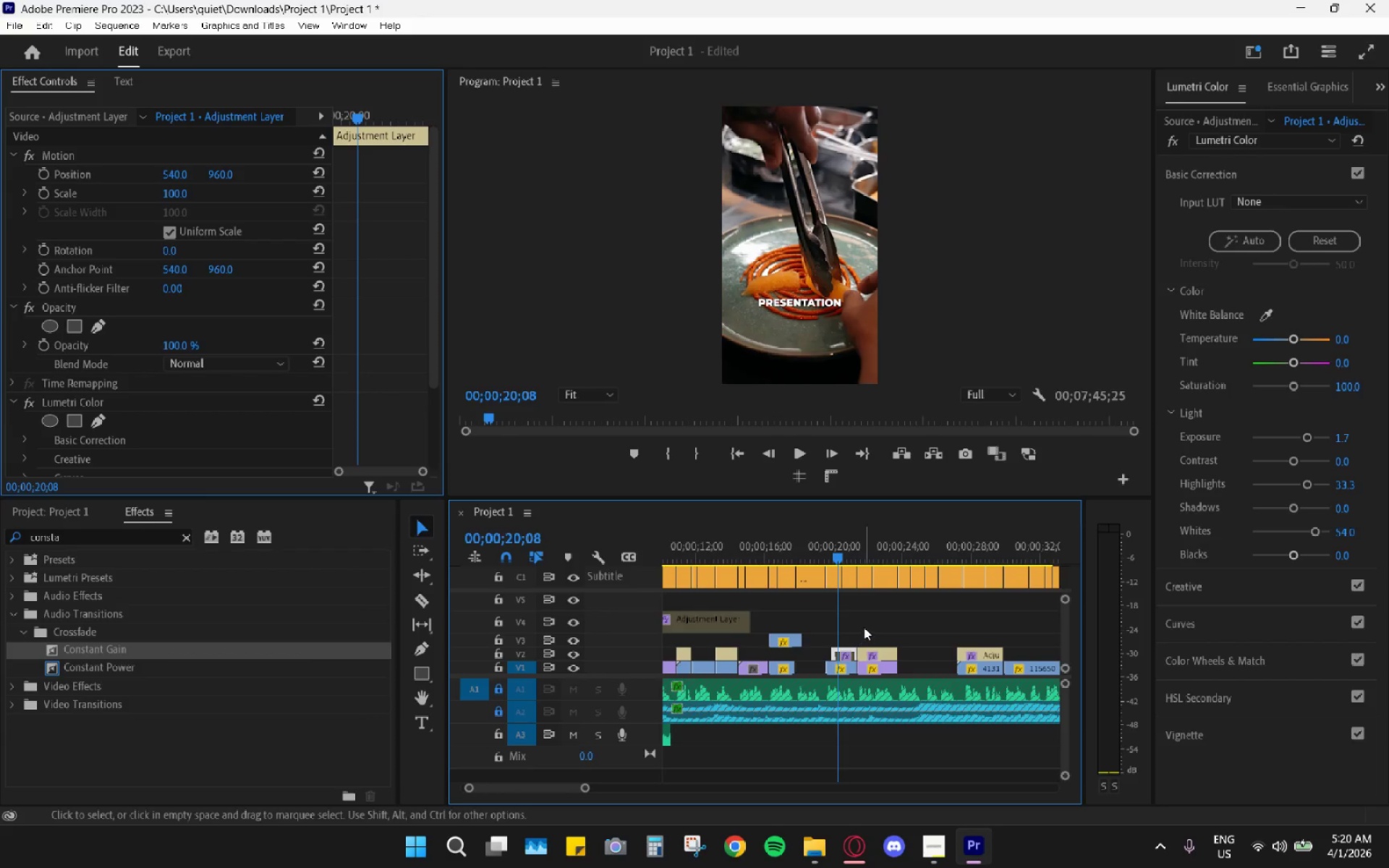 
key(Control+Z)
 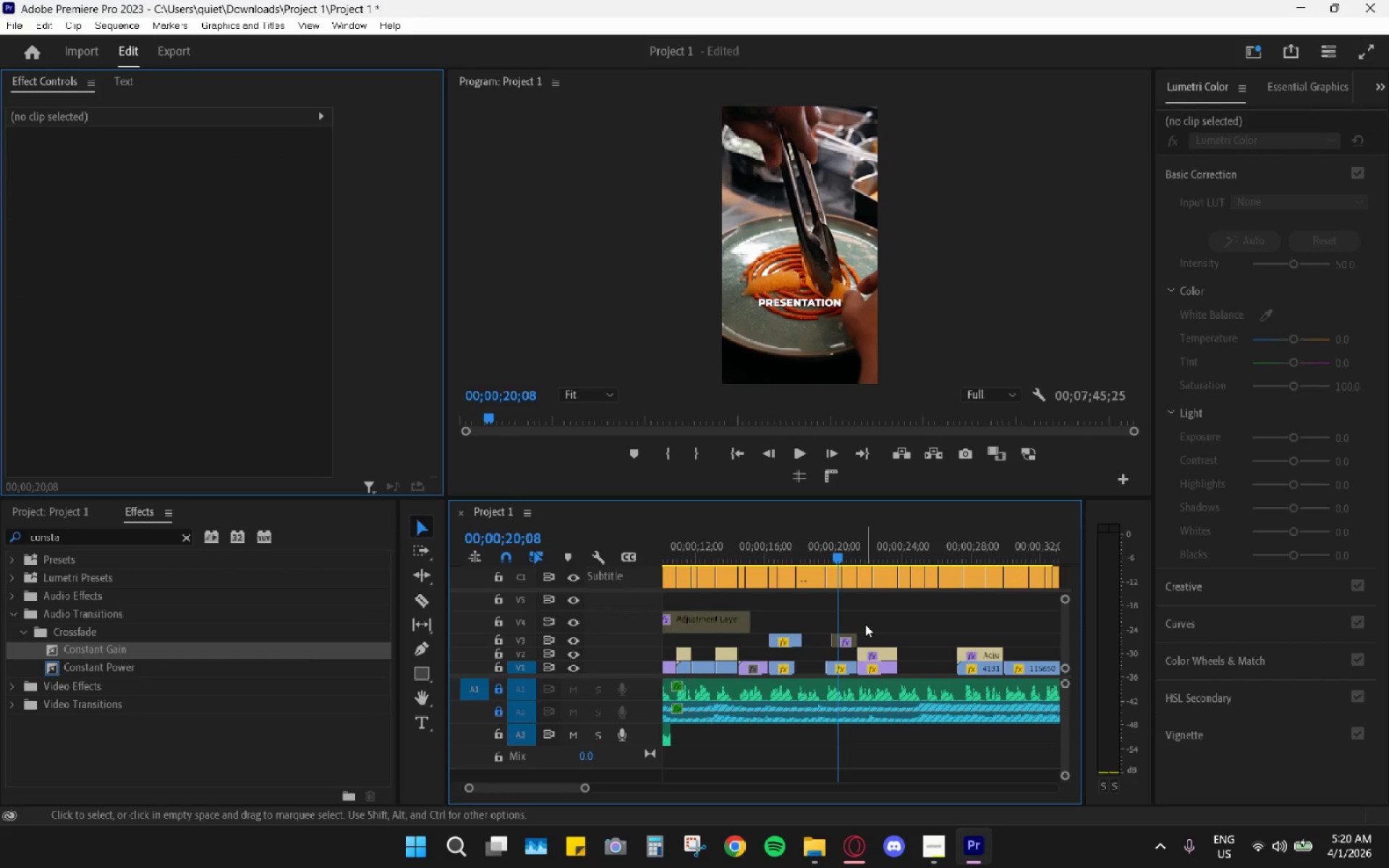 
key(Control+Z)
 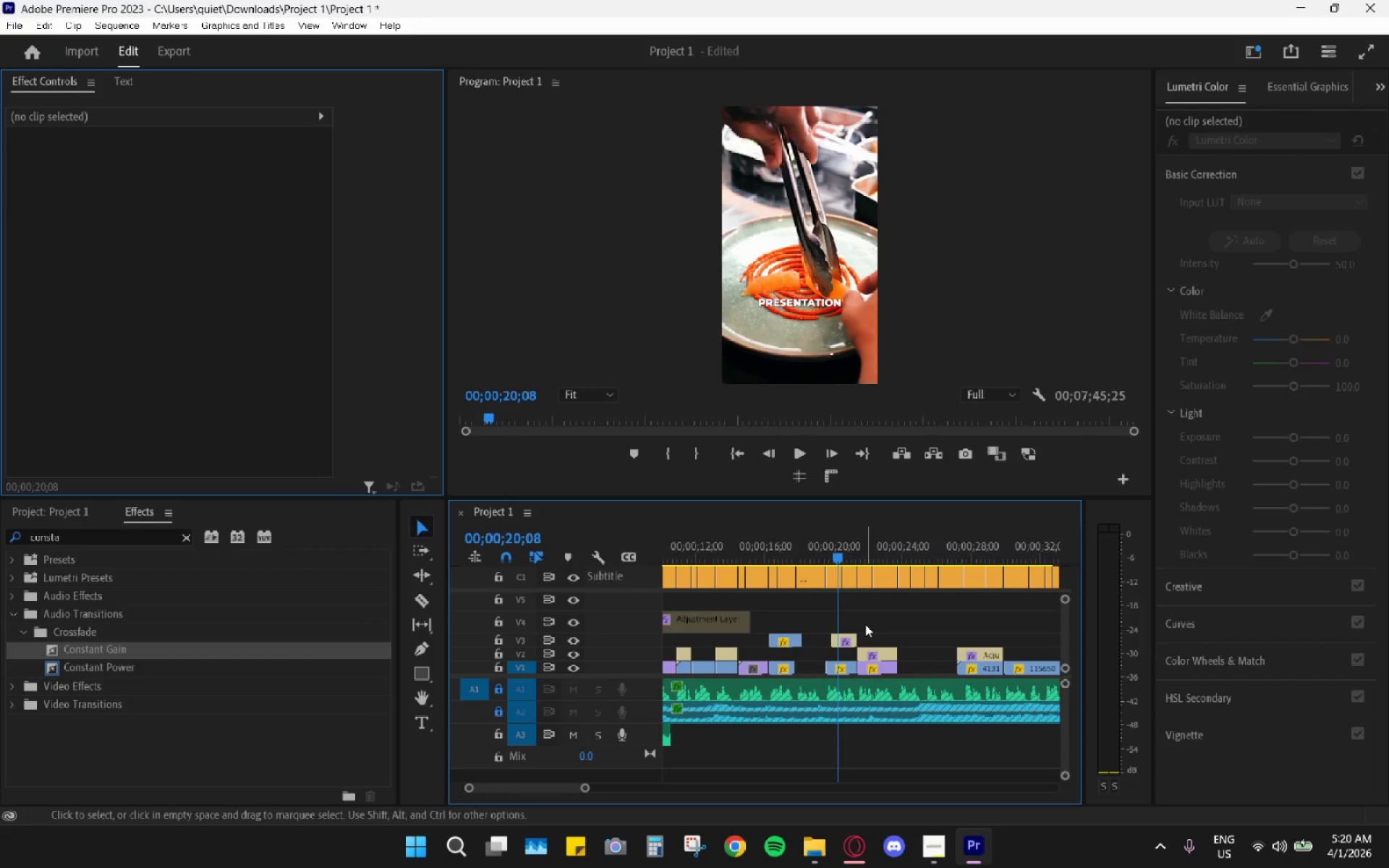 
key(Control+Z)
 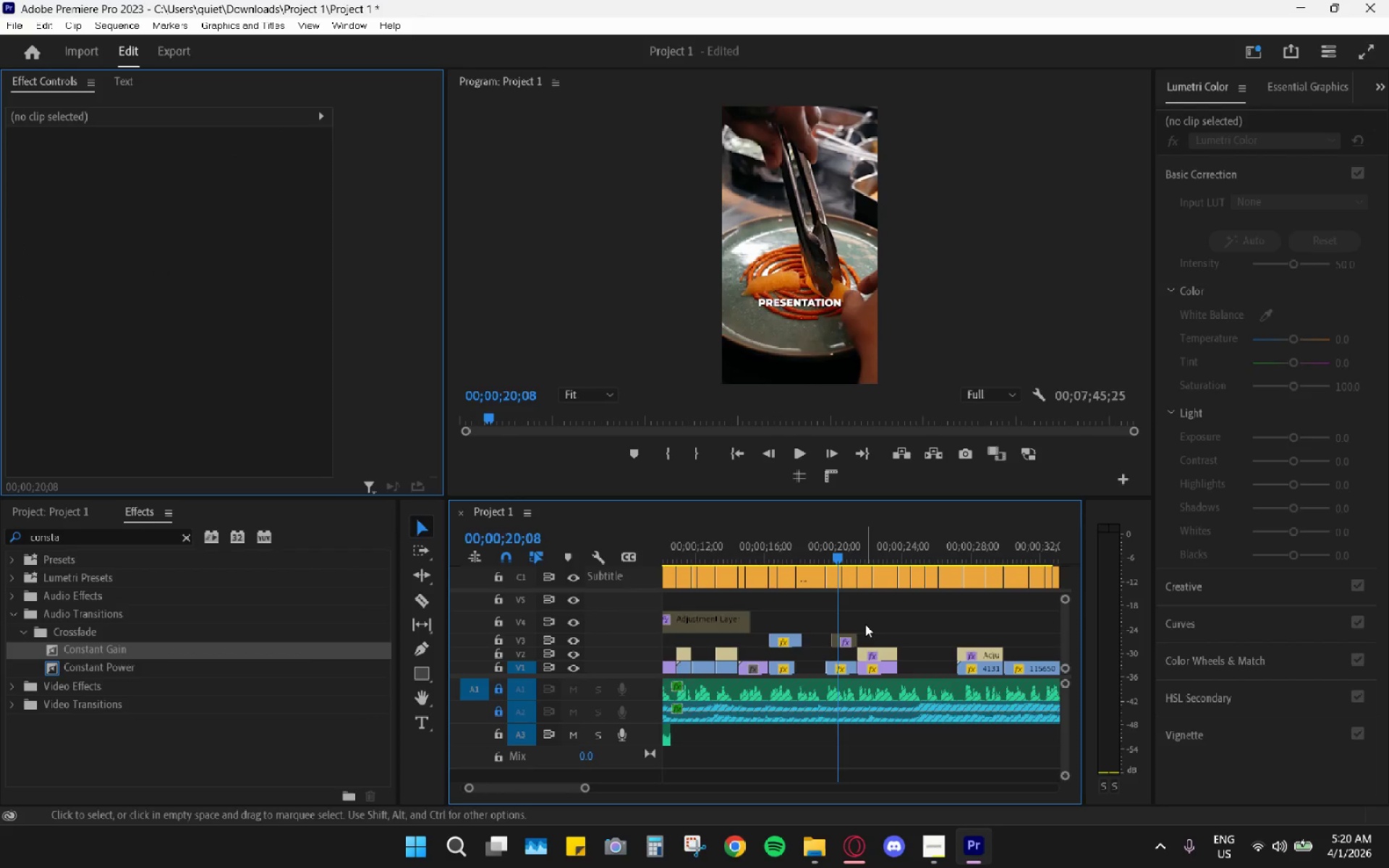 
key(Control+Z)
 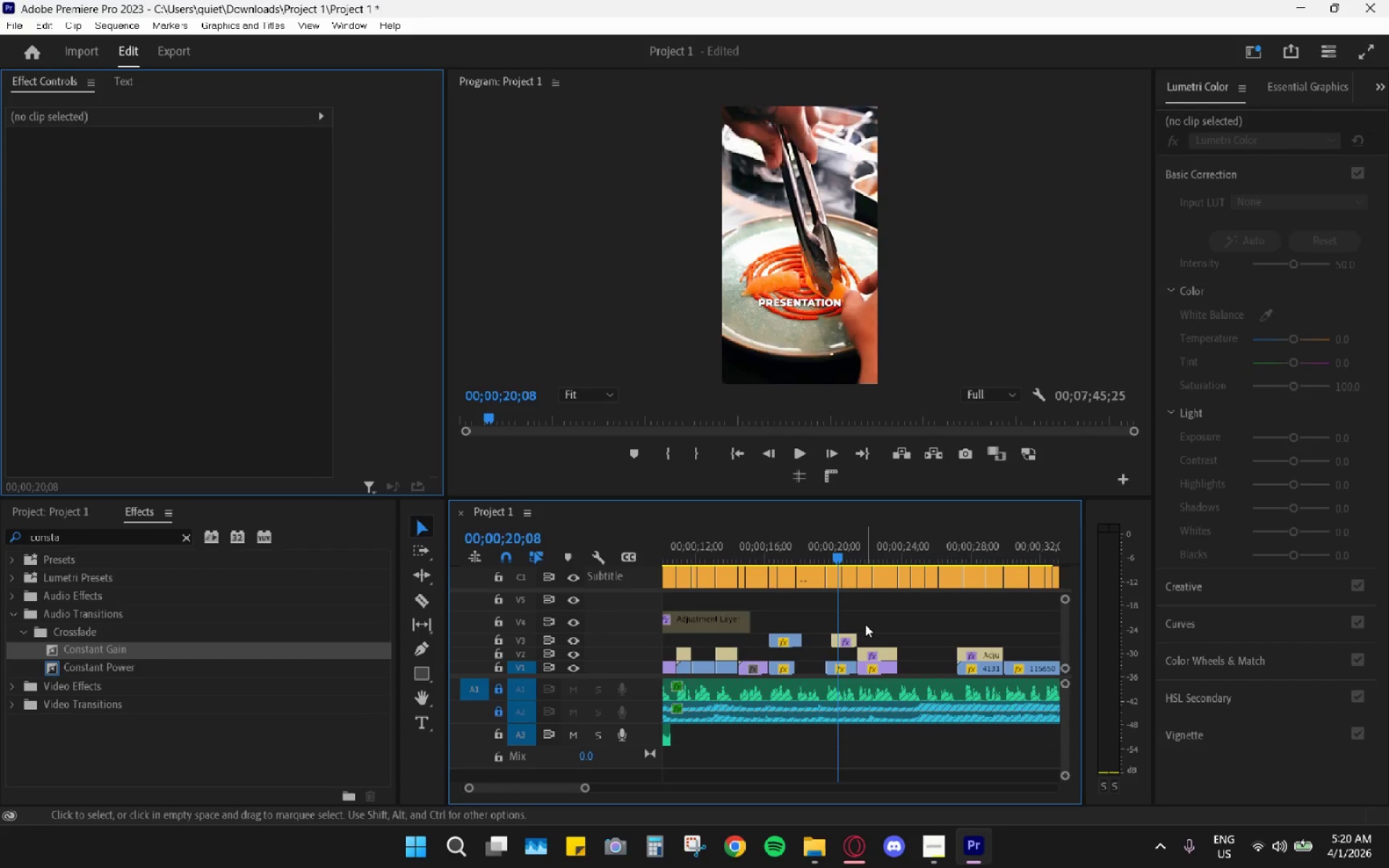 
key(Control+Z)
 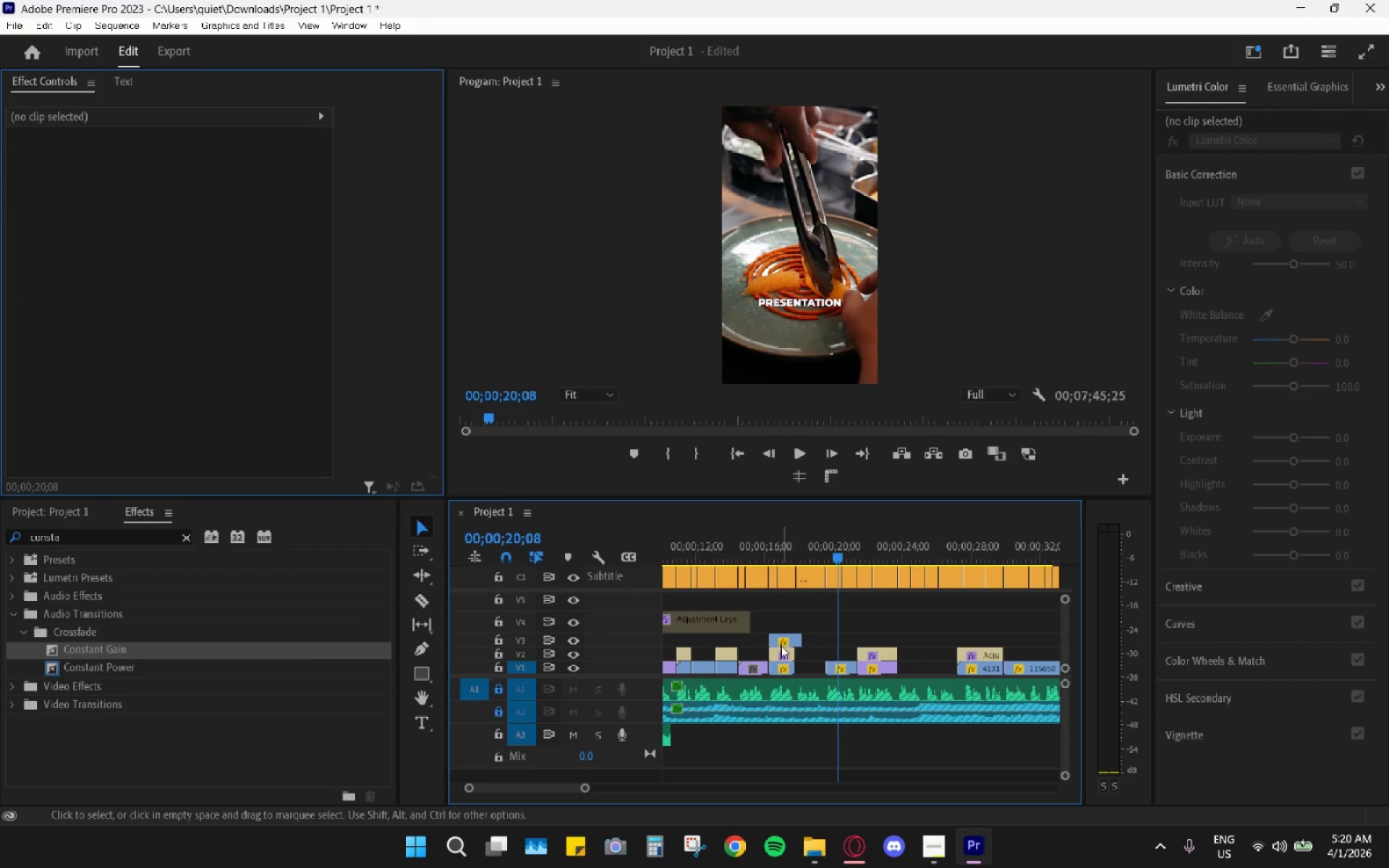 
left_click_drag(start_coordinate=[793, 639], to_coordinate=[854, 640])
 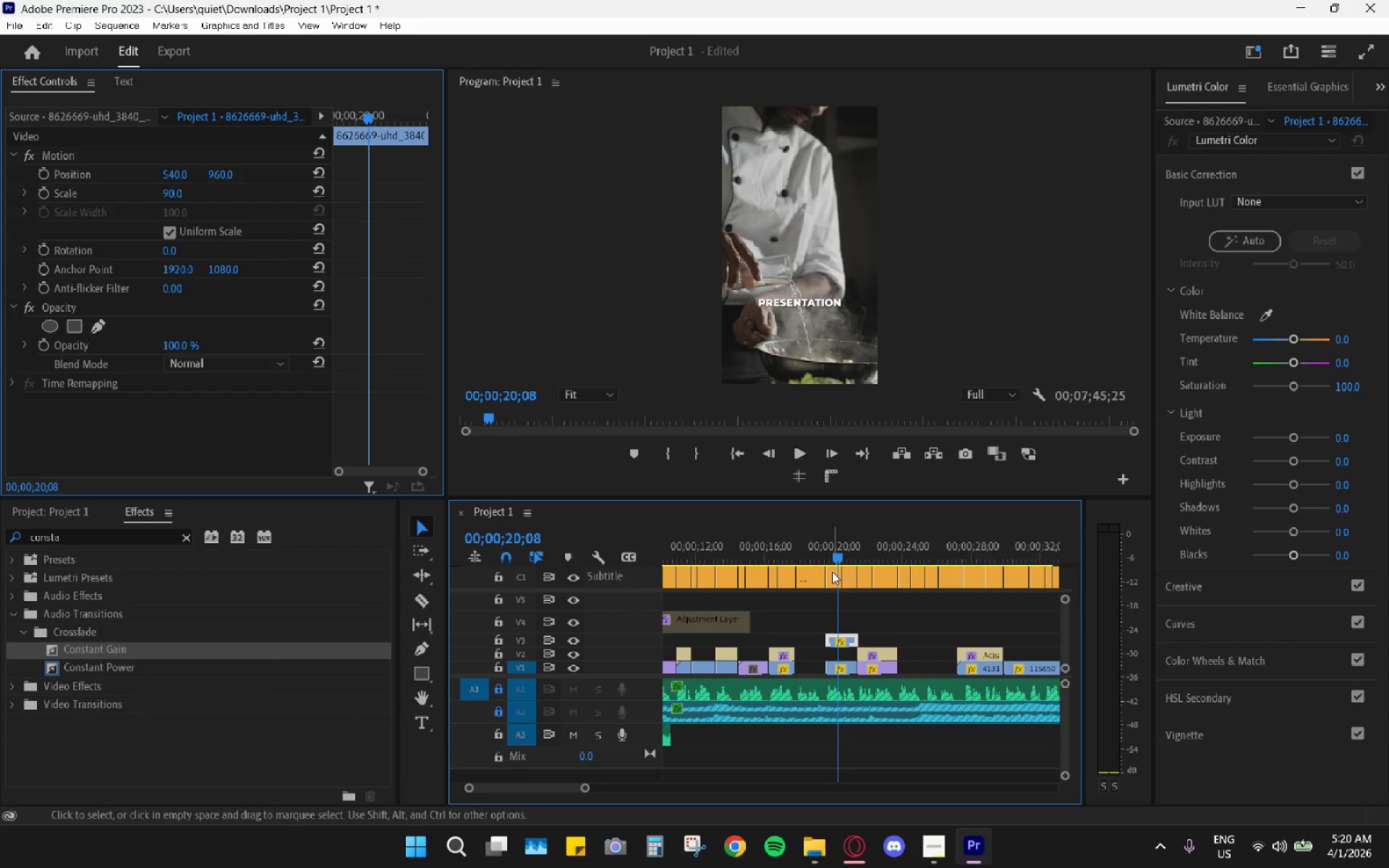 
left_click_drag(start_coordinate=[831, 565], to_coordinate=[831, 561])
 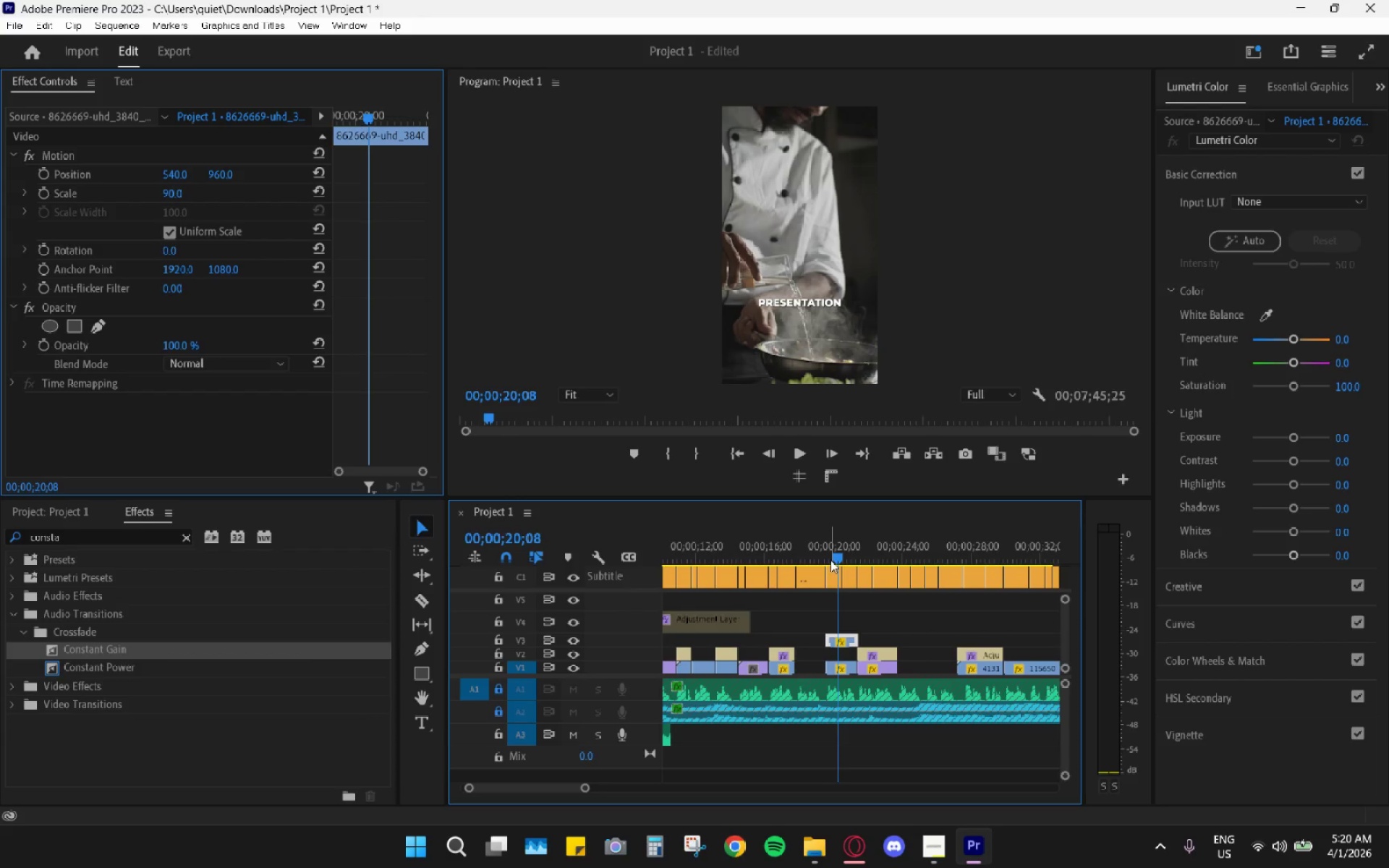 
key(Space)
 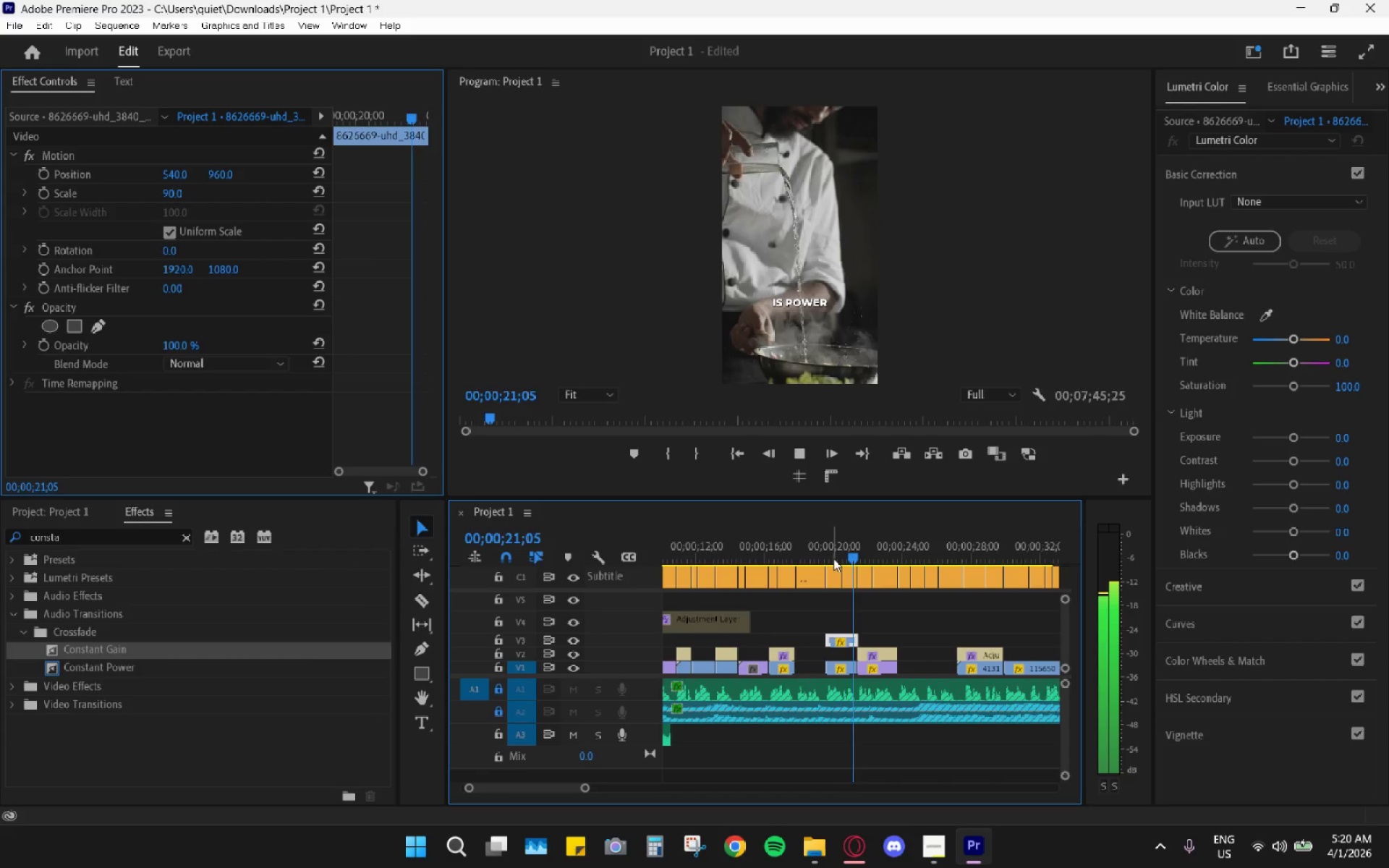 
key(Space)
 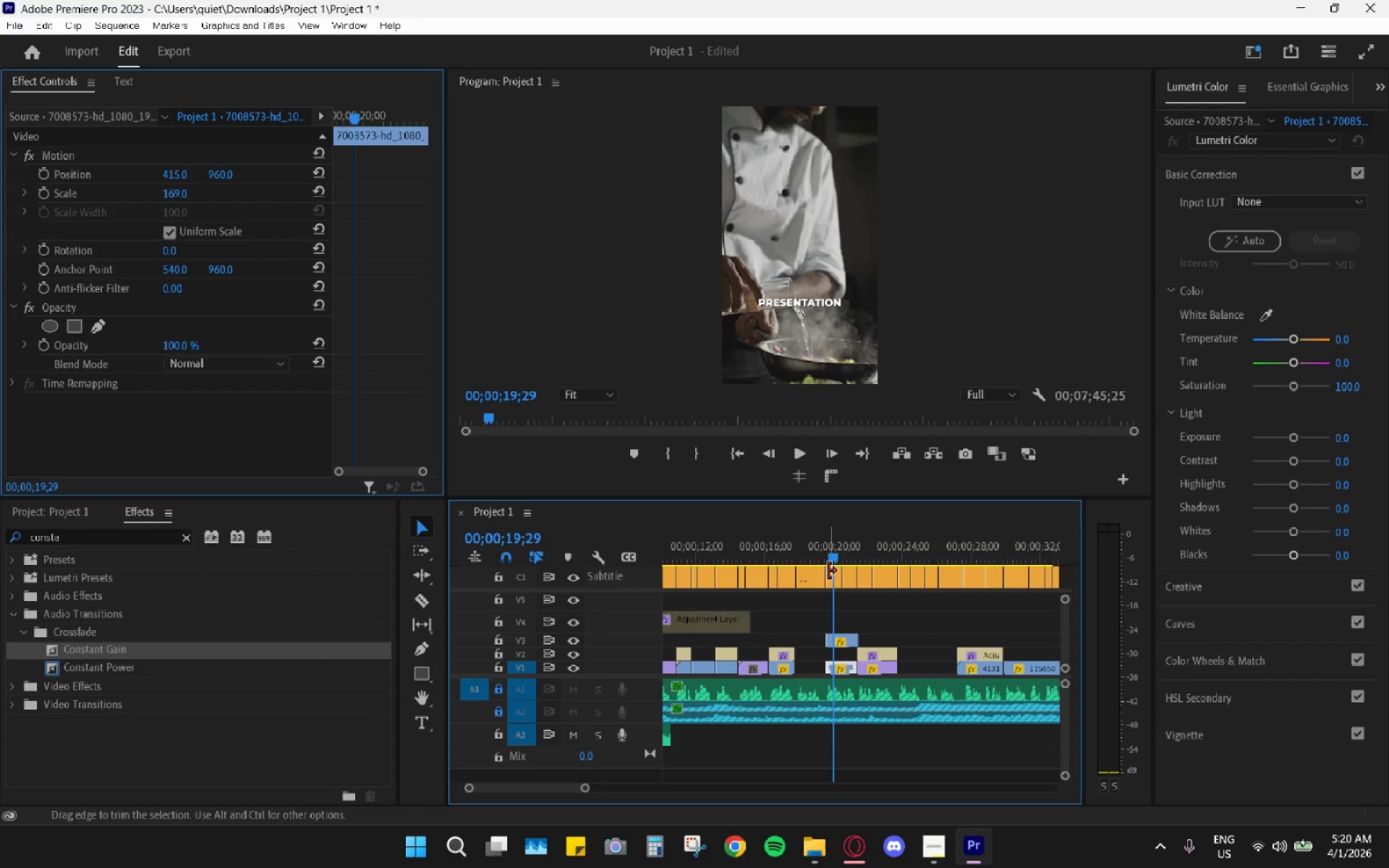 
left_click_drag(start_coordinate=[792, 545], to_coordinate=[833, 554])
 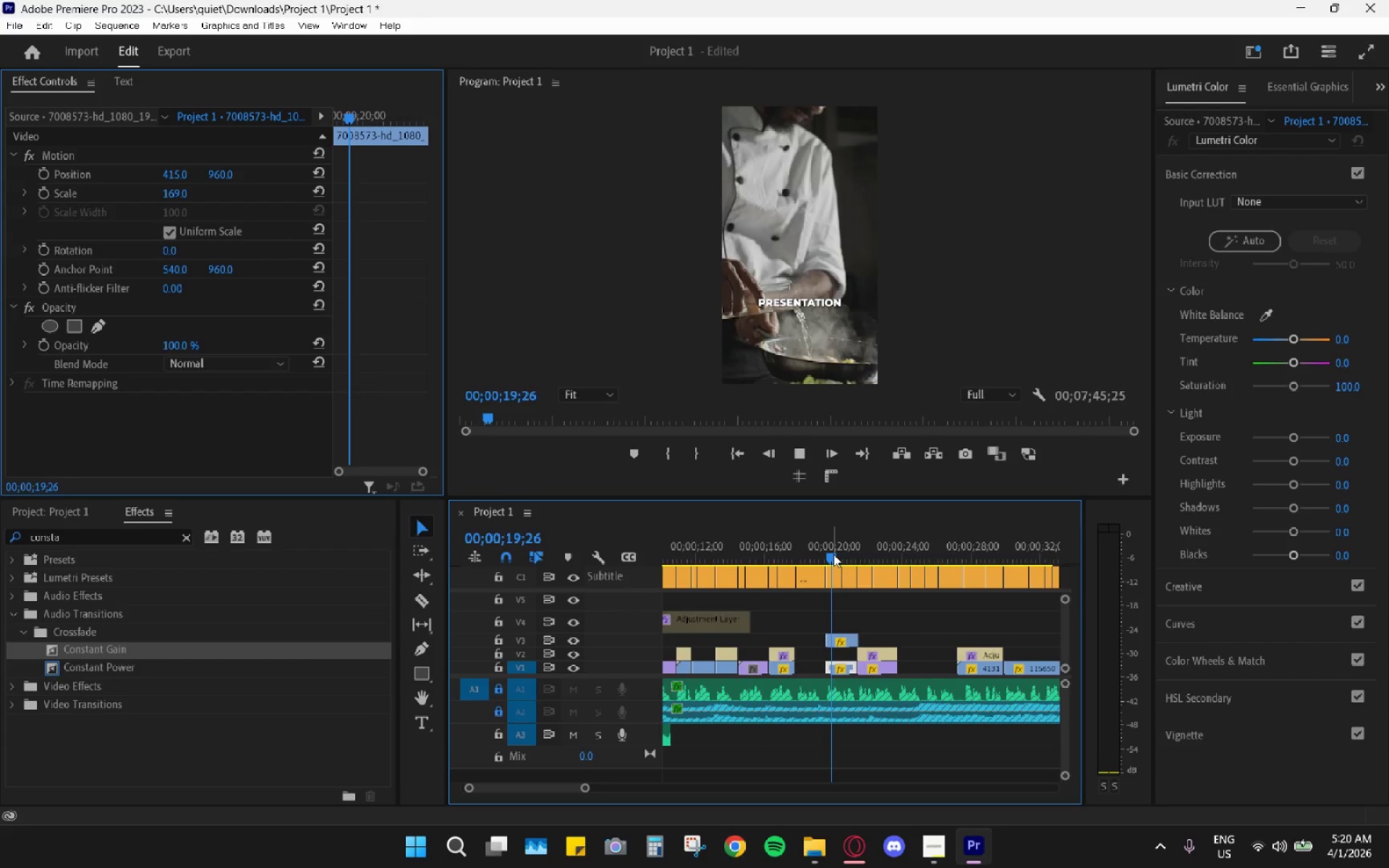 
key(Space)
 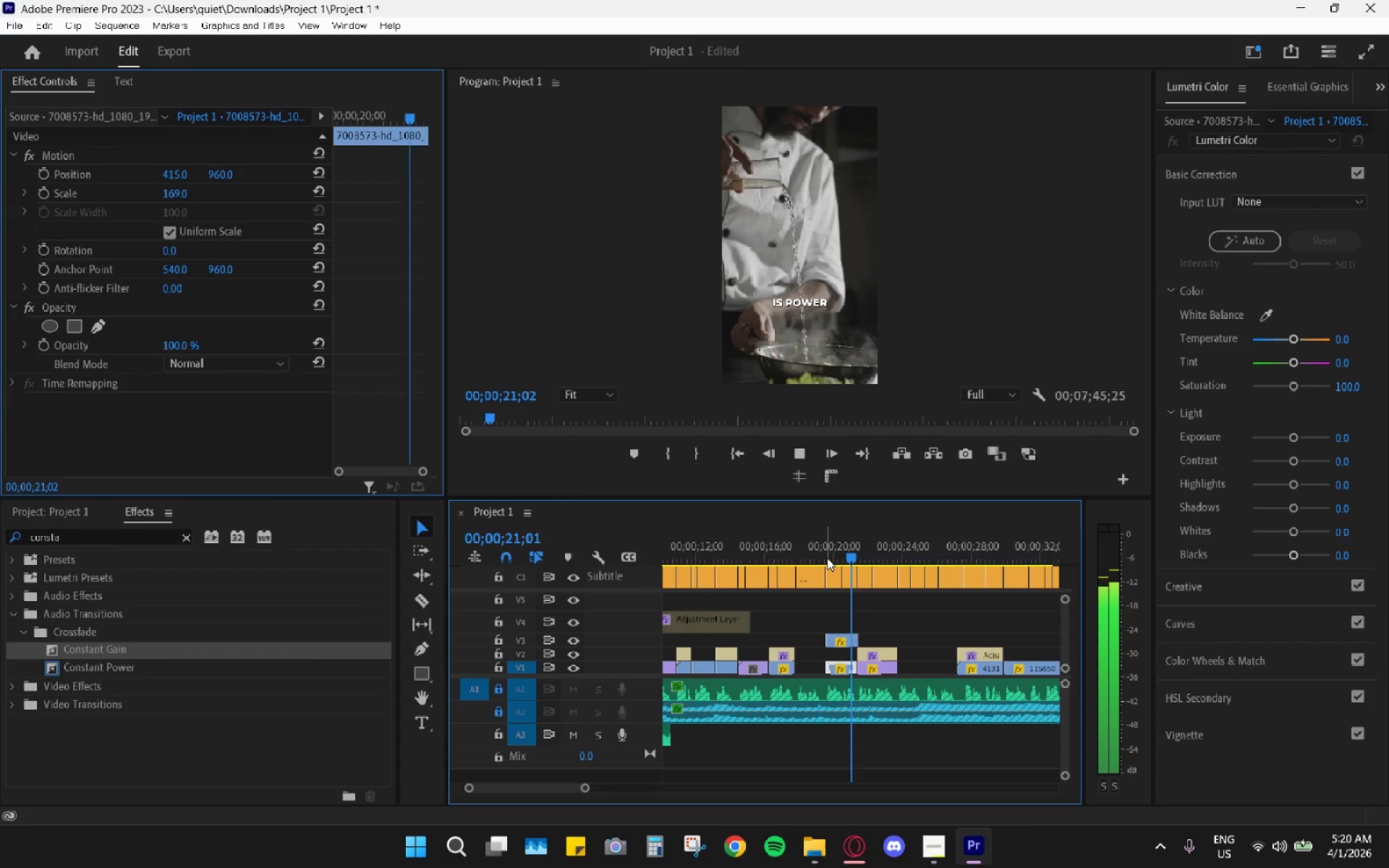 
key(Space)
 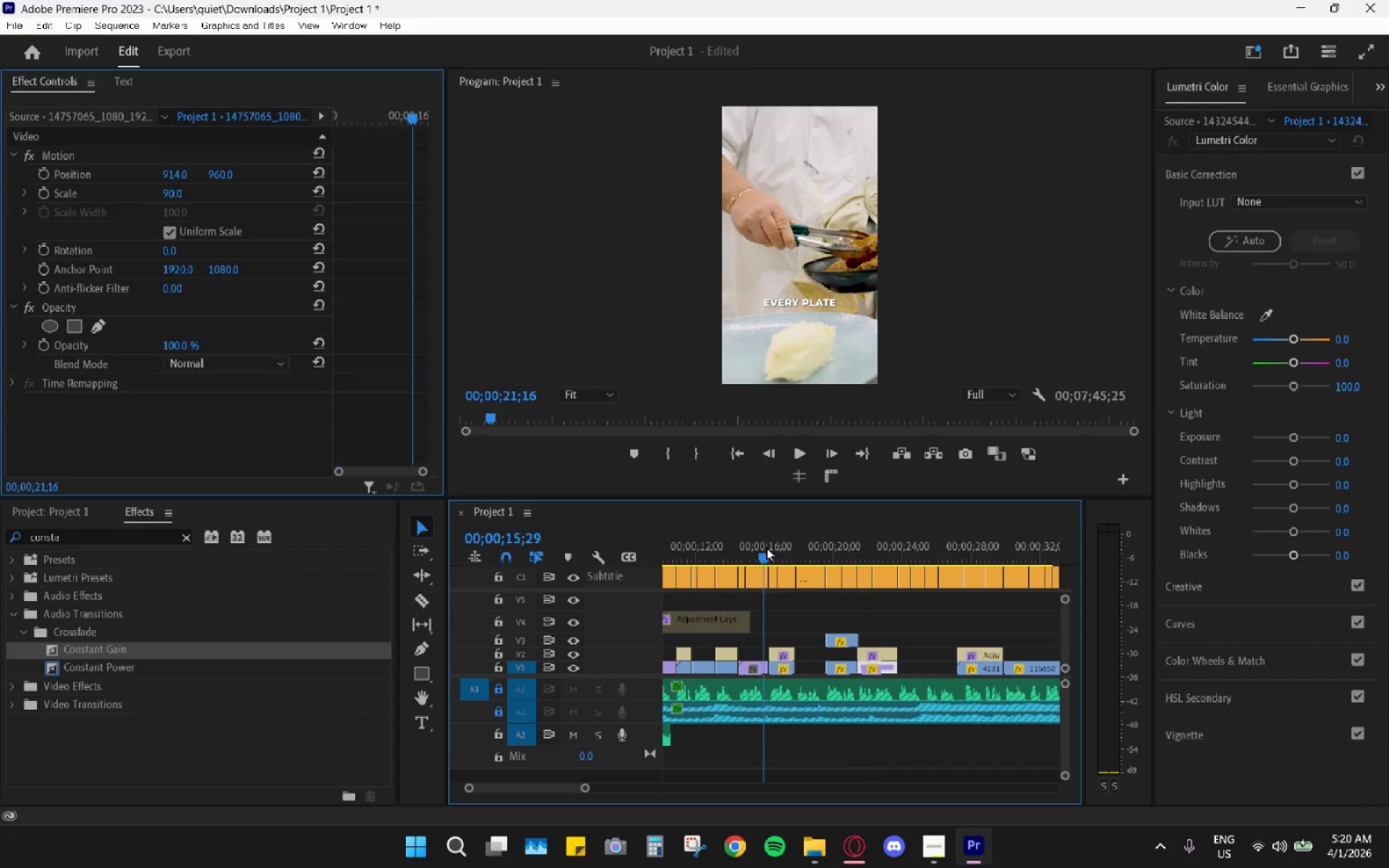 
key(Space)
 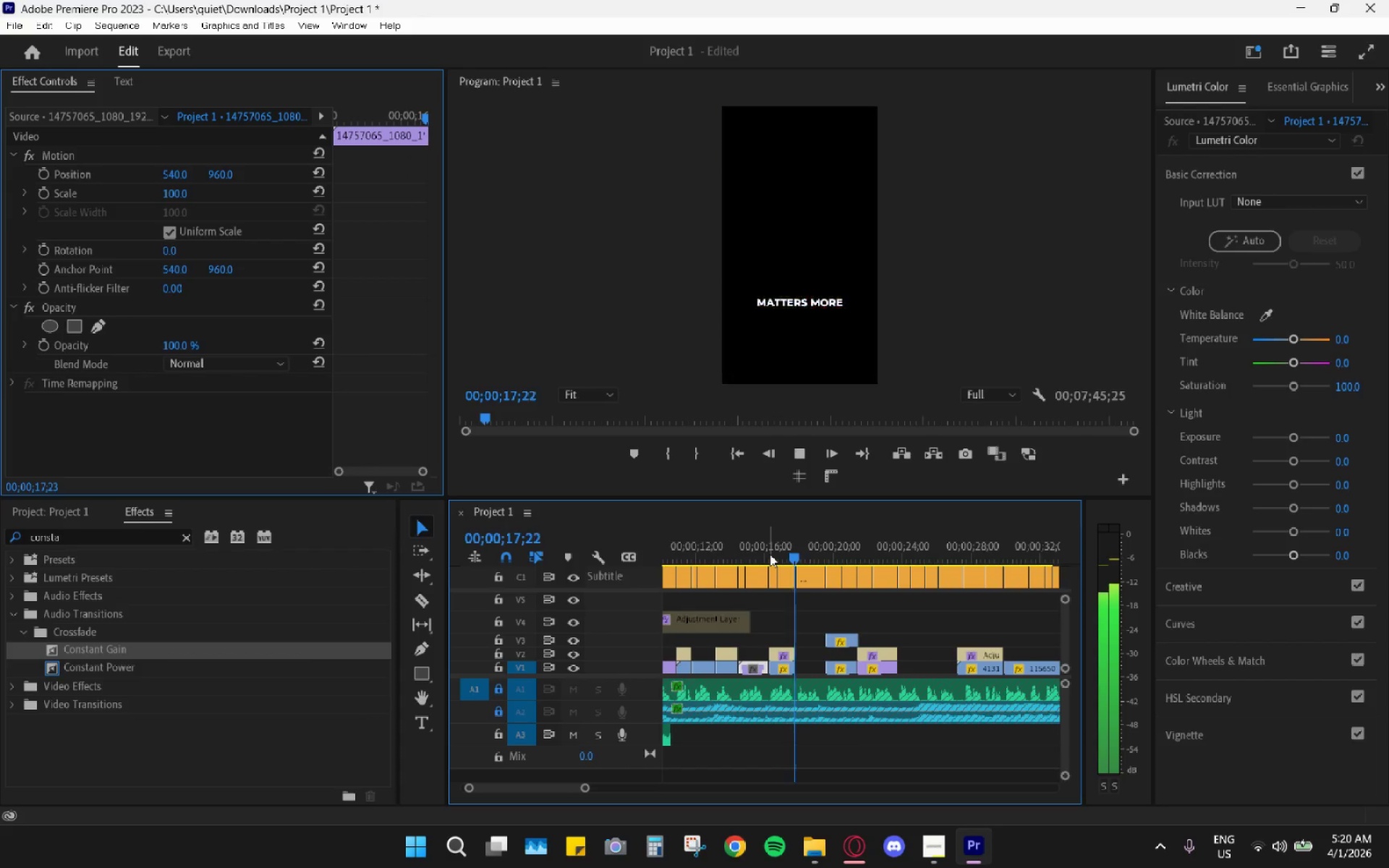 
key(Space)
 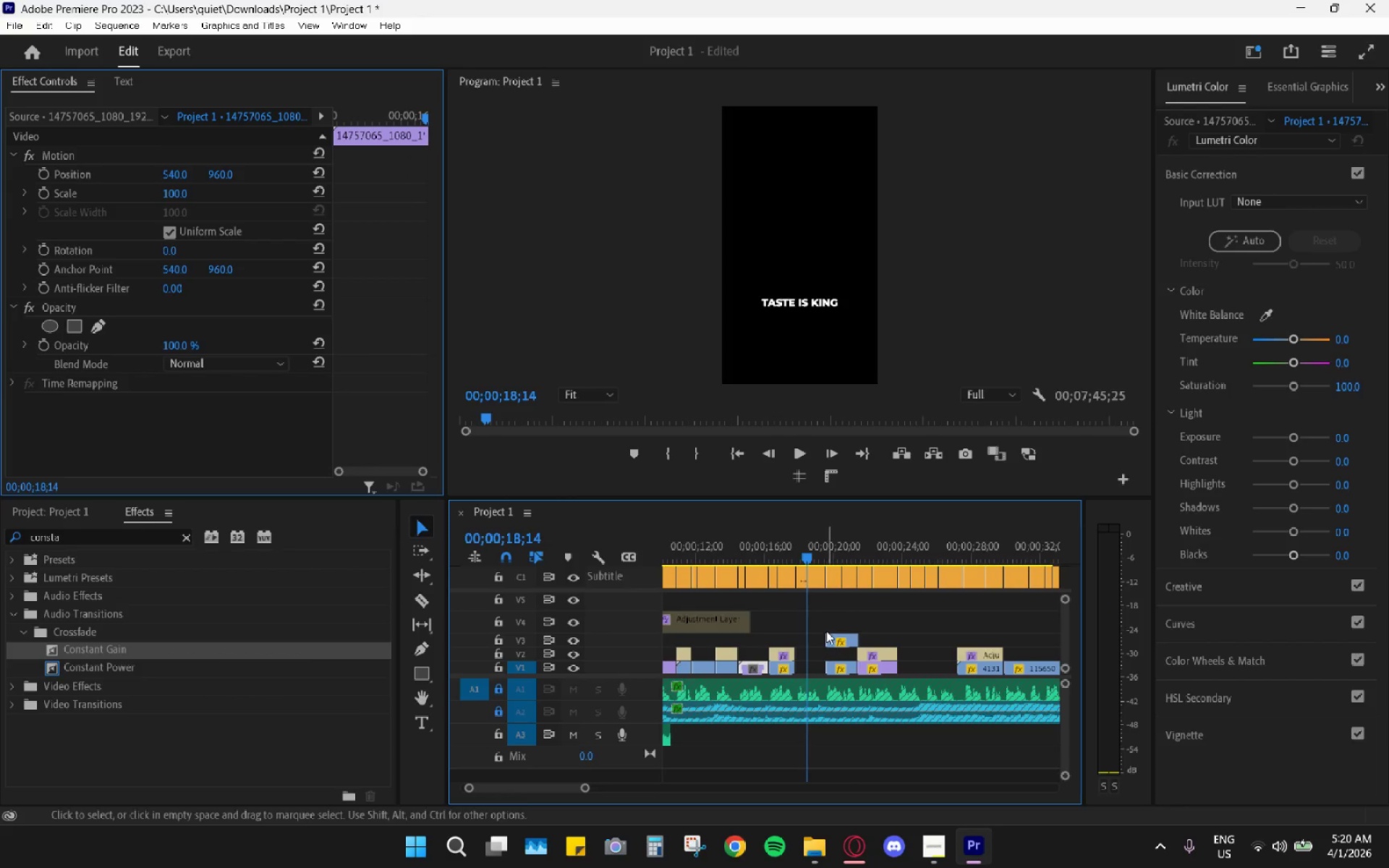 
left_click_drag(start_coordinate=[834, 644], to_coordinate=[778, 642])
 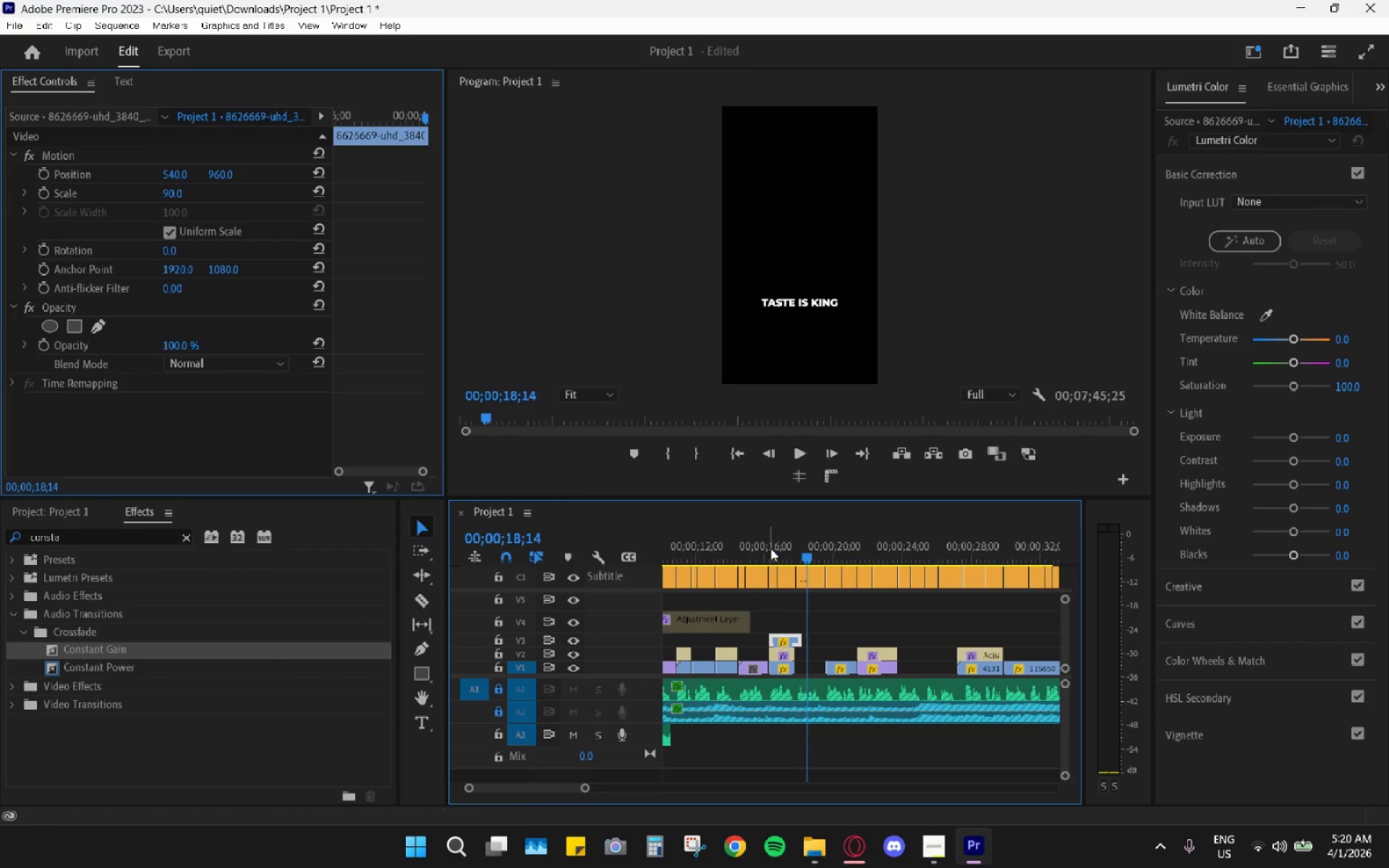 
left_click([766, 542])
 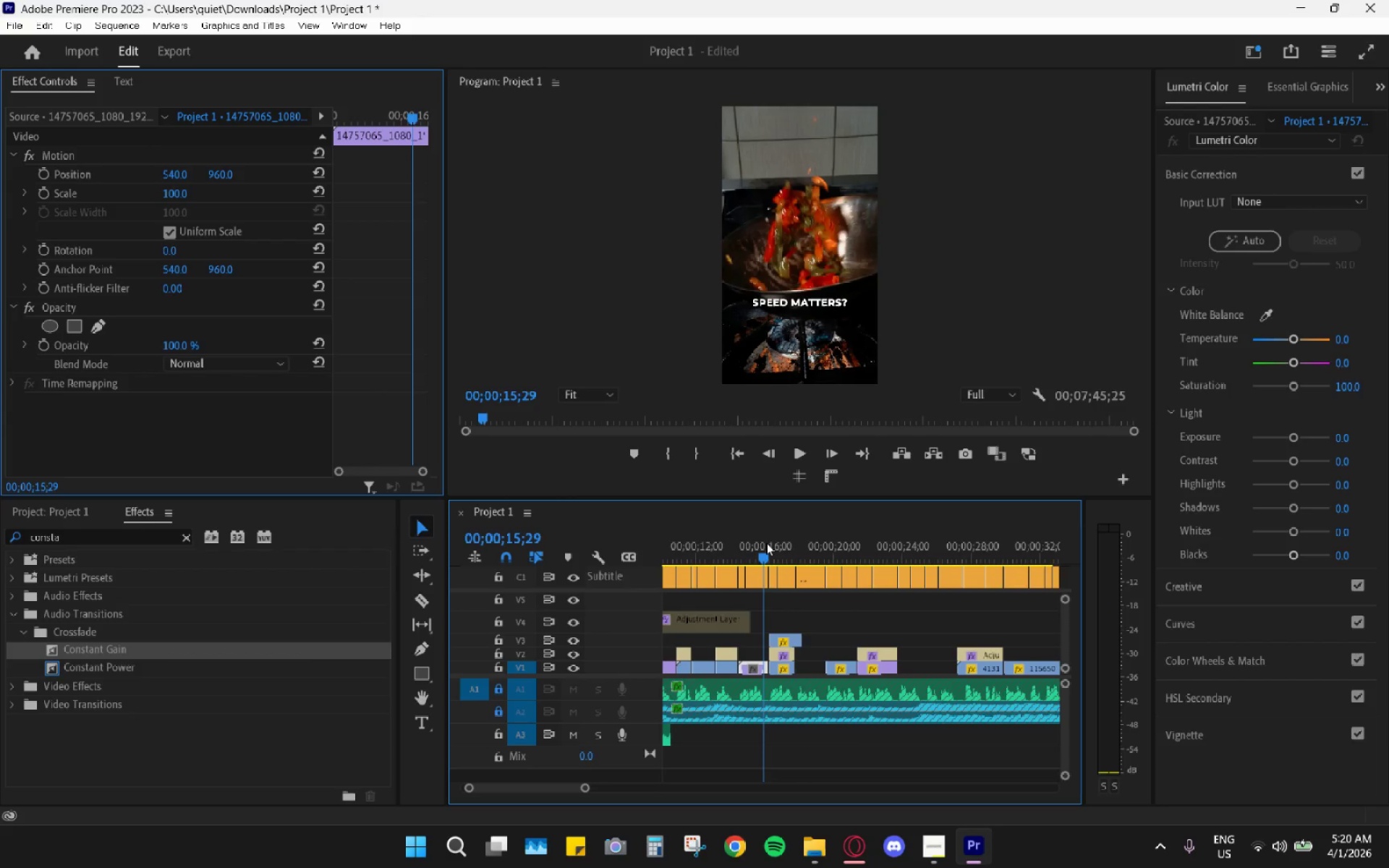 
key(Space)
 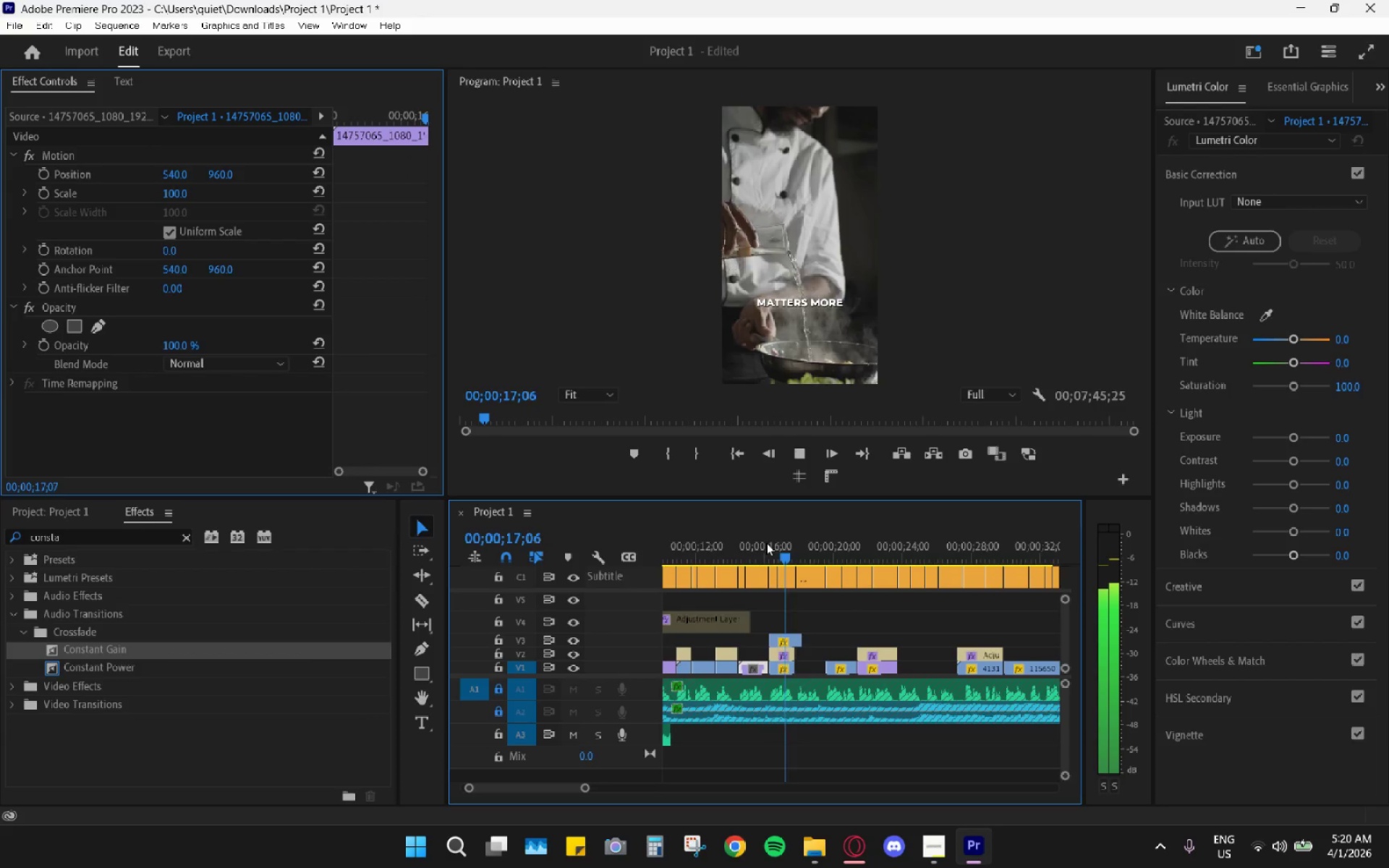 
key(Space)
 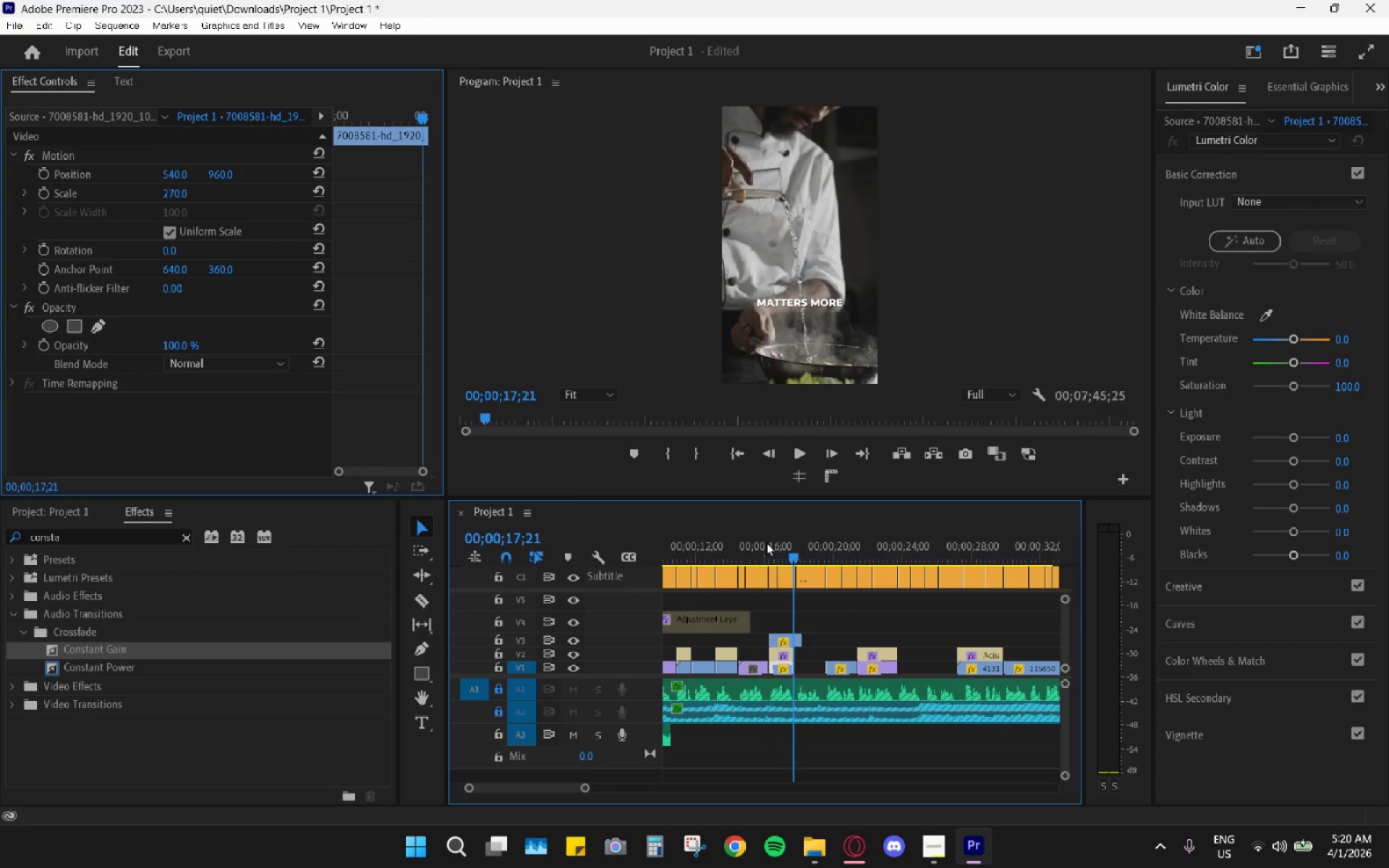 
left_click_drag(start_coordinate=[764, 544], to_coordinate=[747, 550])
 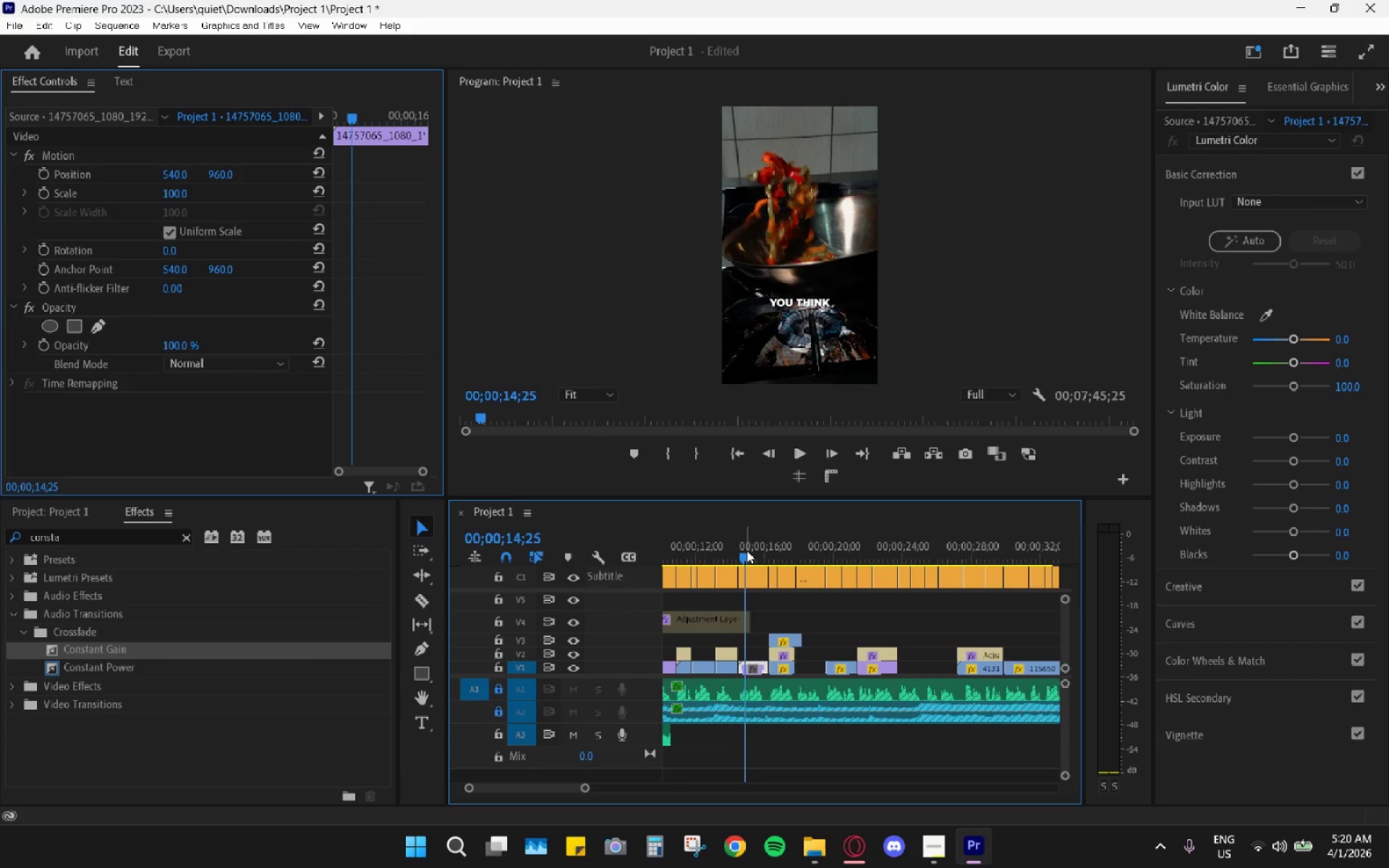 
key(Space)
 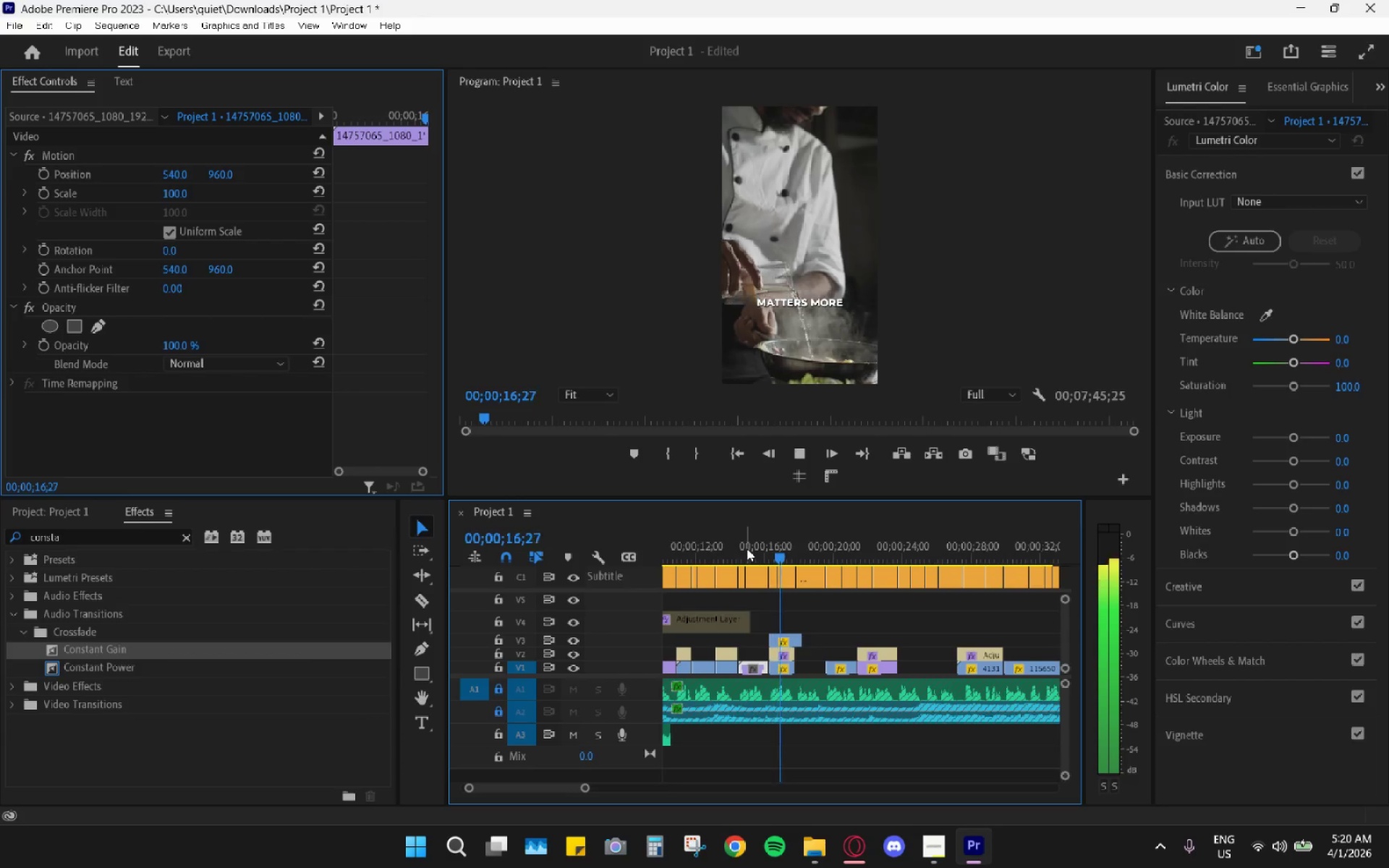 
key(Space)
 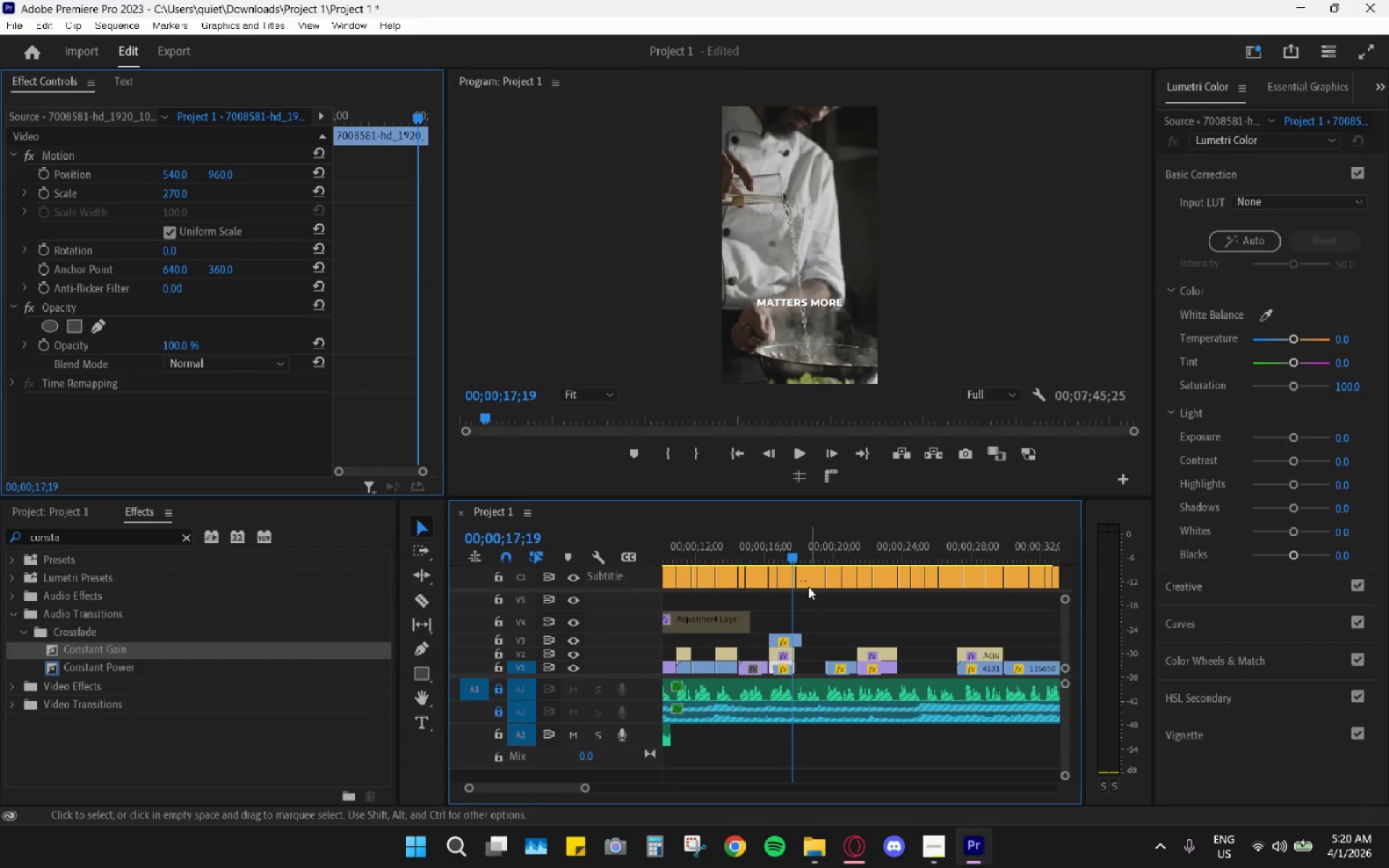 
left_click_drag(start_coordinate=[790, 640], to_coordinate=[841, 639])
 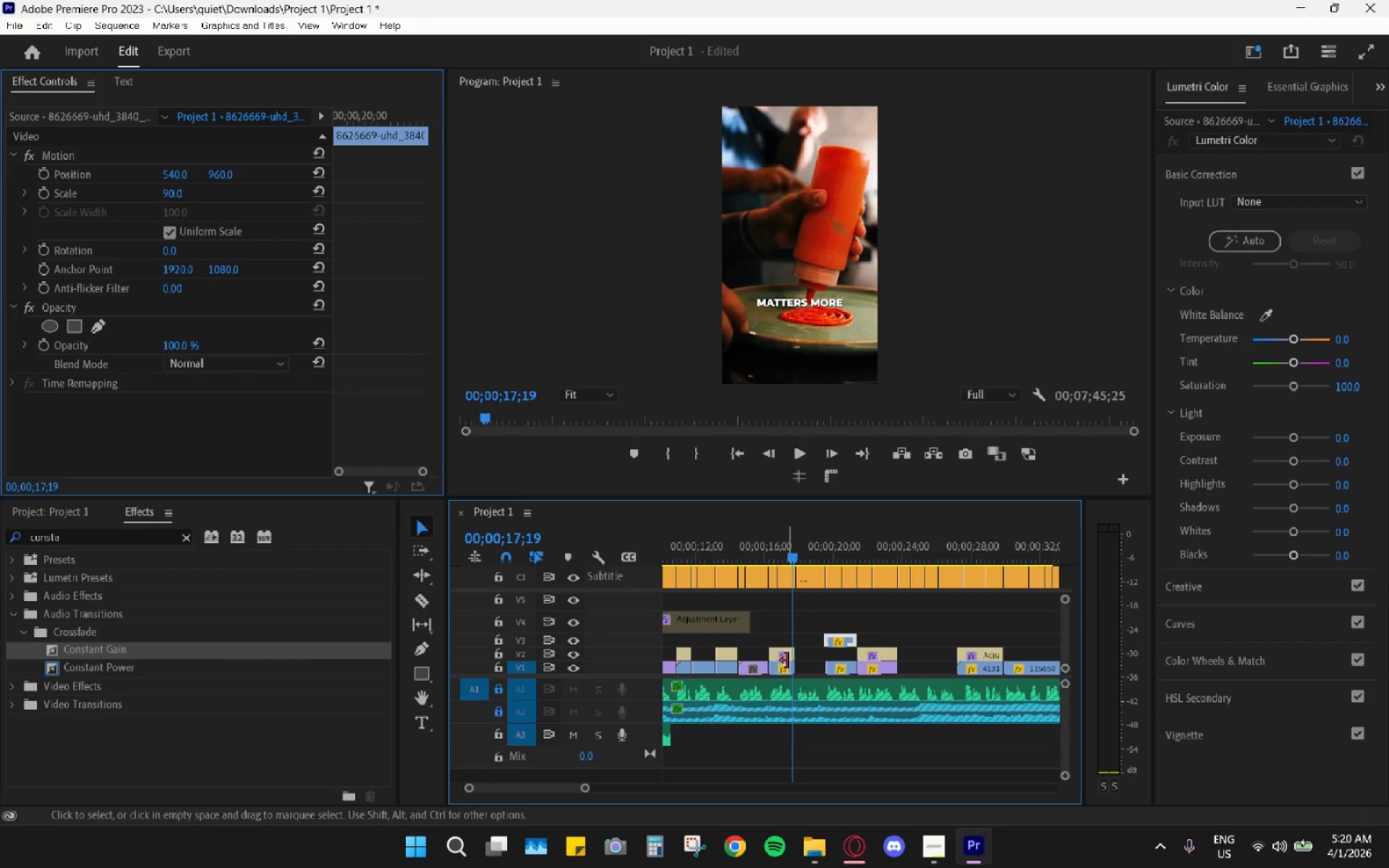 
left_click_drag(start_coordinate=[789, 634], to_coordinate=[792, 665])
 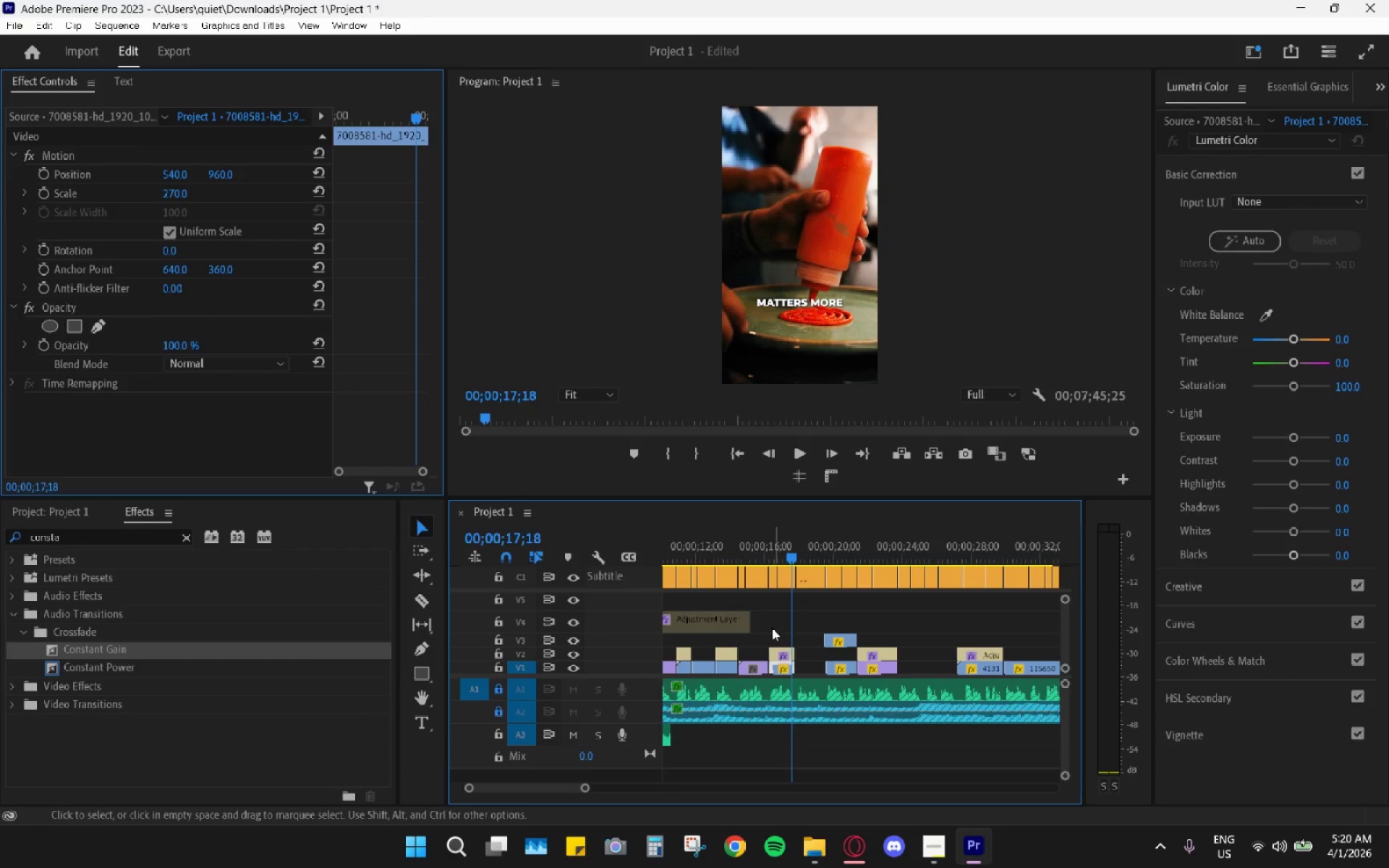 
left_click_drag(start_coordinate=[770, 631], to_coordinate=[783, 672])
 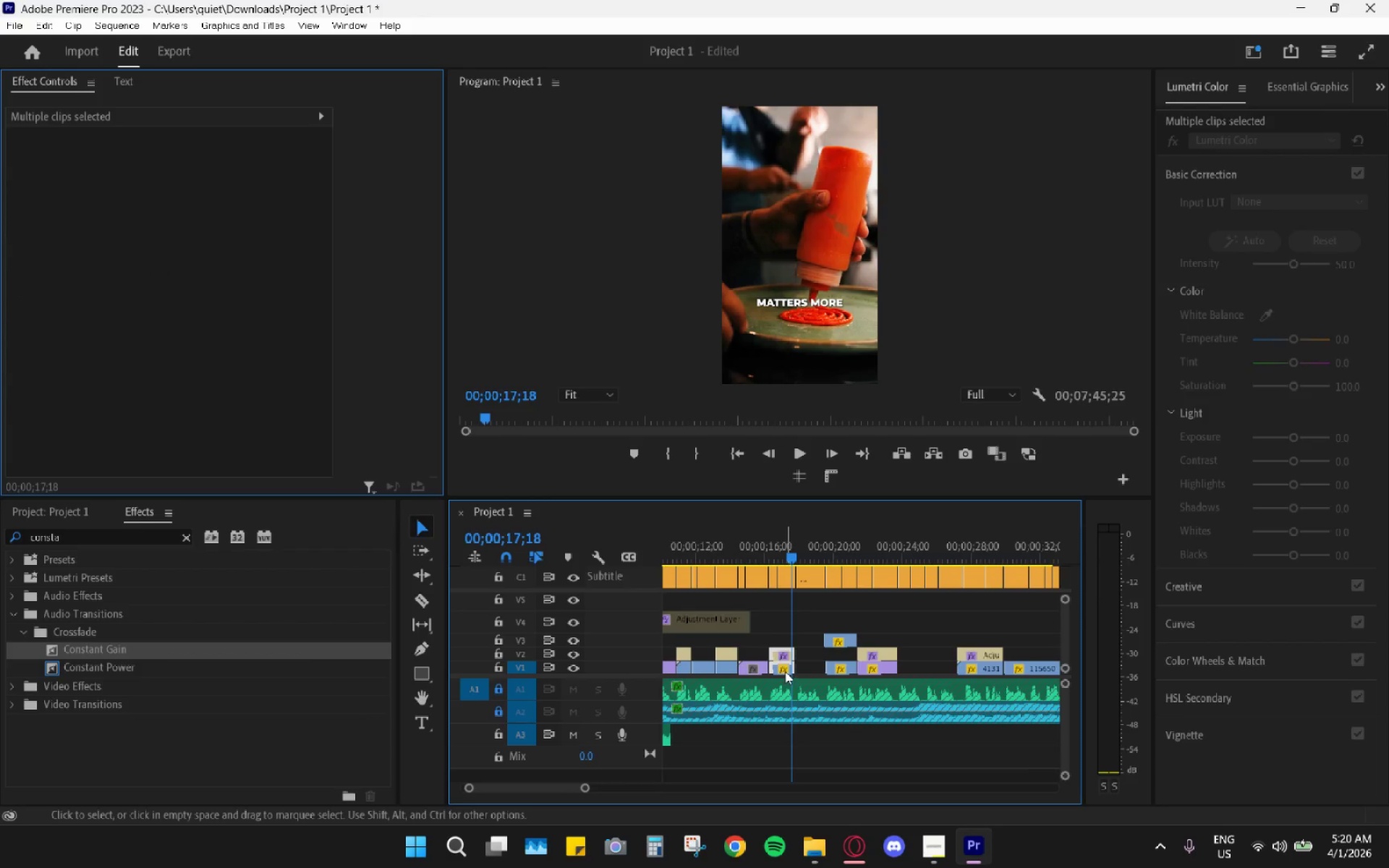 
left_click_drag(start_coordinate=[785, 671], to_coordinate=[849, 627])
 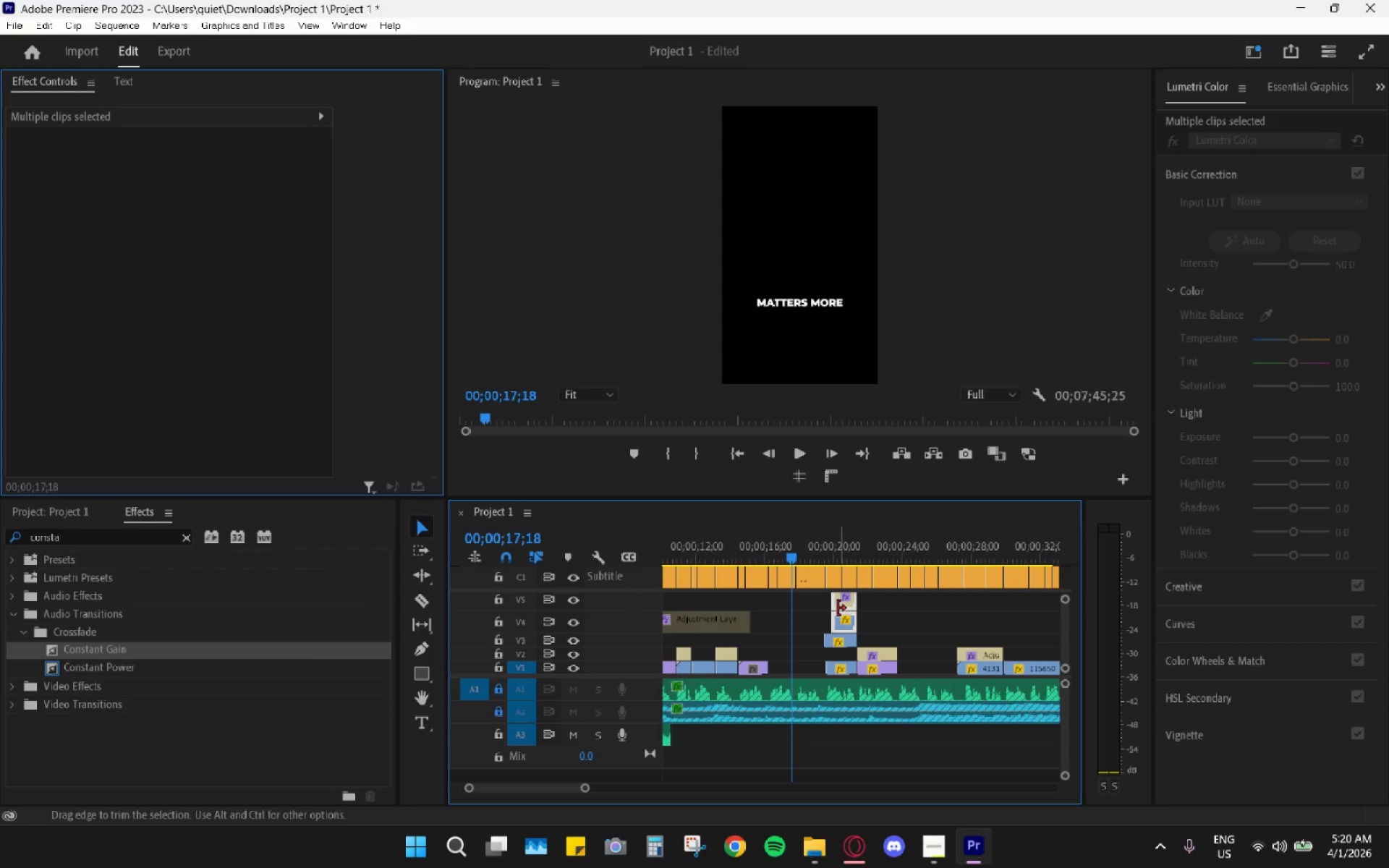 
key(Shift+E)
 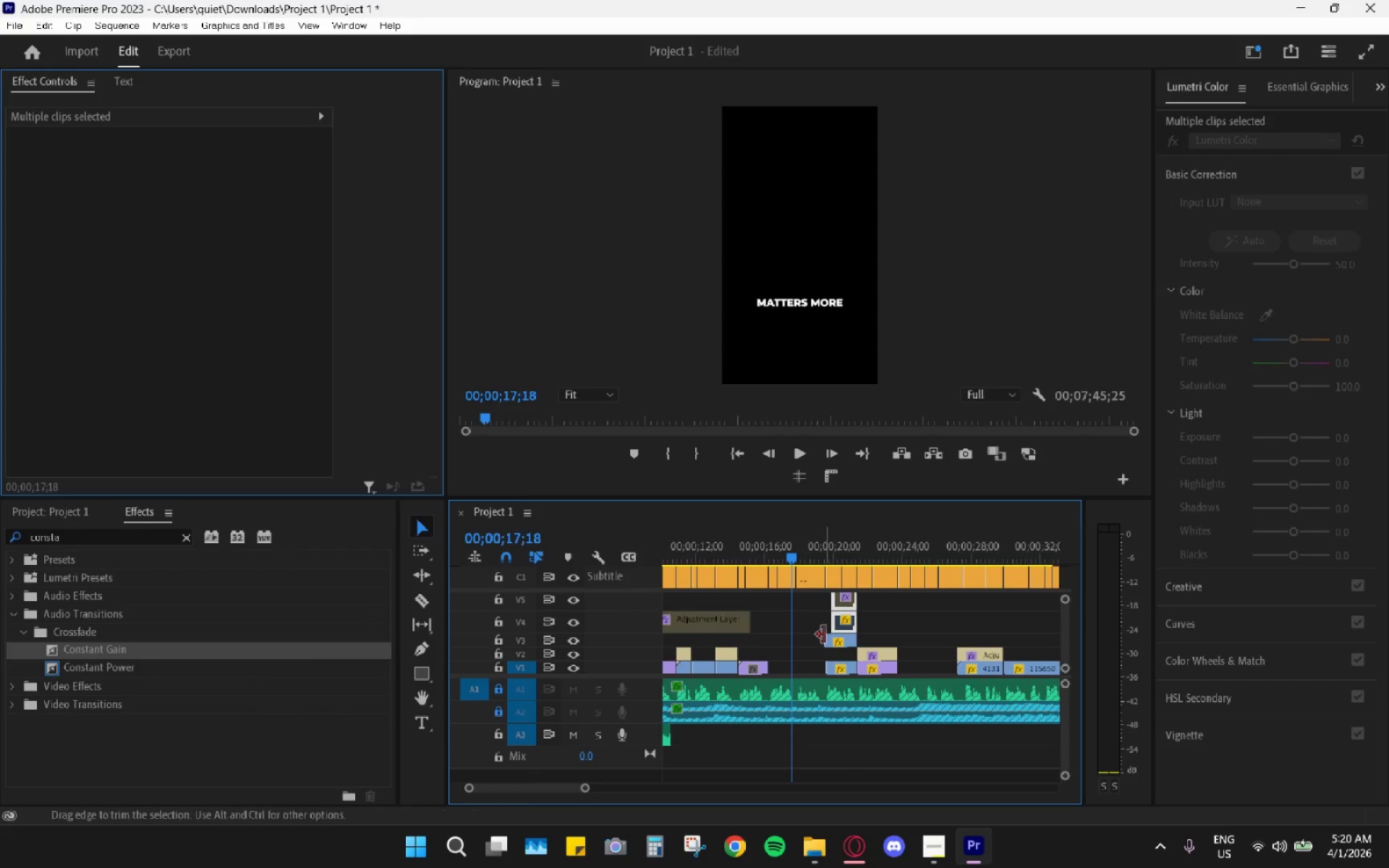 
left_click_drag(start_coordinate=[836, 643], to_coordinate=[783, 662])
 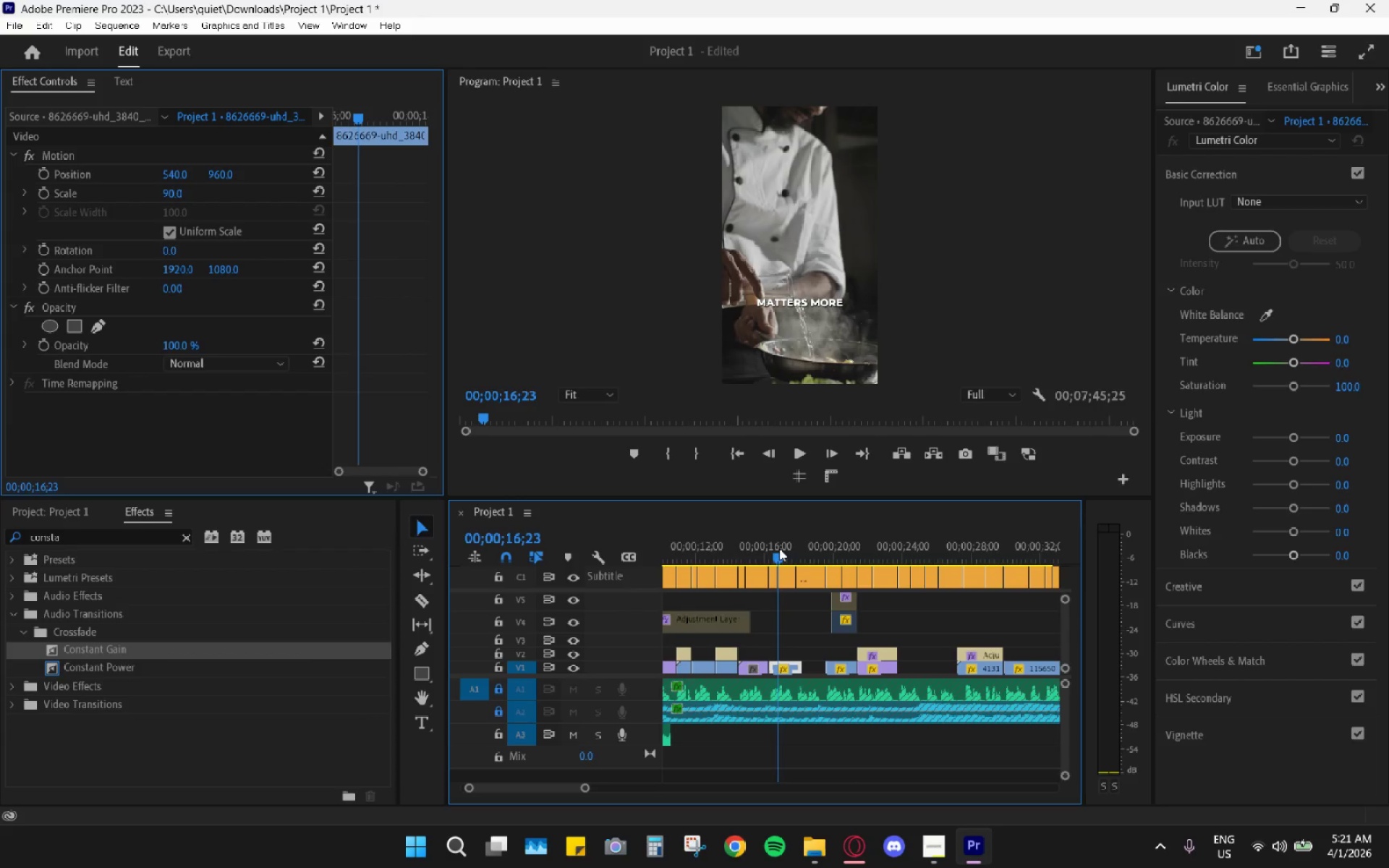 
key(Space)
 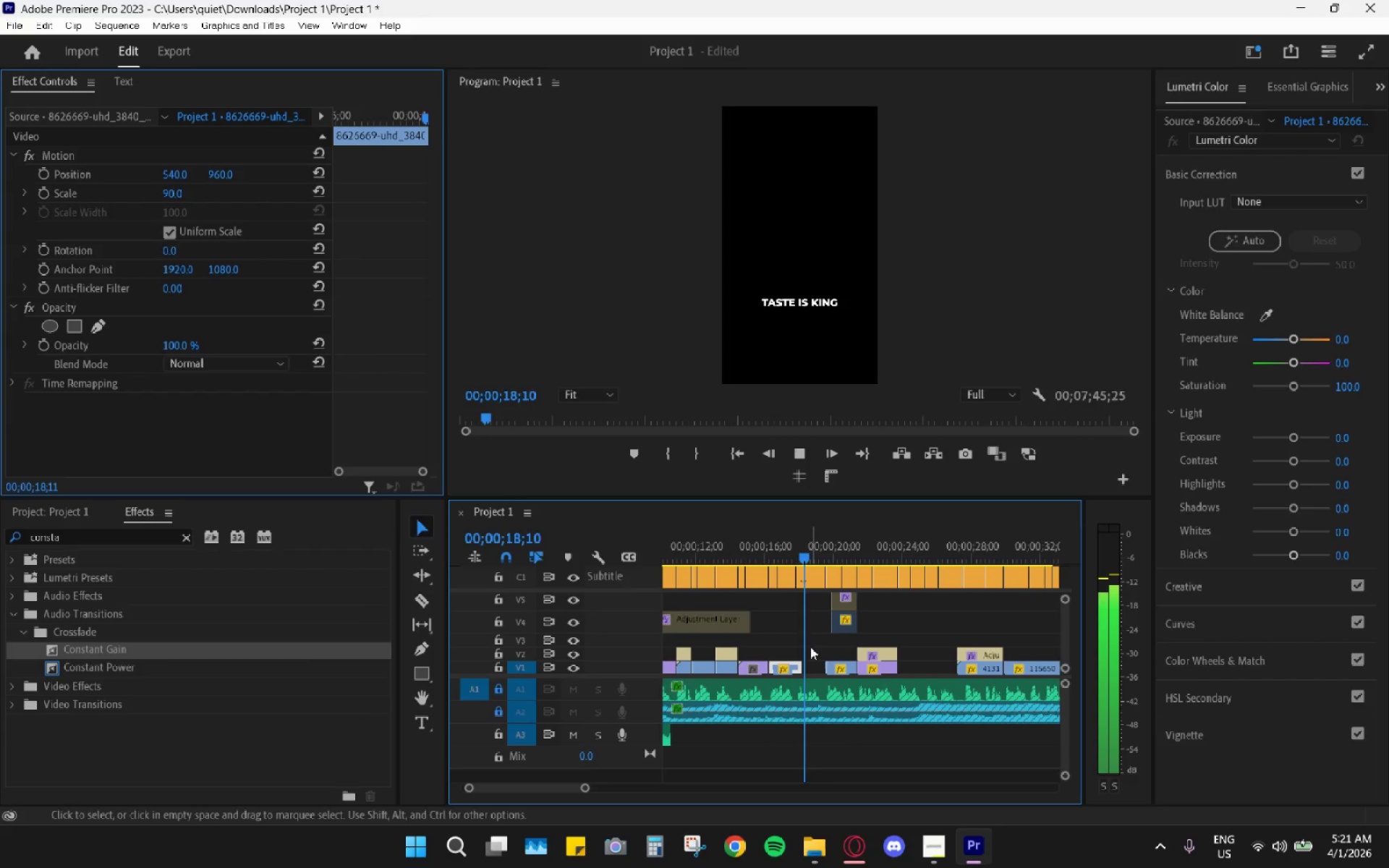 
mouse_move([849, 630])
 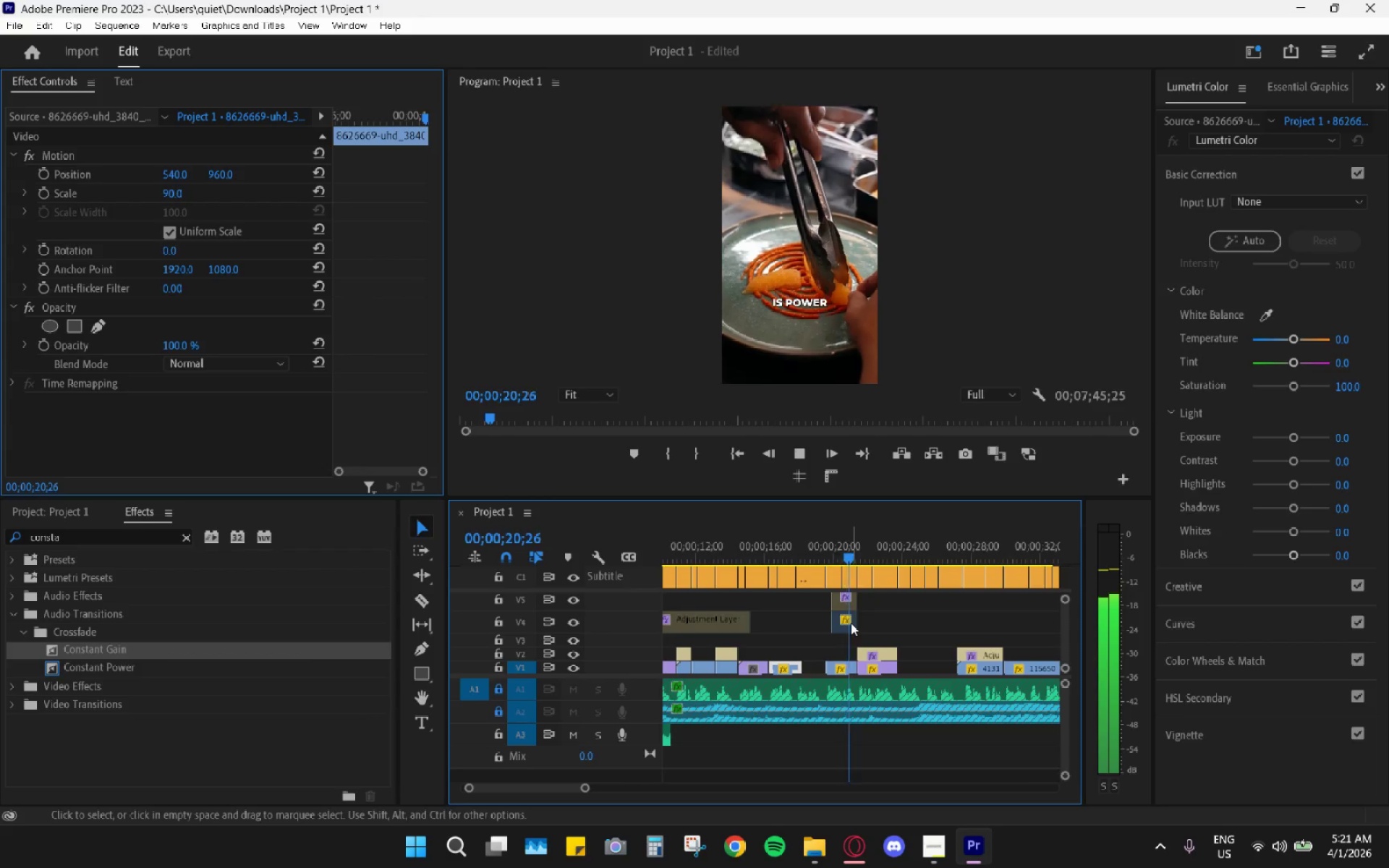 
mouse_move([864, 626])
 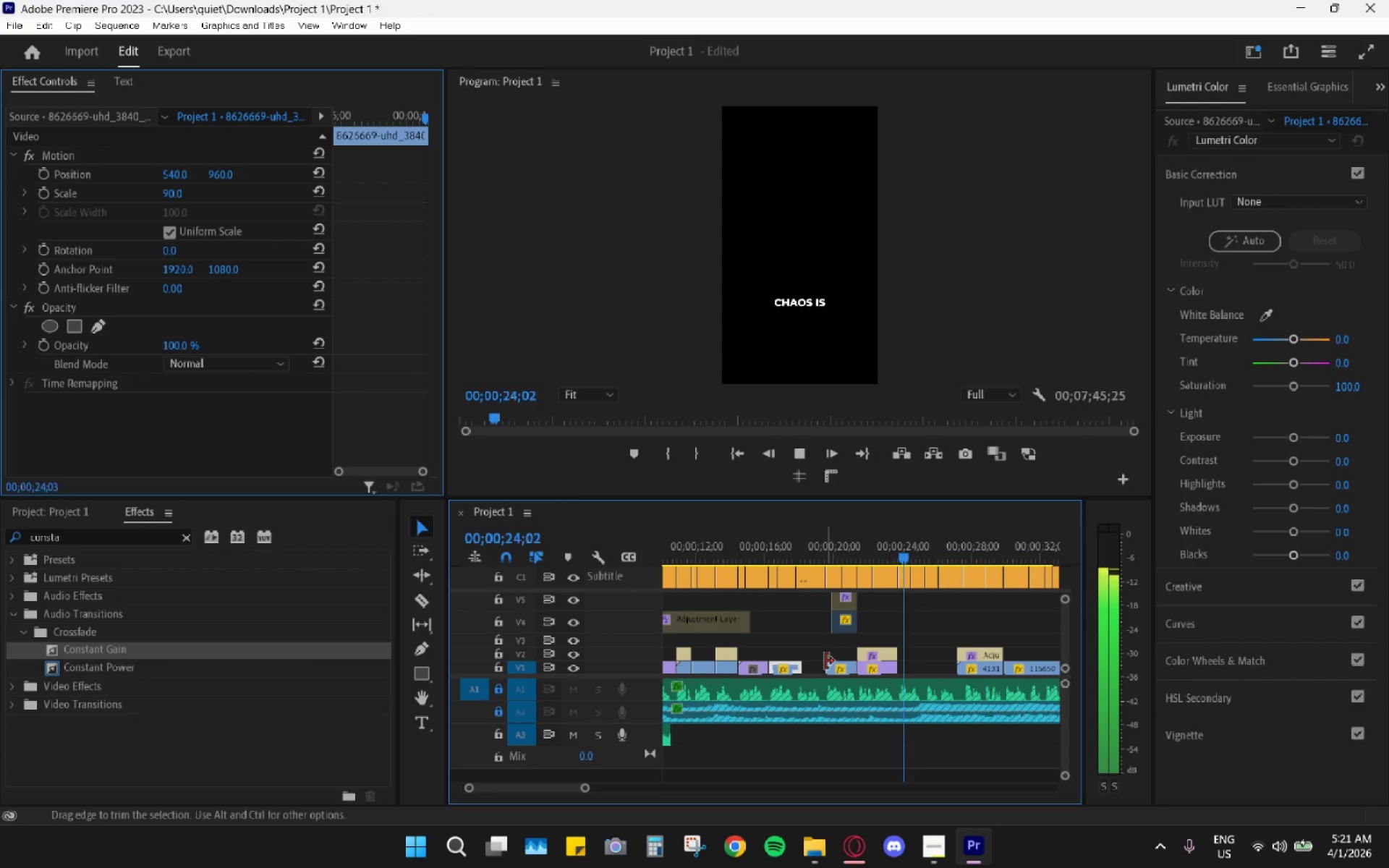 
key(Space)
 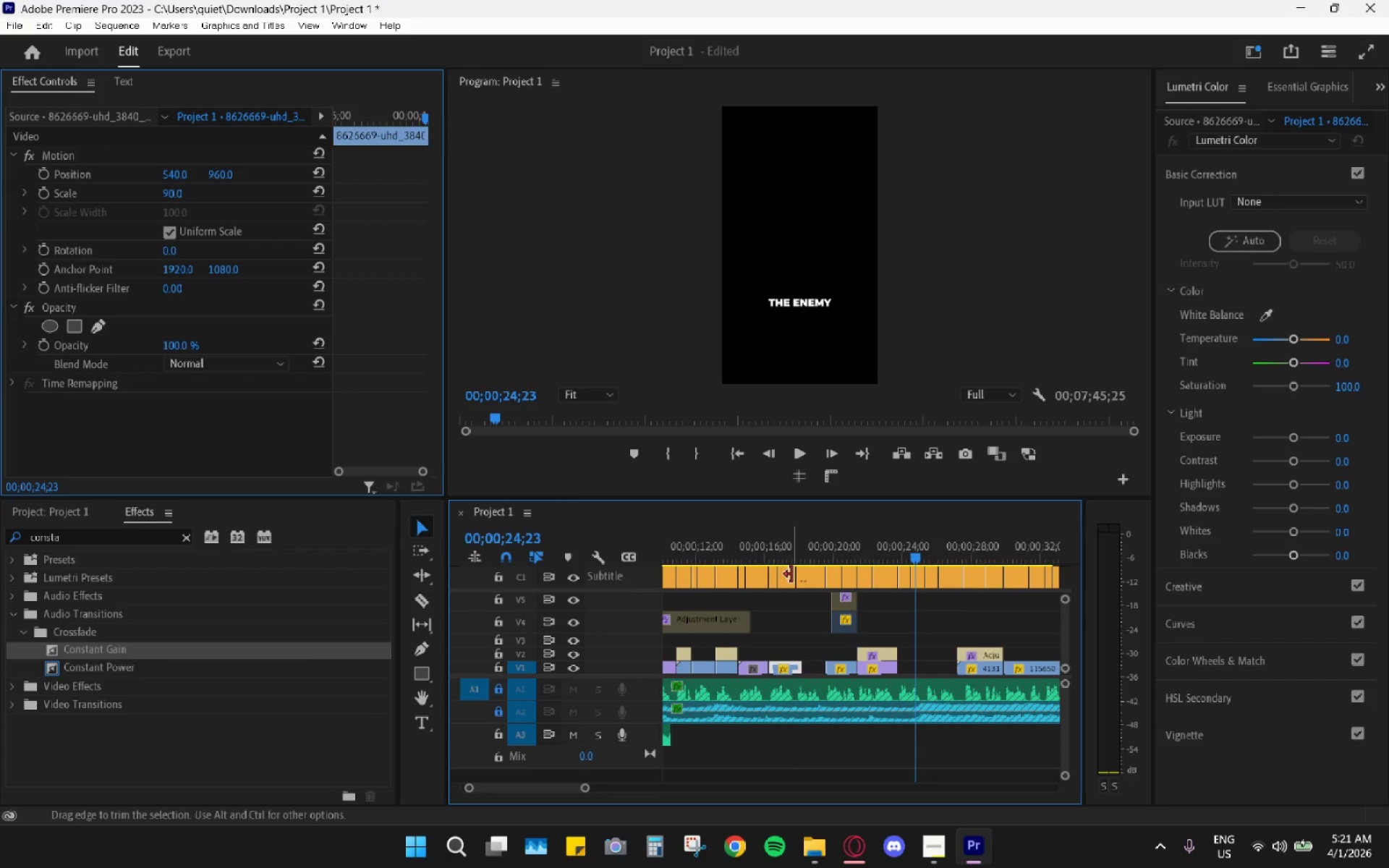 
left_click_drag(start_coordinate=[791, 569], to_coordinate=[791, 565])
 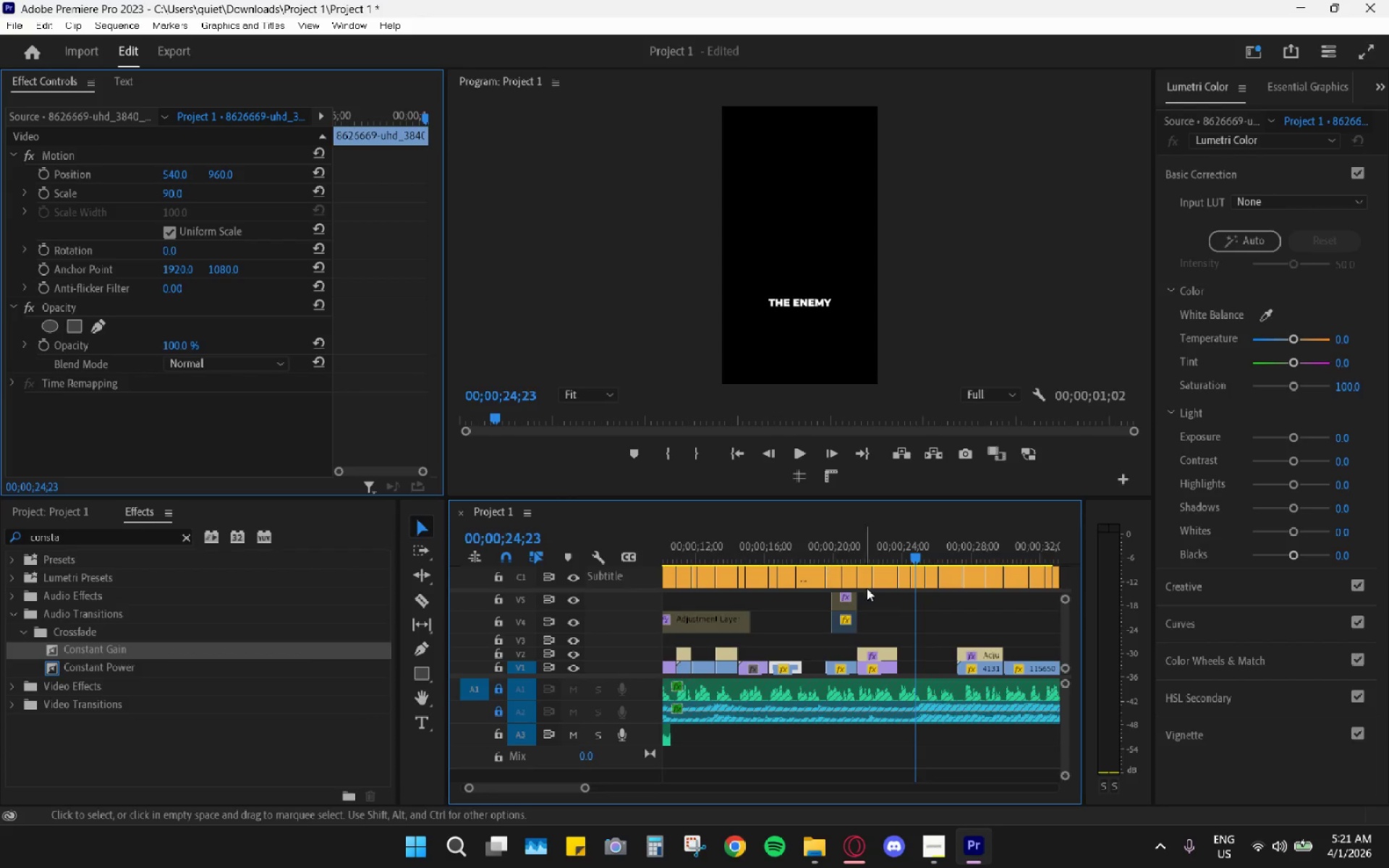 
scroll: coordinate [901, 621], scroll_direction: down, amount: 5.0
 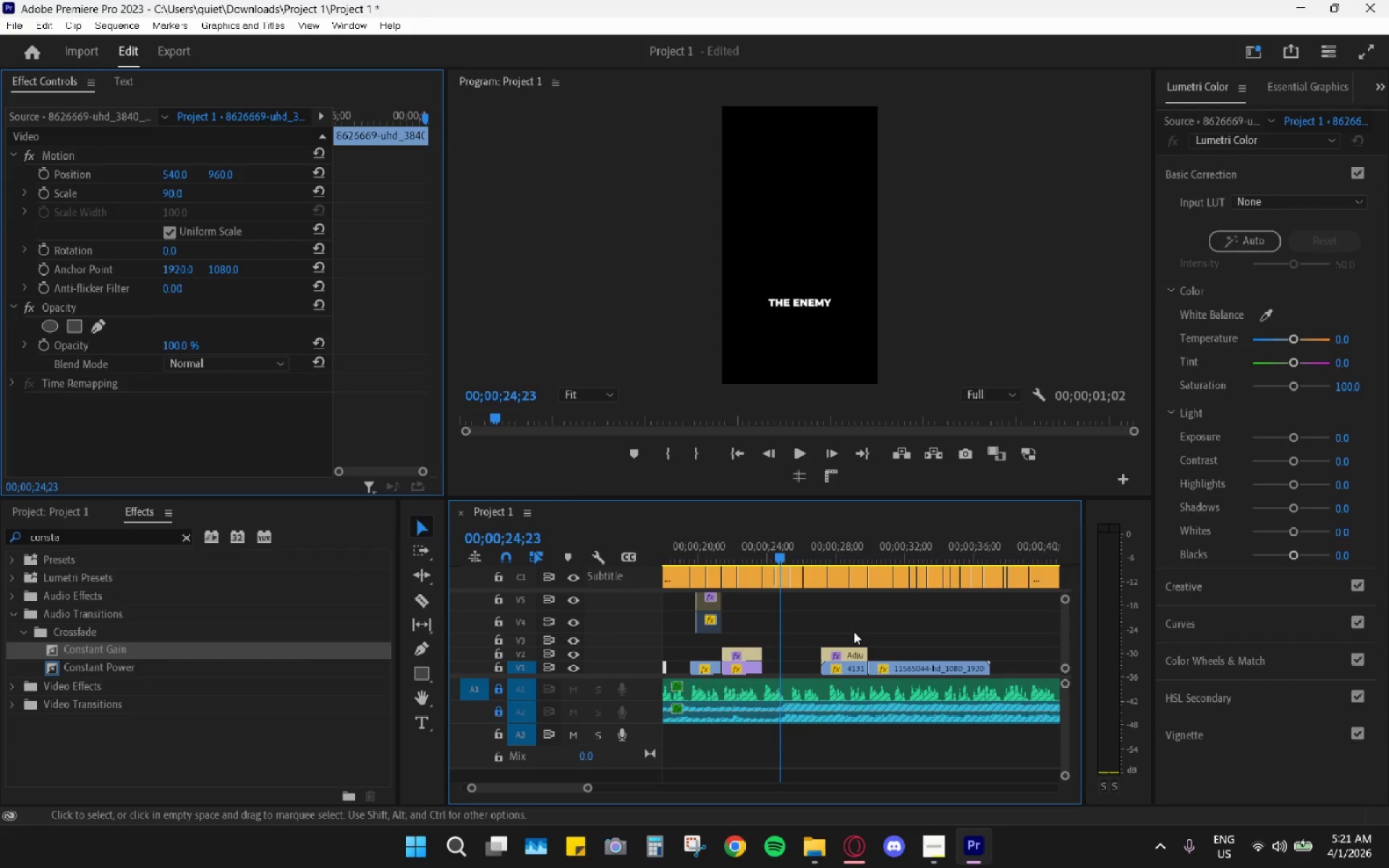 
key(Space)
 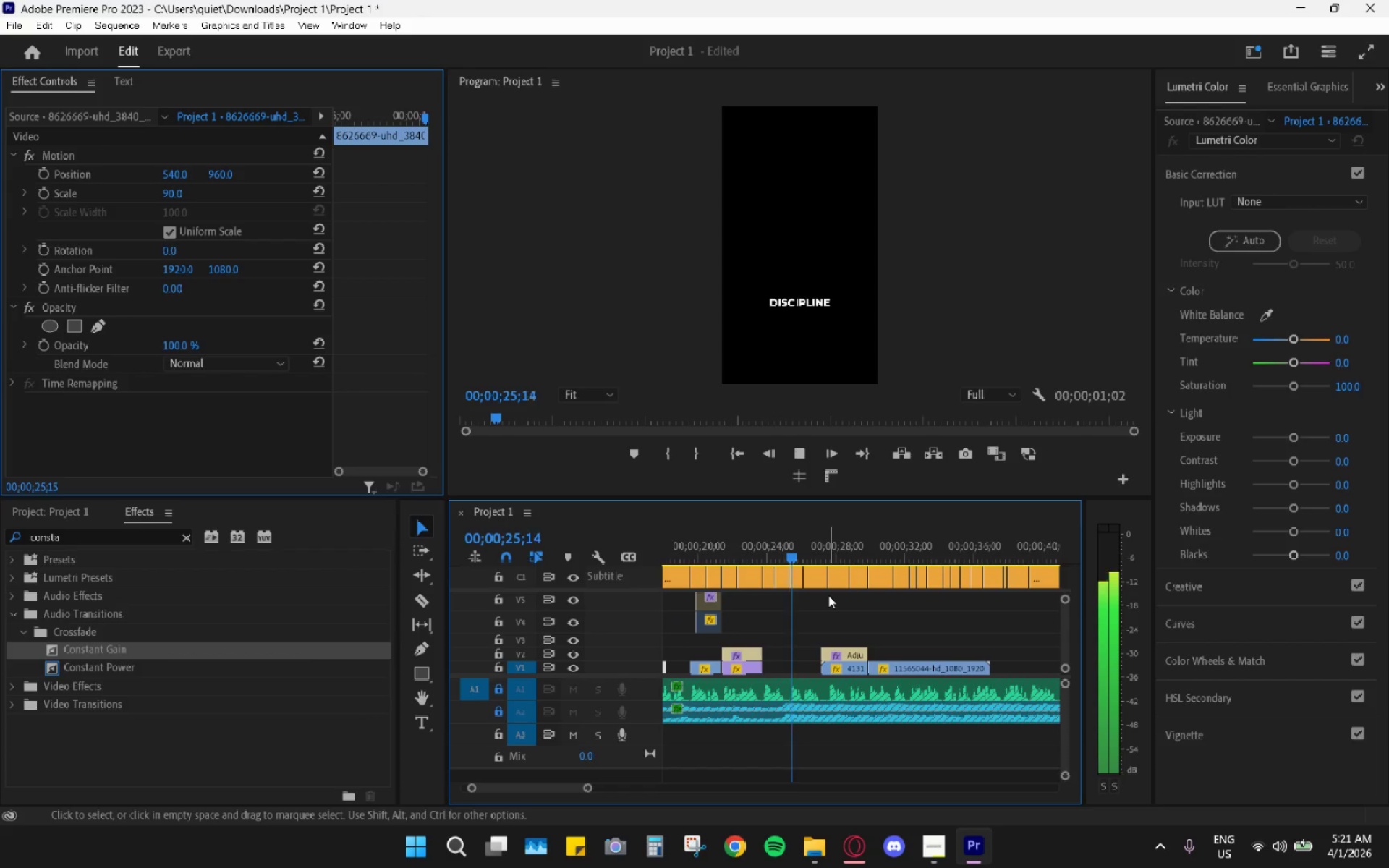 
key(Space)
 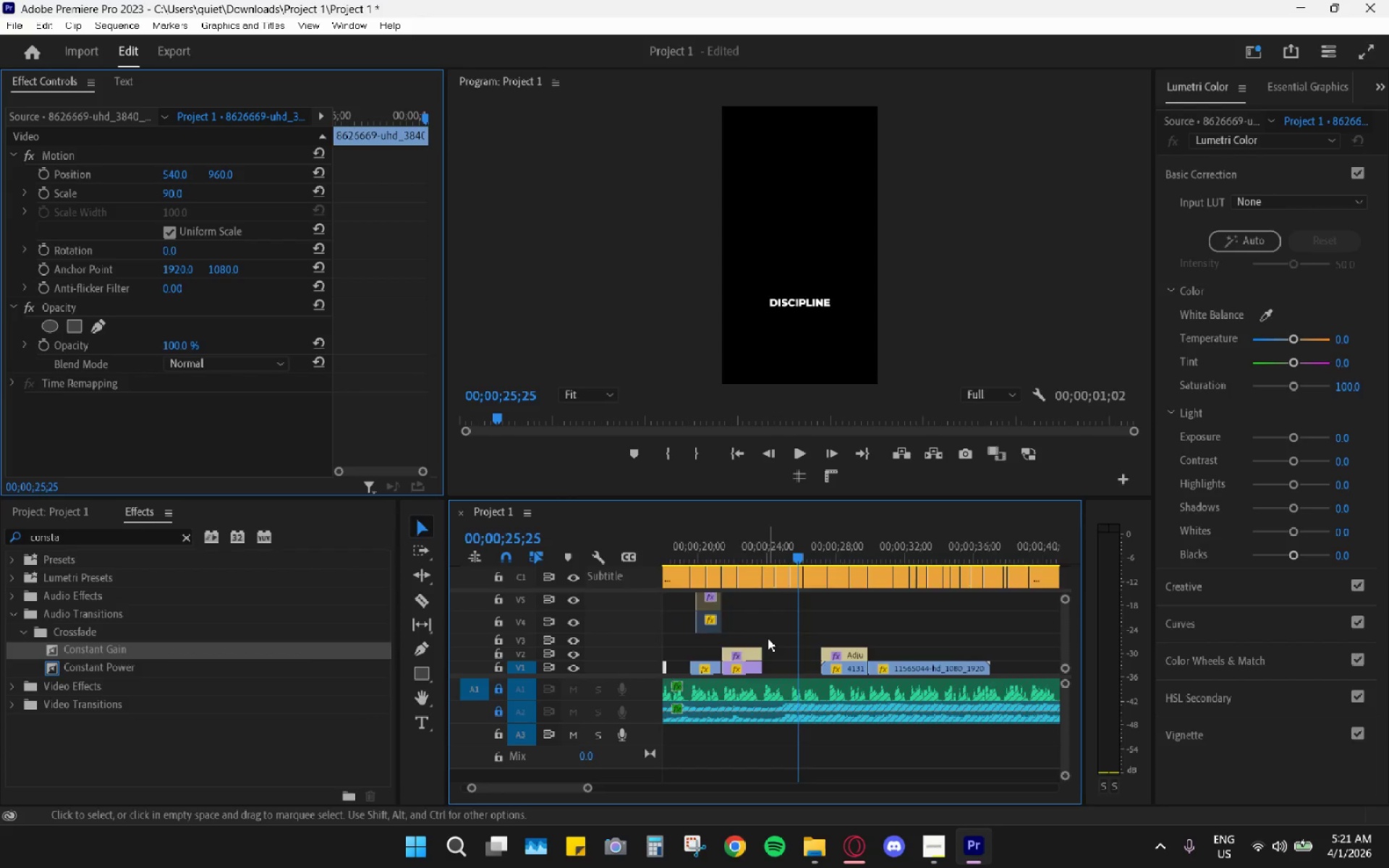 
scroll: coordinate [768, 638], scroll_direction: up, amount: 4.0
 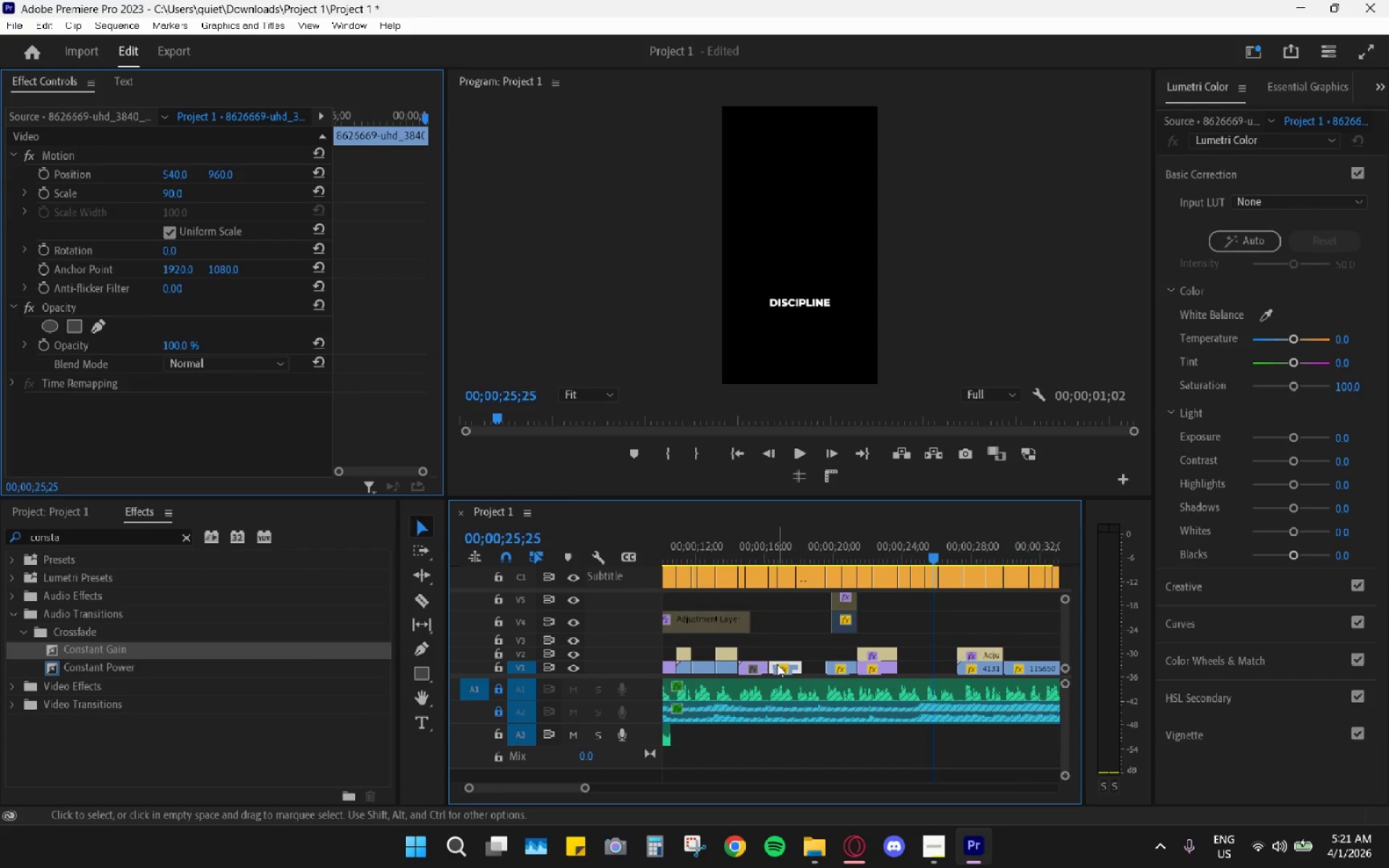 
left_click_drag(start_coordinate=[781, 665], to_coordinate=[933, 644])
 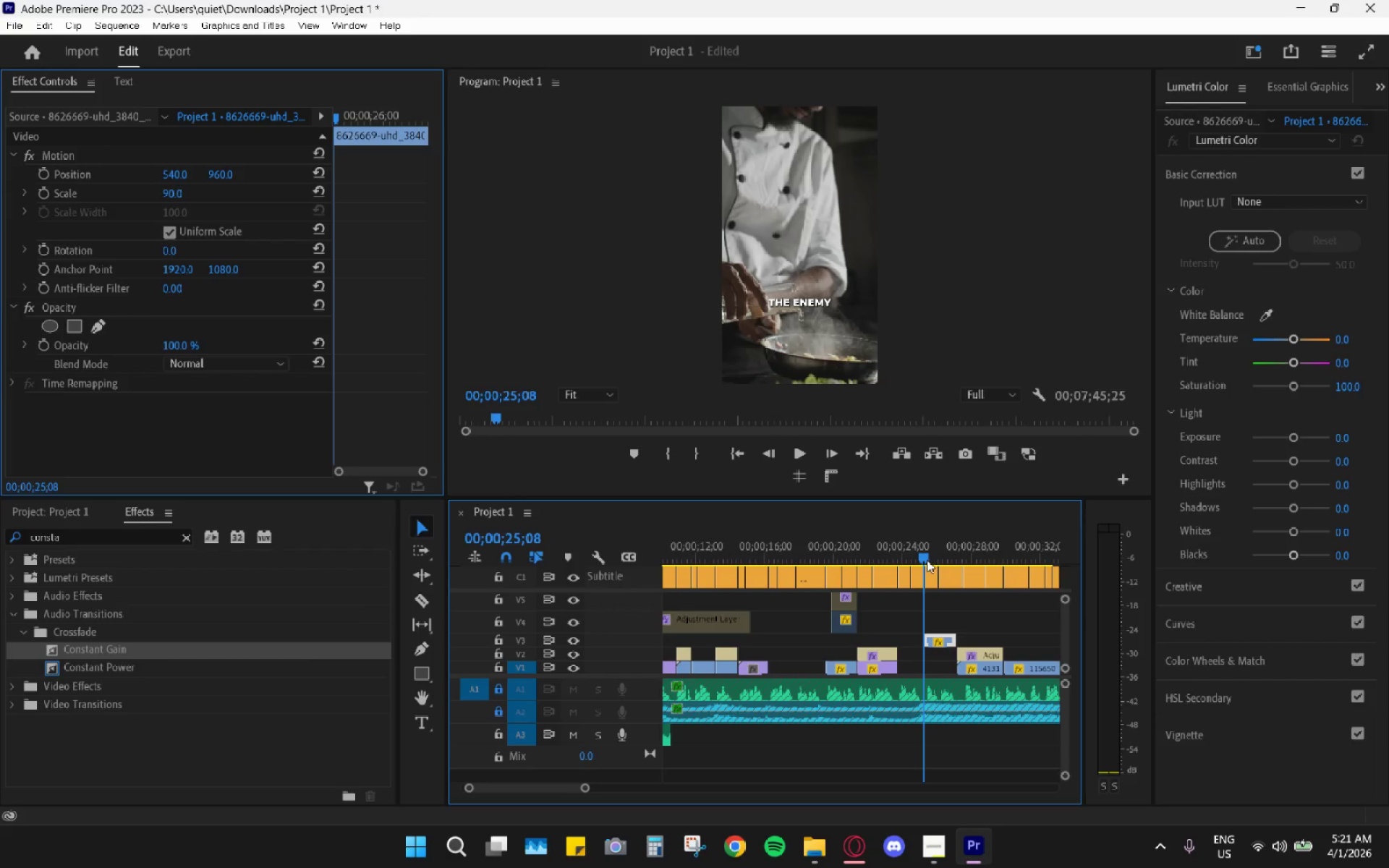 
key(Space)
 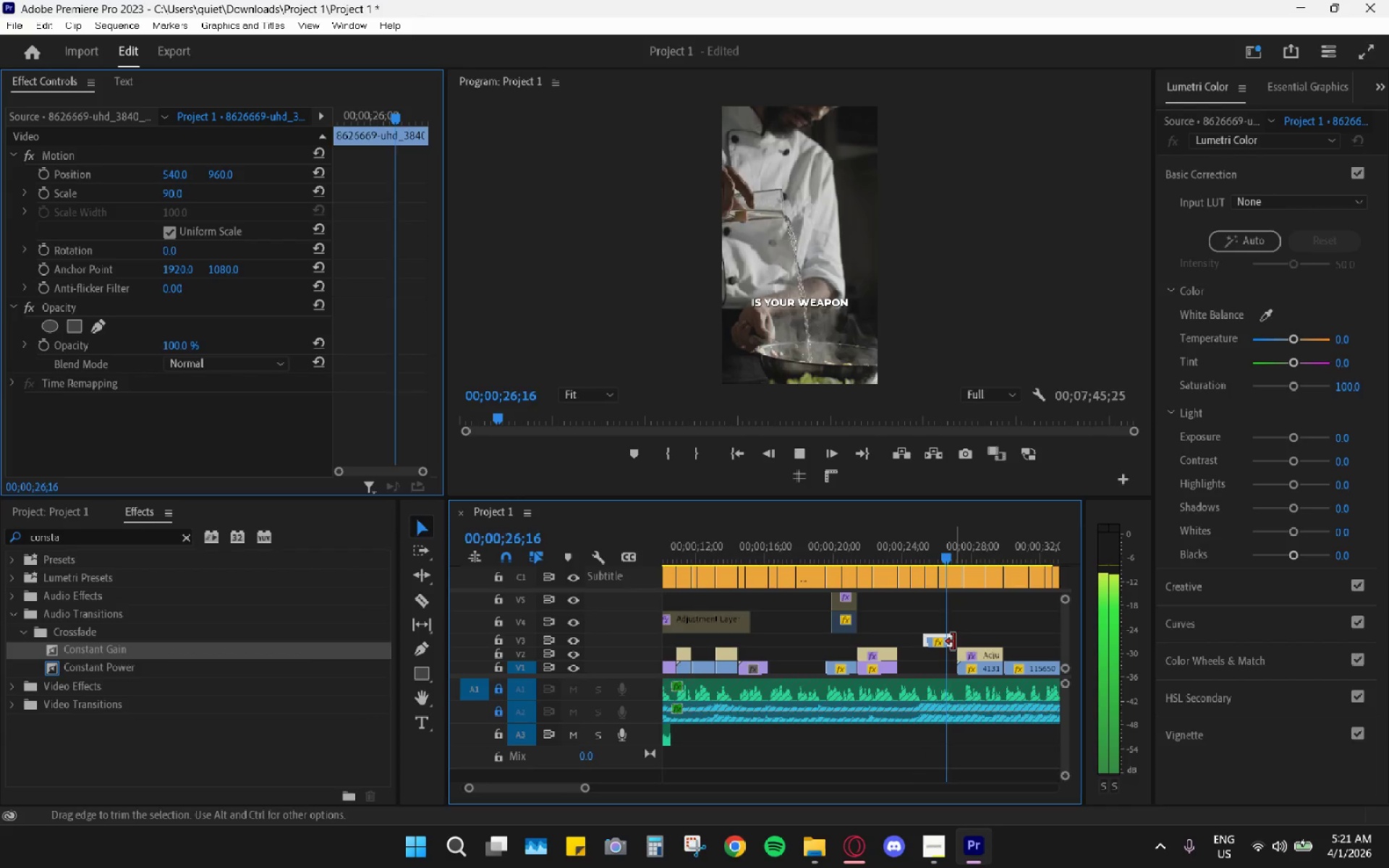 
key(Space)
 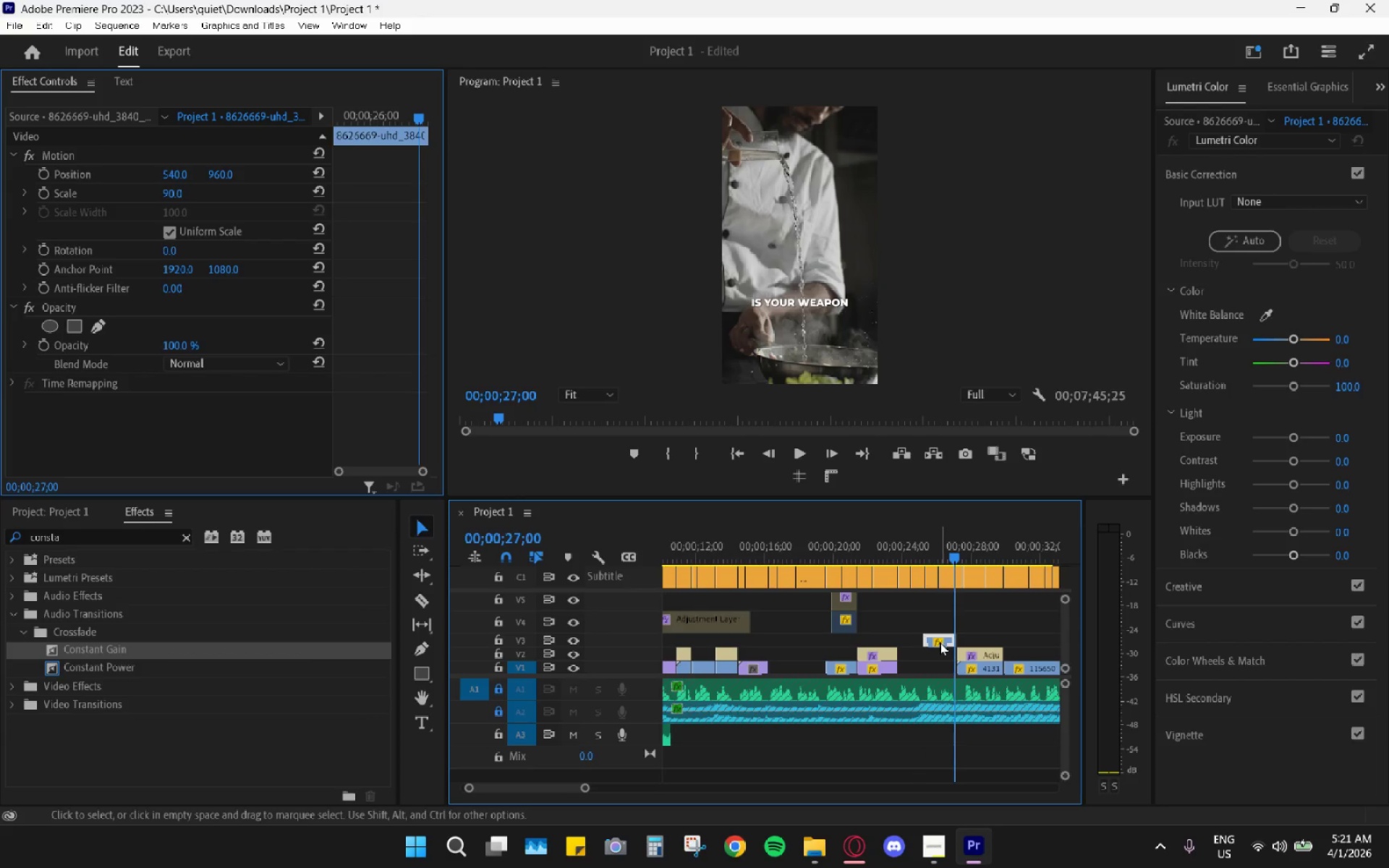 
left_click_drag(start_coordinate=[939, 640], to_coordinate=[945, 639])
 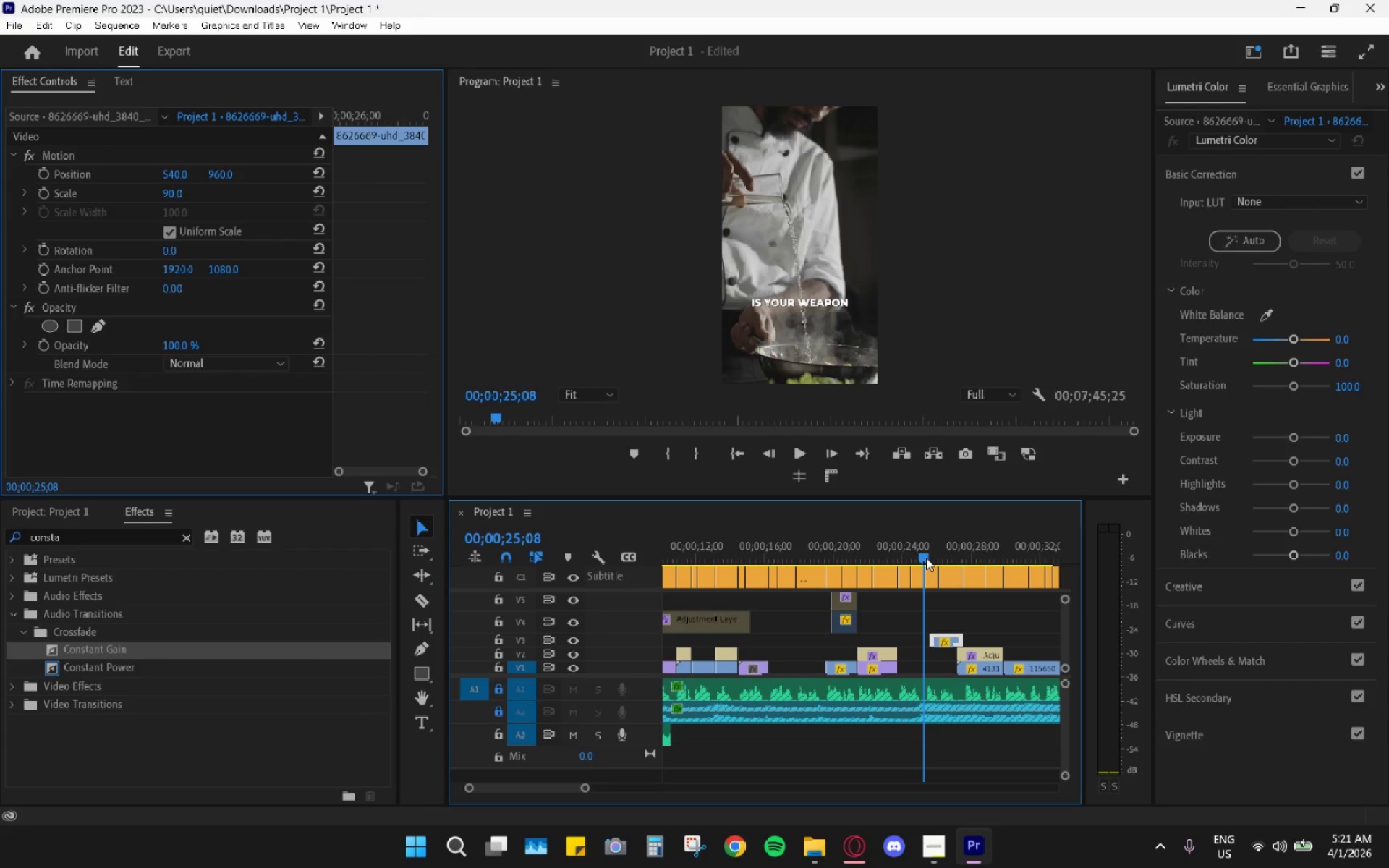 
left_click([926, 558])
 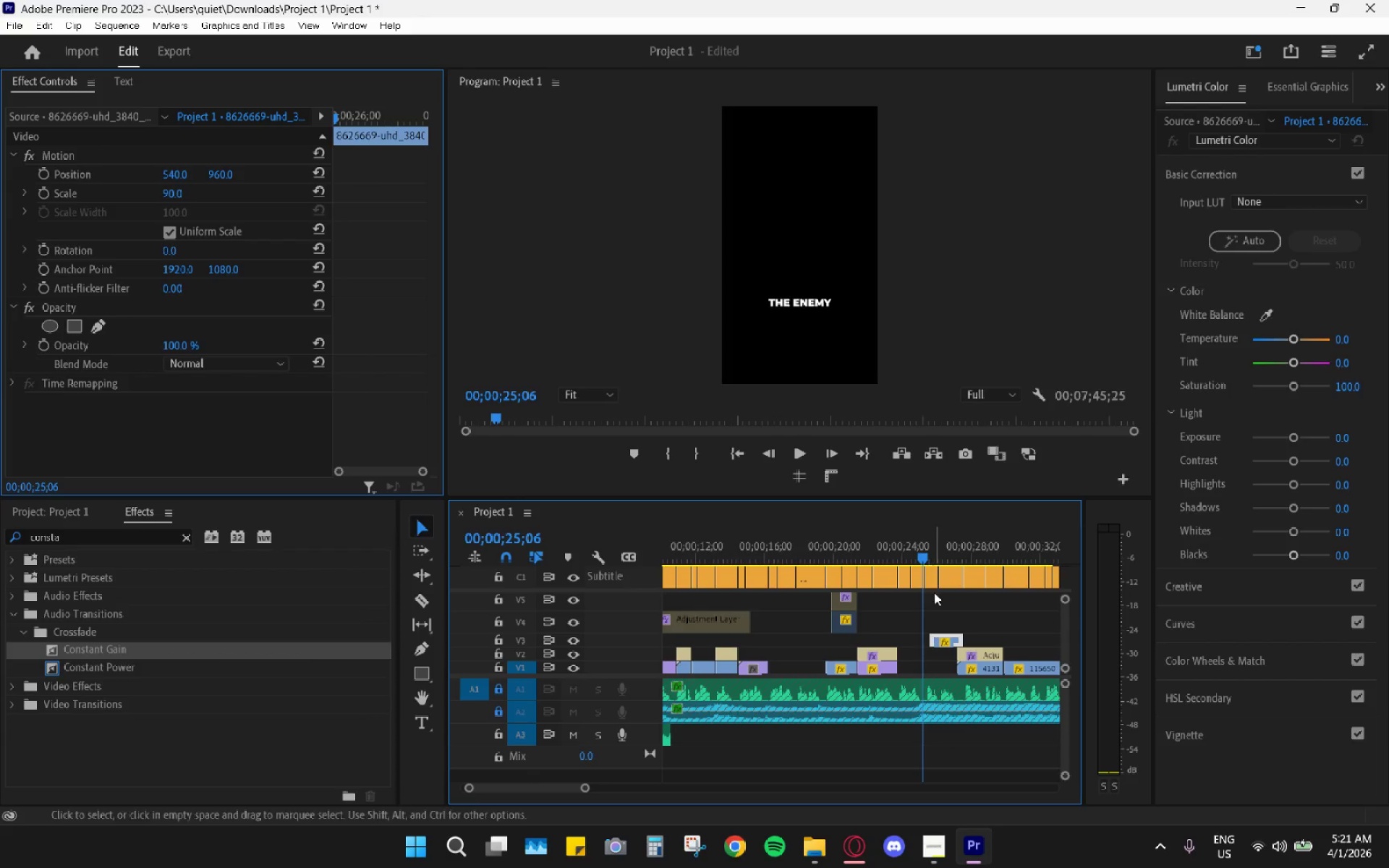 
hold_key(key=AltLeft, duration=0.88)
scroll: coordinate [930, 639], scroll_direction: up, amount: 17.0
 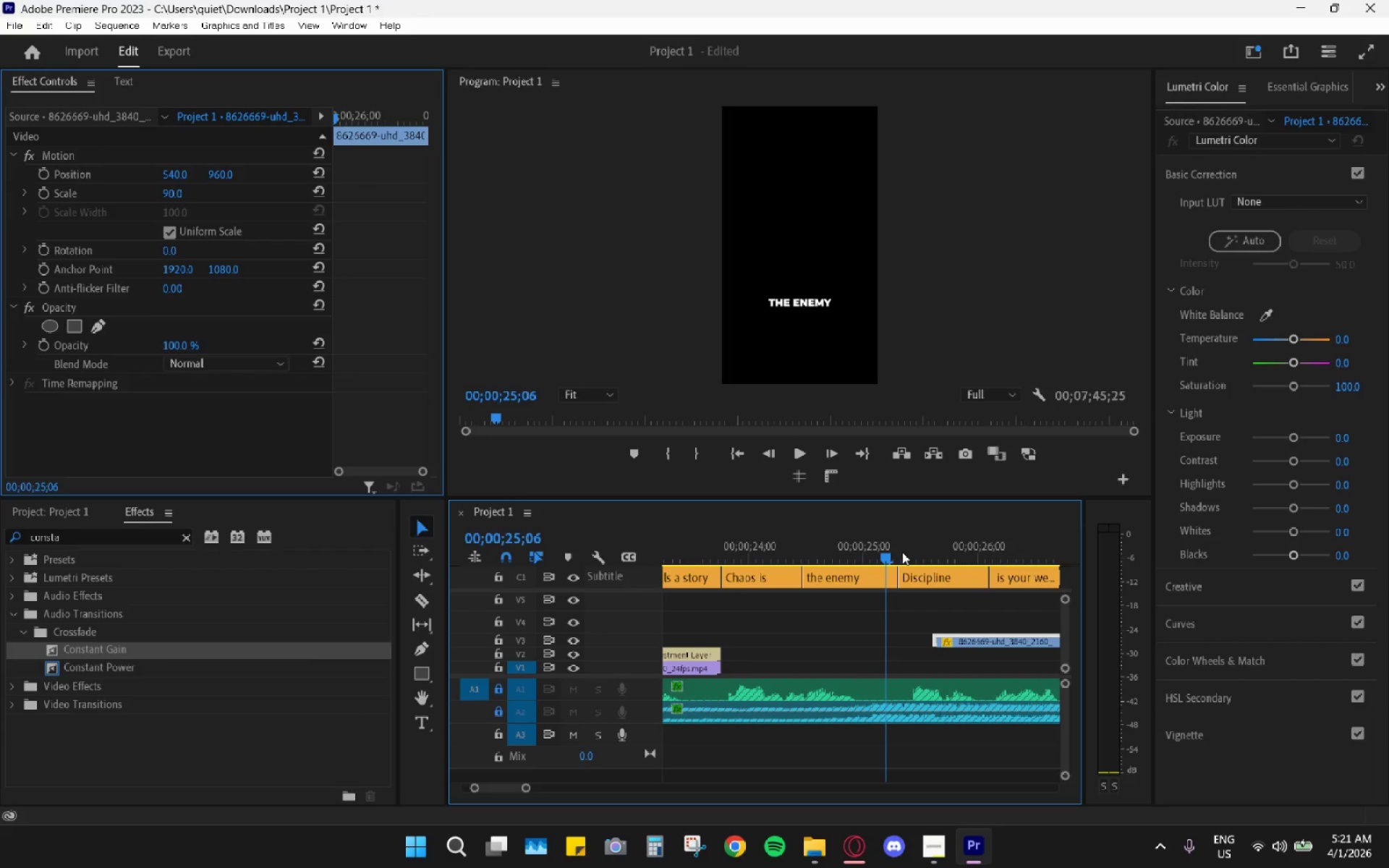 
left_click_drag(start_coordinate=[901, 552], to_coordinate=[899, 559])
 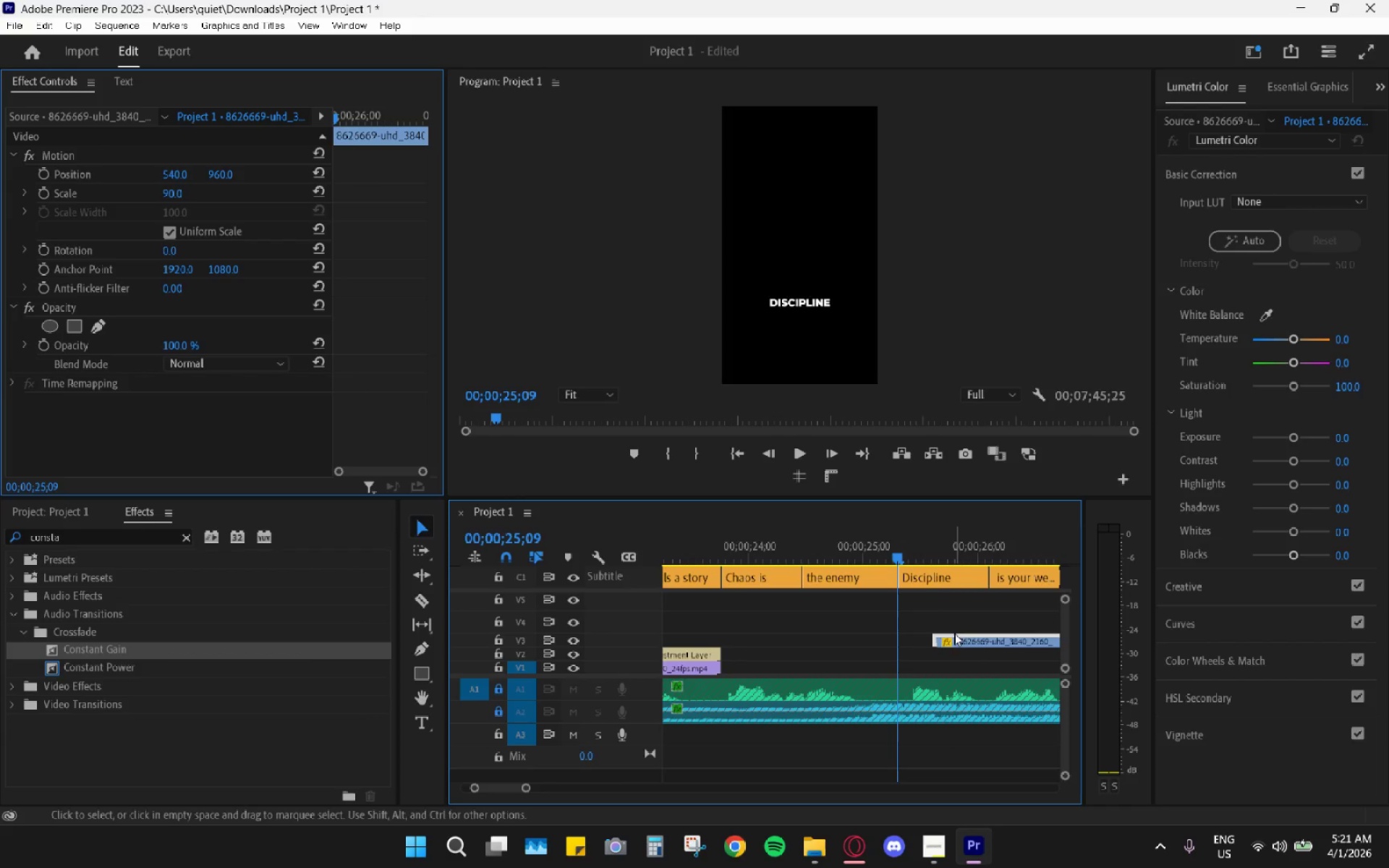 
left_click_drag(start_coordinate=[954, 639], to_coordinate=[925, 637])
 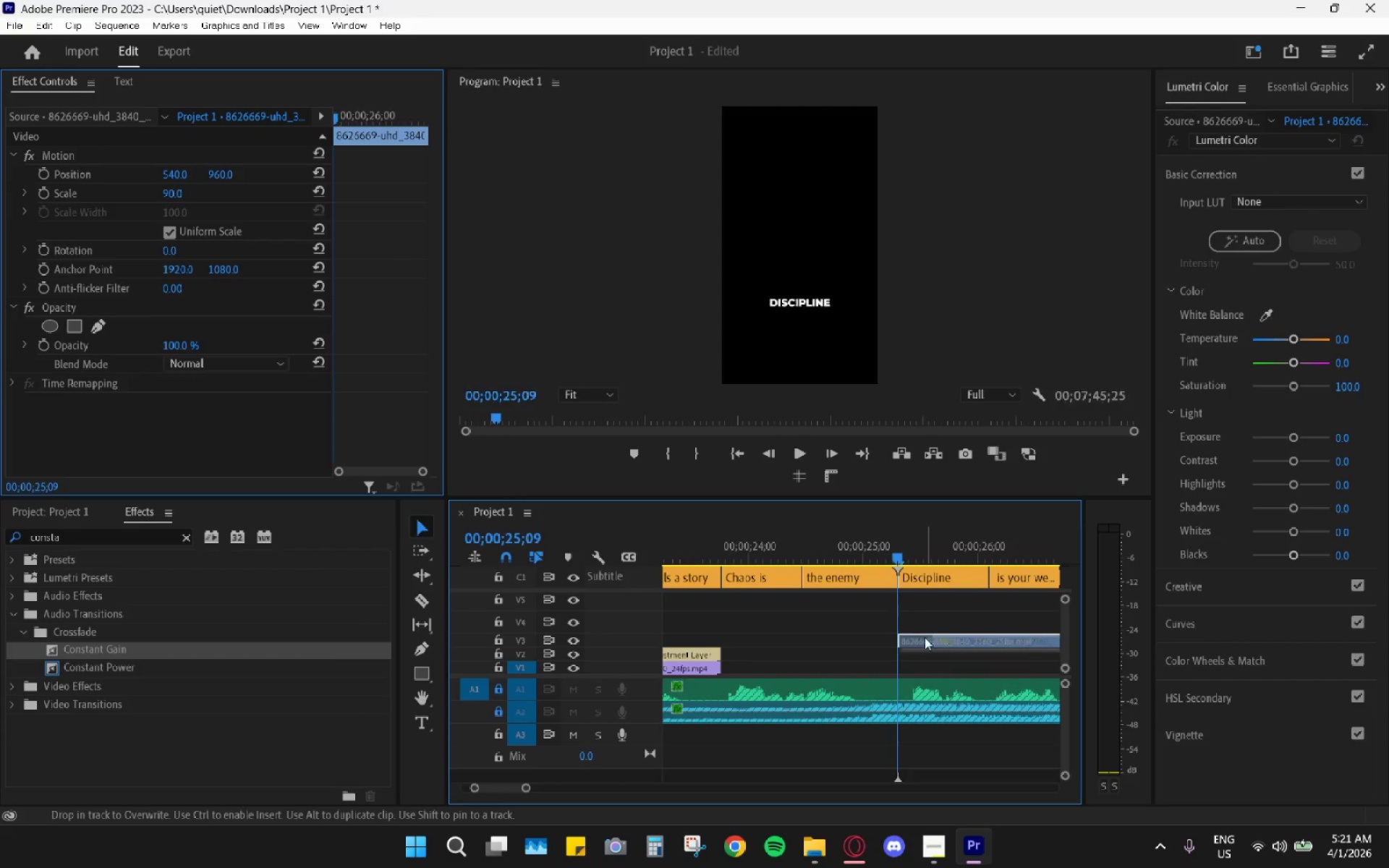 
key(Space)
 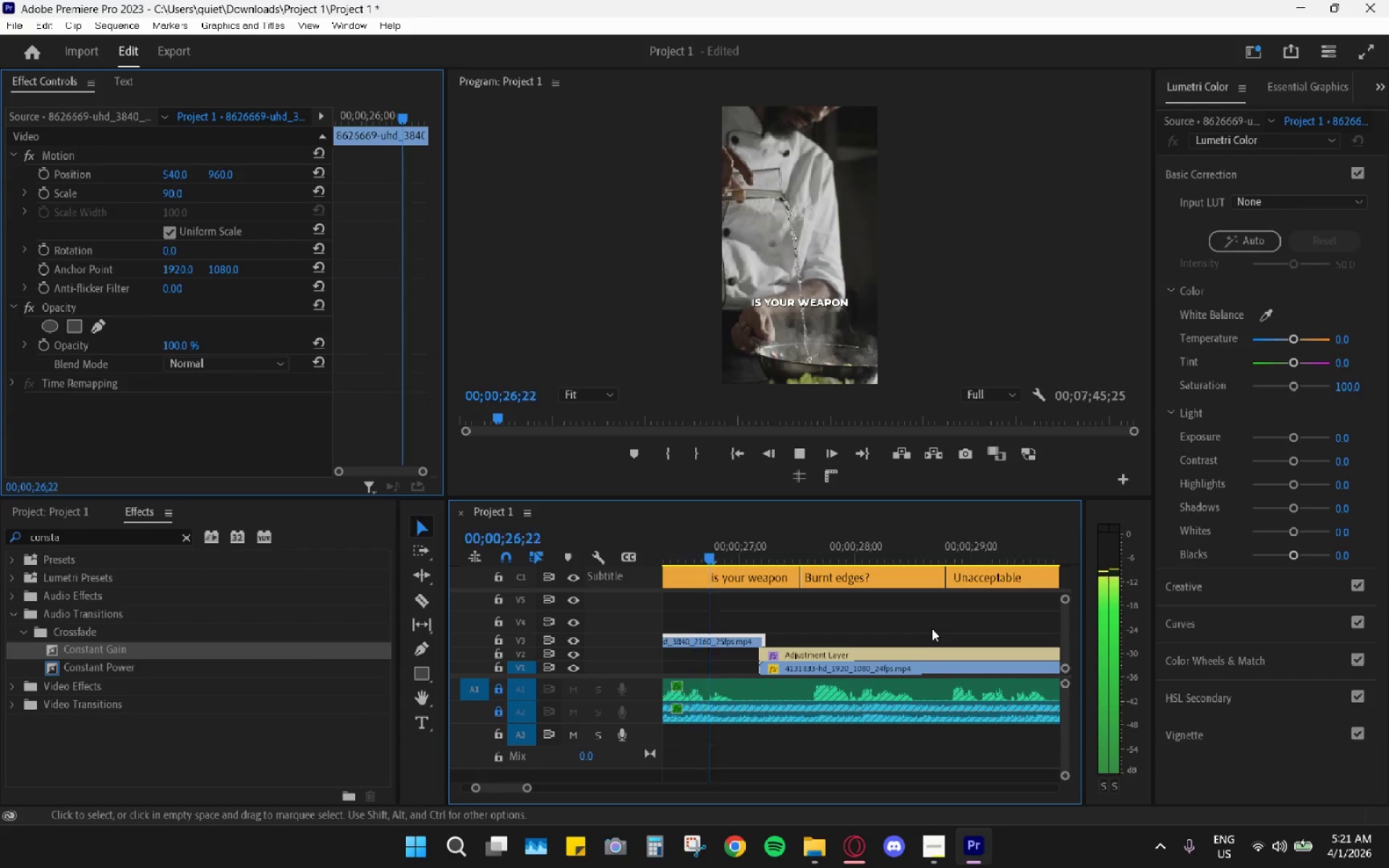 
key(Space)
 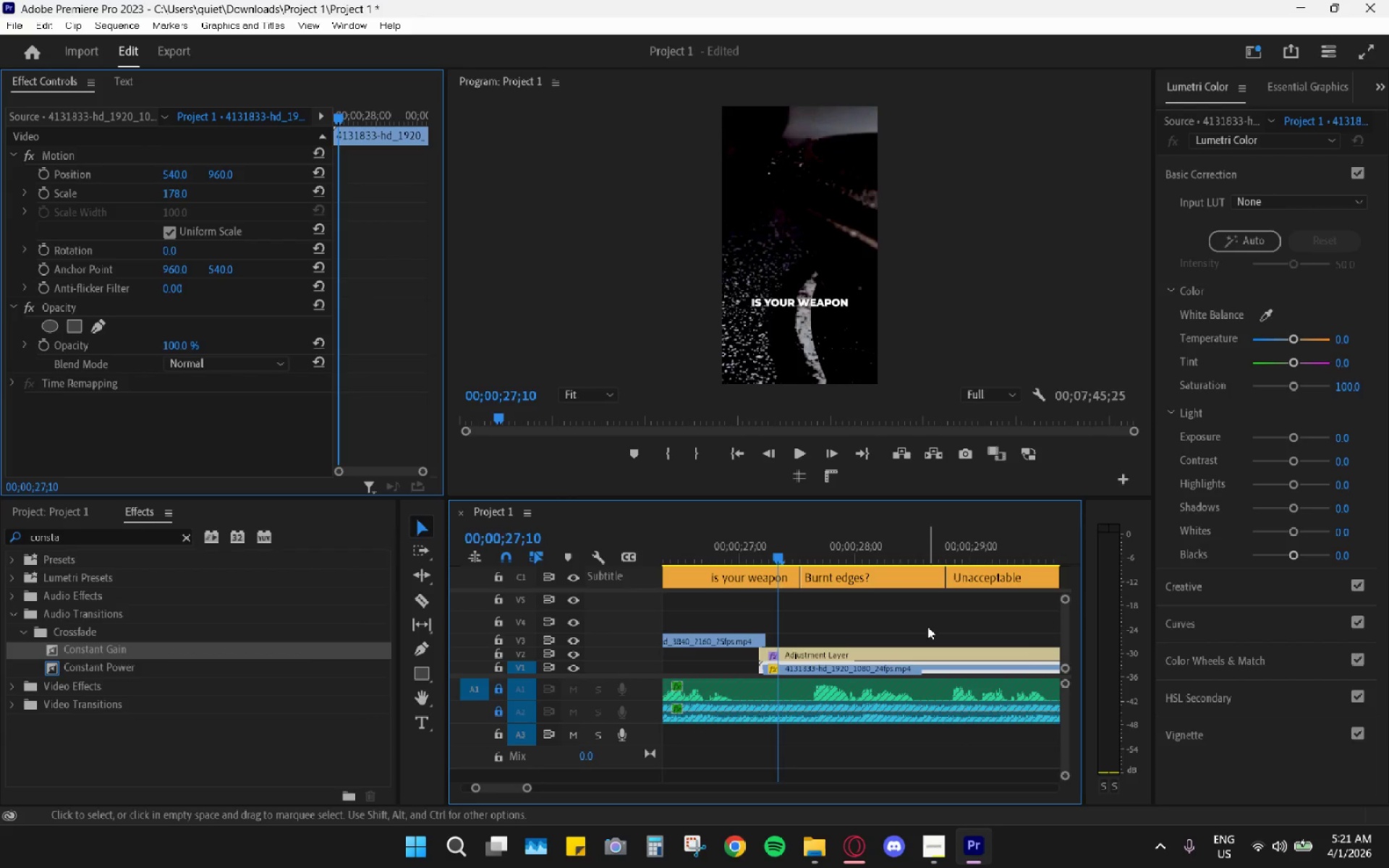 
hold_key(key=AltLeft, duration=0.59)
scroll: coordinate [880, 630], scroll_direction: down, amount: 4.0
 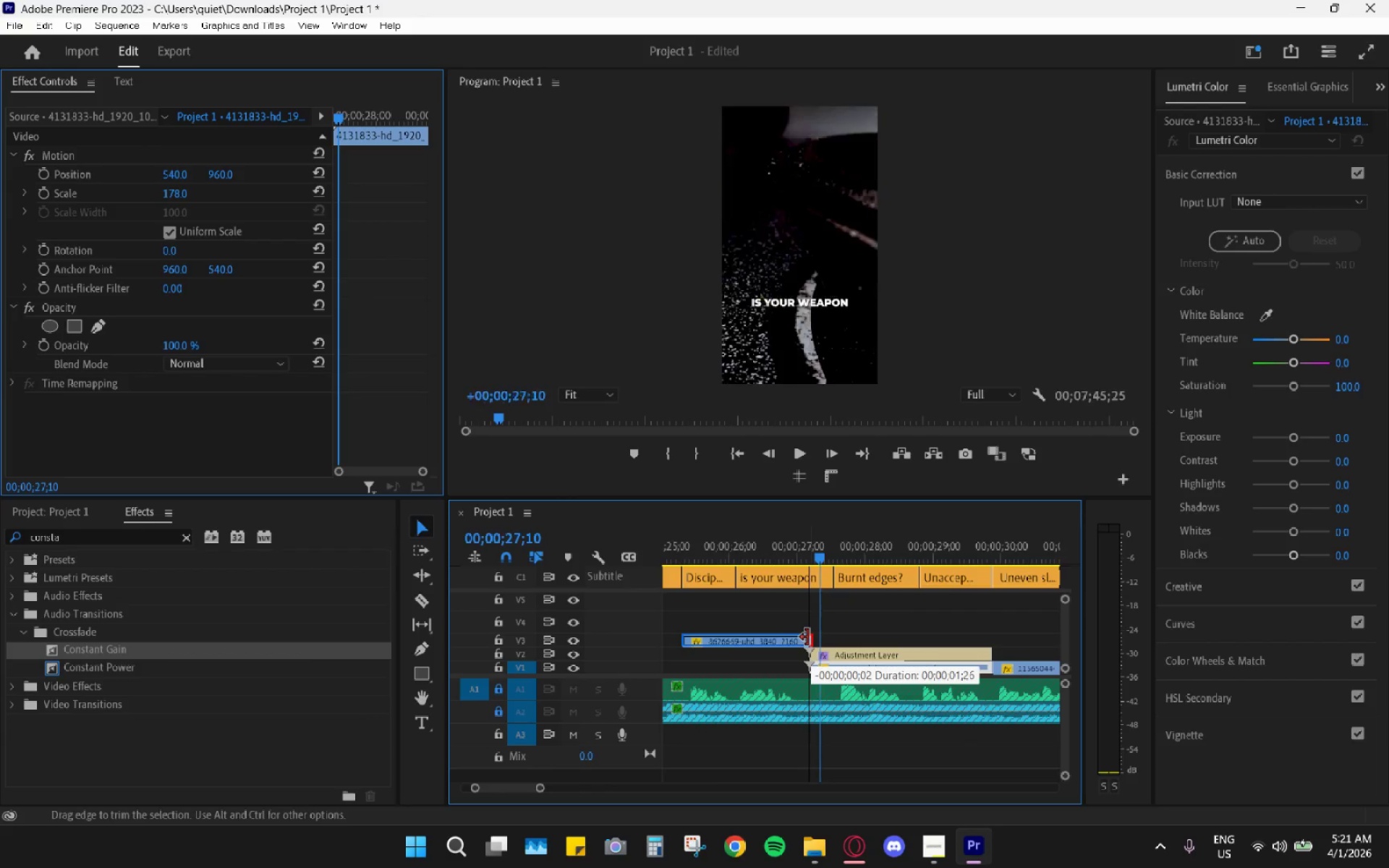 
left_click_drag(start_coordinate=[768, 638], to_coordinate=[770, 662])
 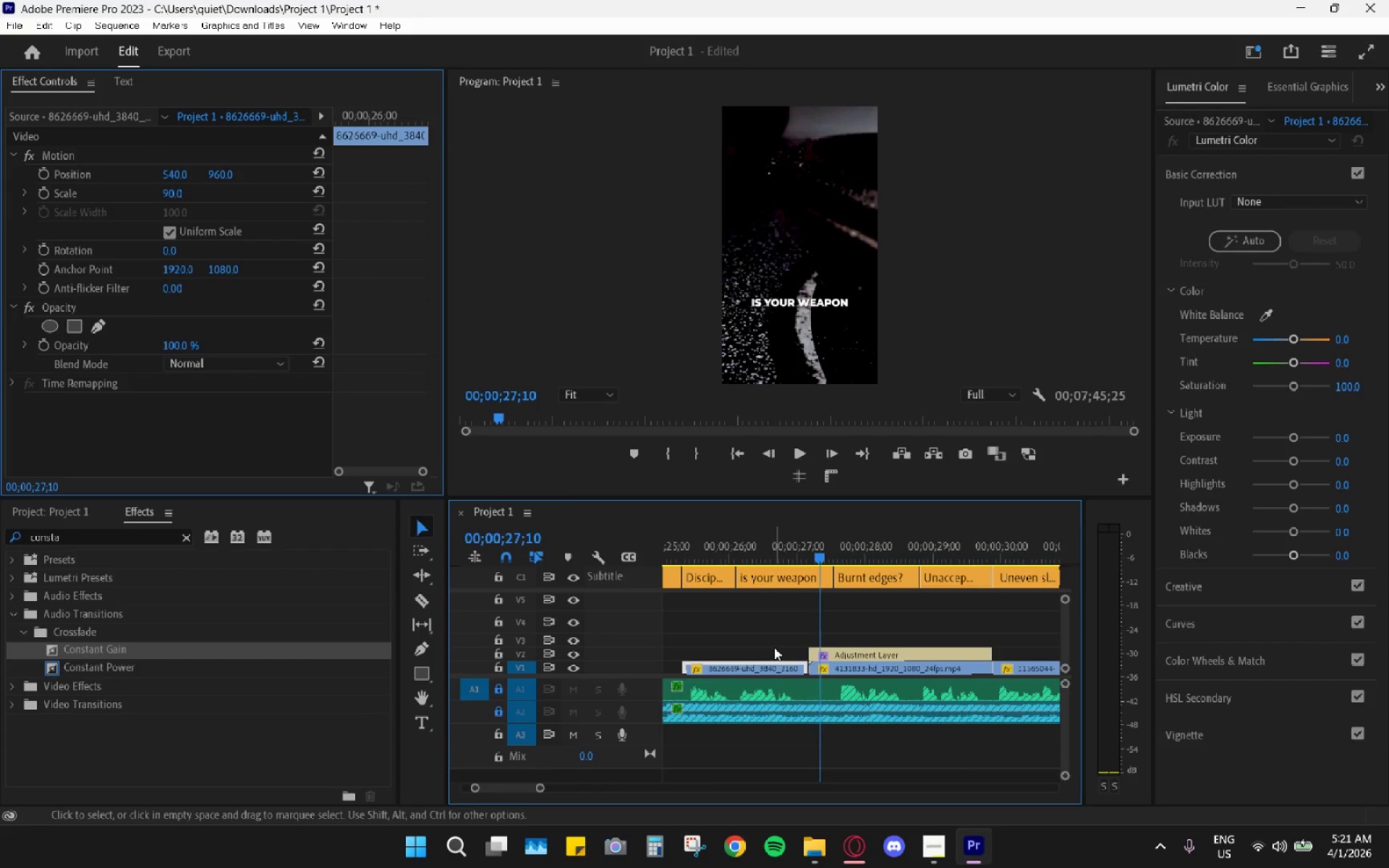 
hold_key(key=AltLeft, duration=1.3)
scroll: coordinate [776, 644], scroll_direction: down, amount: 12.0
 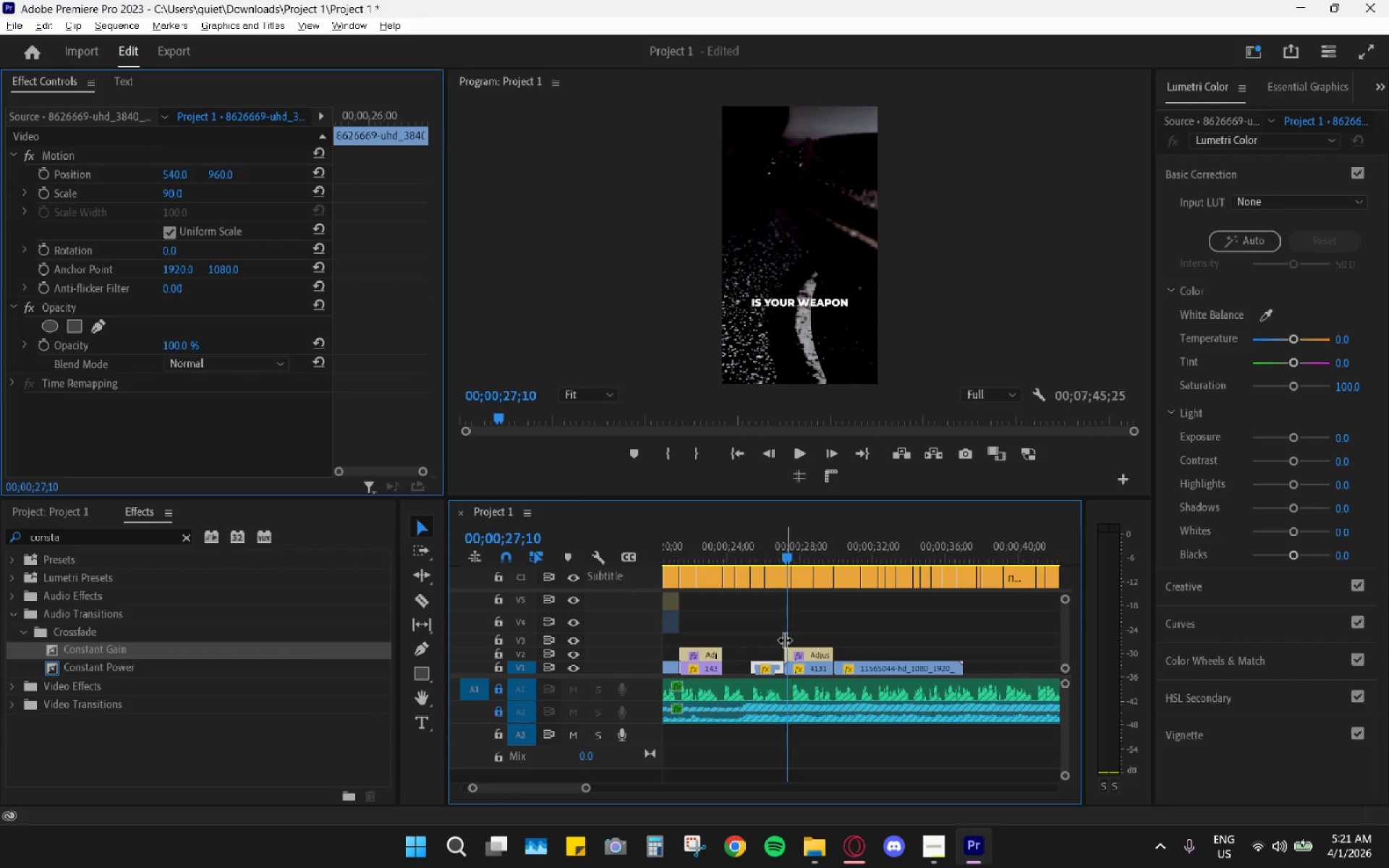 
hold_key(key=AltLeft, duration=0.48)
scroll: coordinate [783, 621], scroll_direction: down, amount: 5.0
 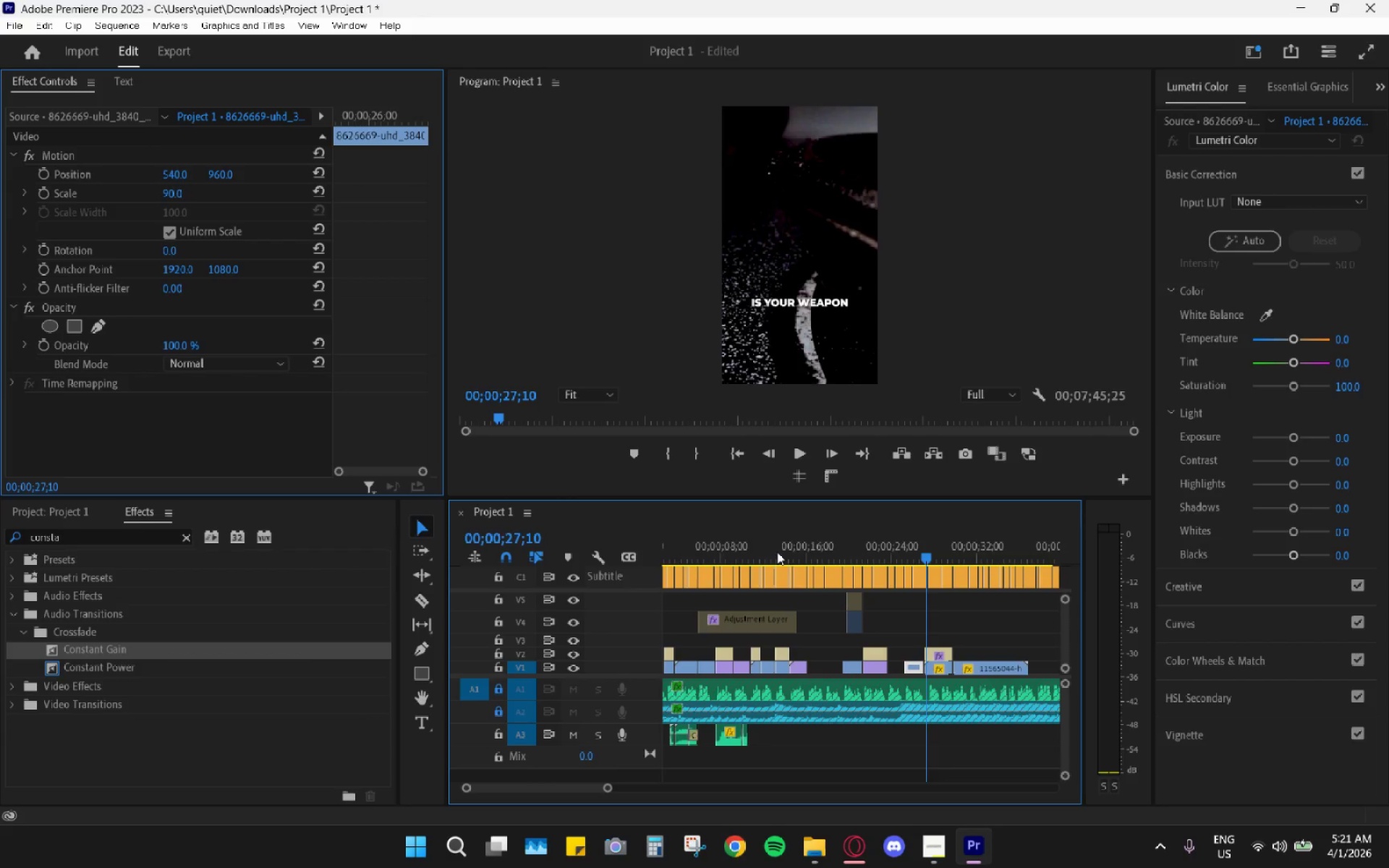 
key(Space)
 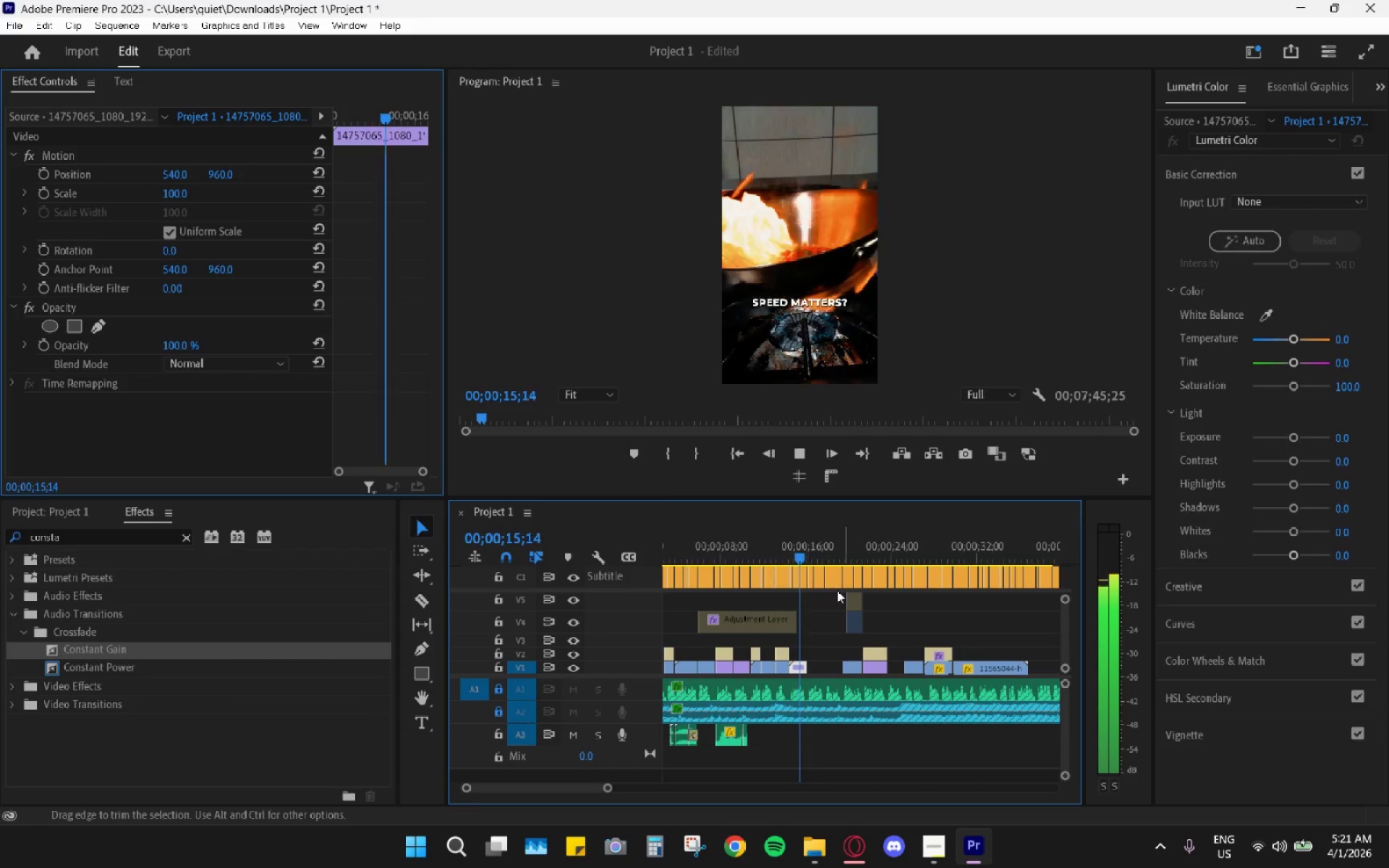 
key(Space)
 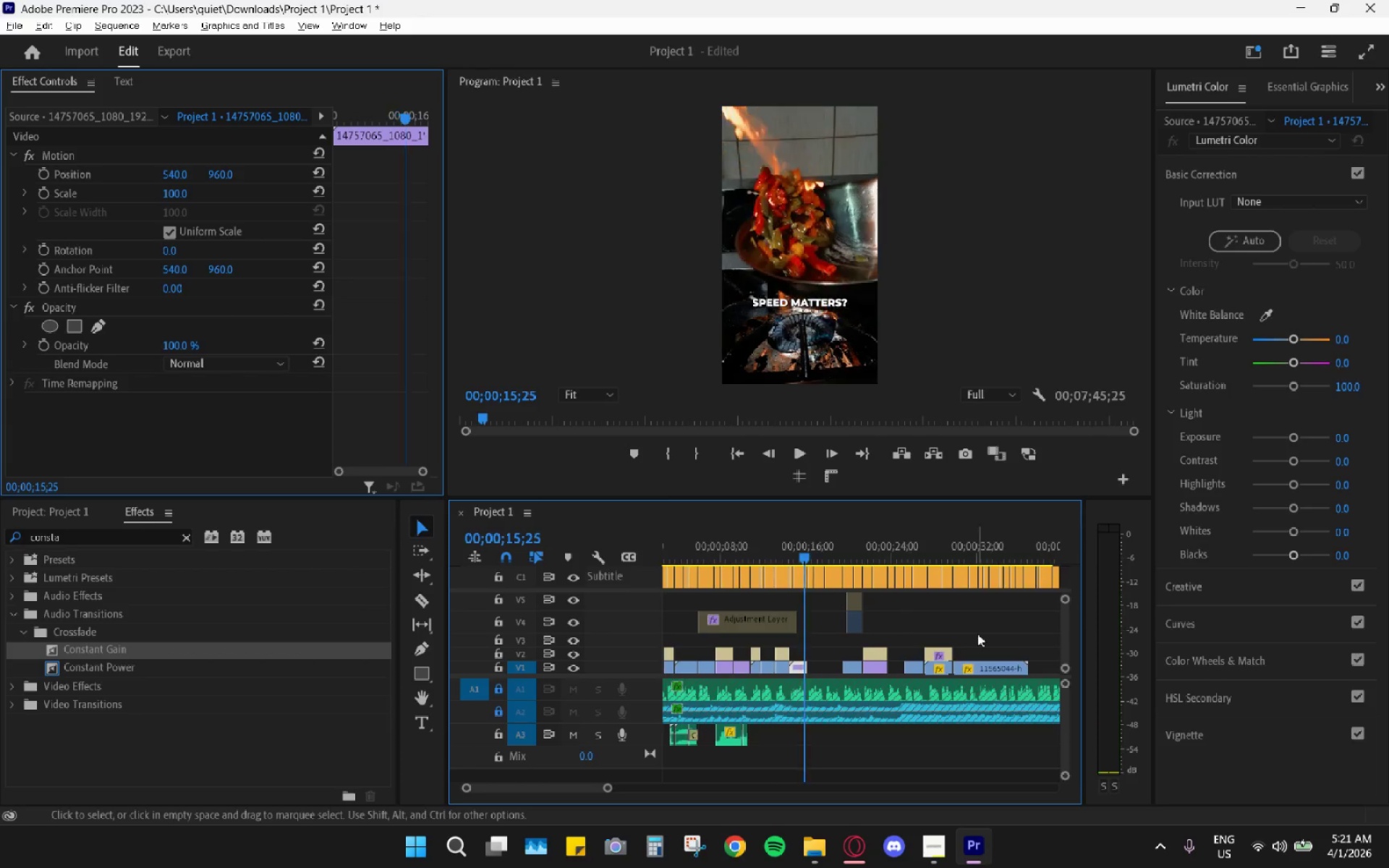 
hold_key(key=AltLeft, duration=0.62)
scroll: coordinate [945, 584], scroll_direction: down, amount: 15.0
 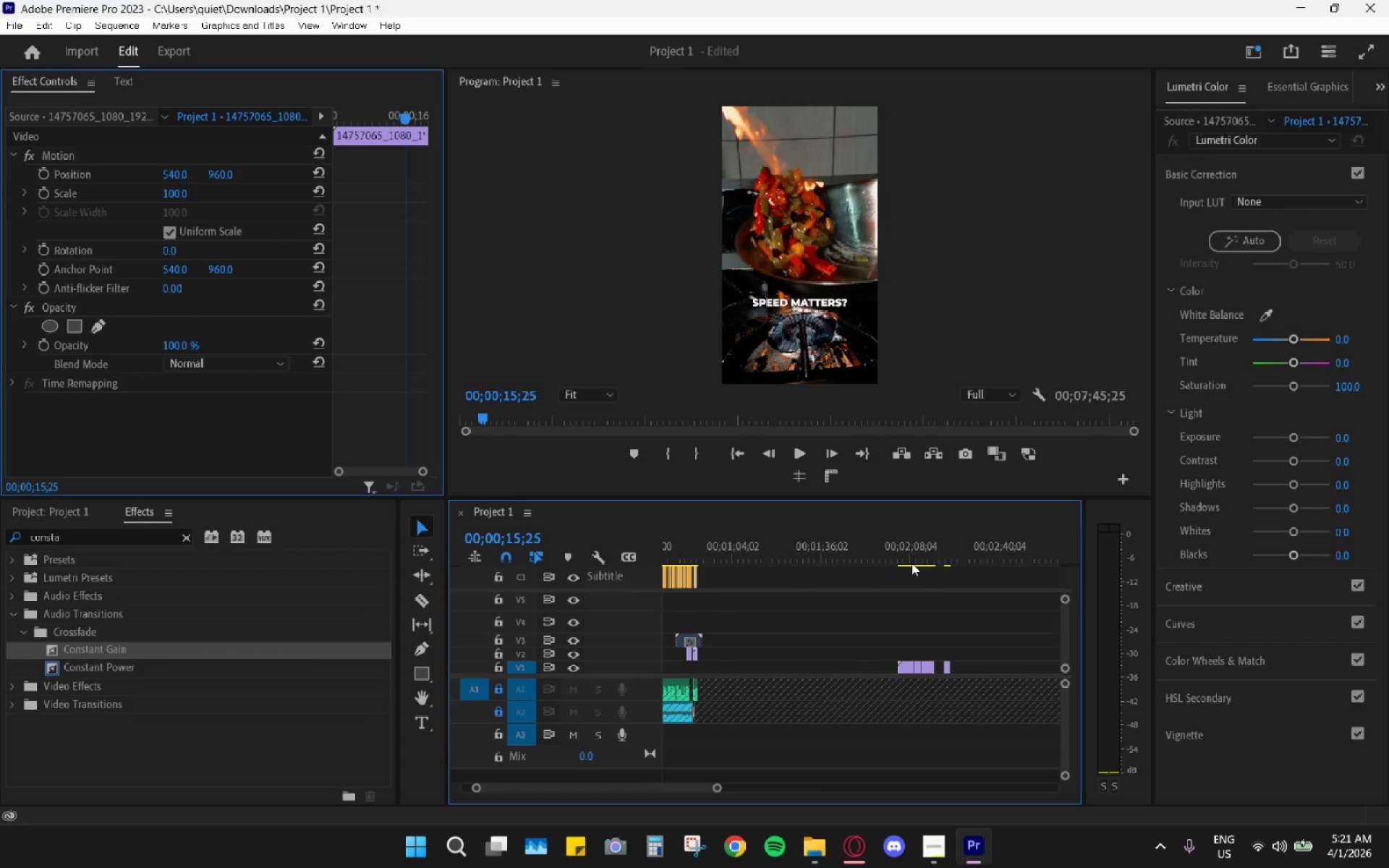 
left_click_drag(start_coordinate=[906, 556], to_coordinate=[919, 568])
 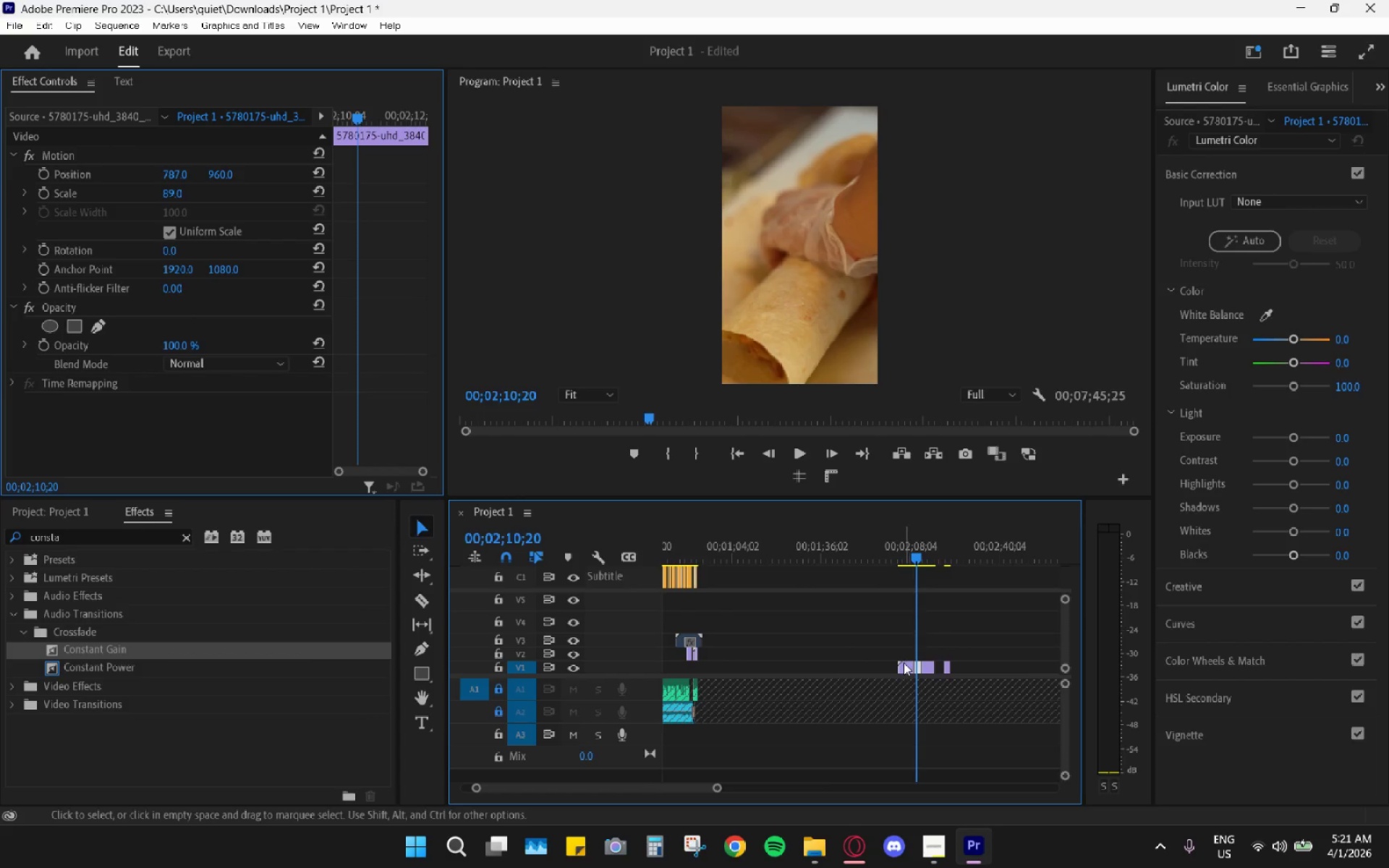 
left_click_drag(start_coordinate=[904, 662], to_coordinate=[717, 629])
 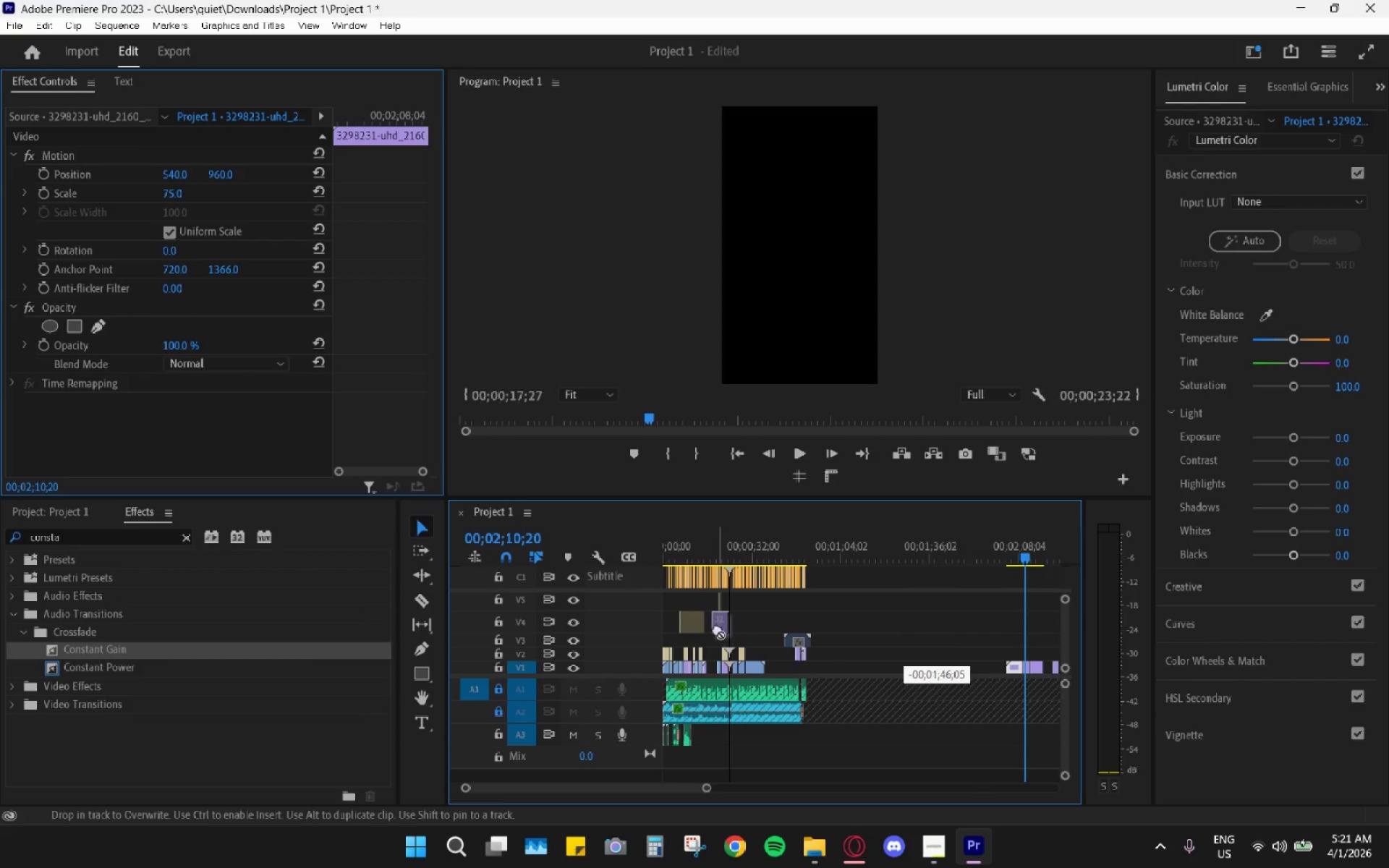 
hold_key(key=AltLeft, duration=1.14)
scroll: coordinate [775, 642], scroll_direction: up, amount: 29.0
 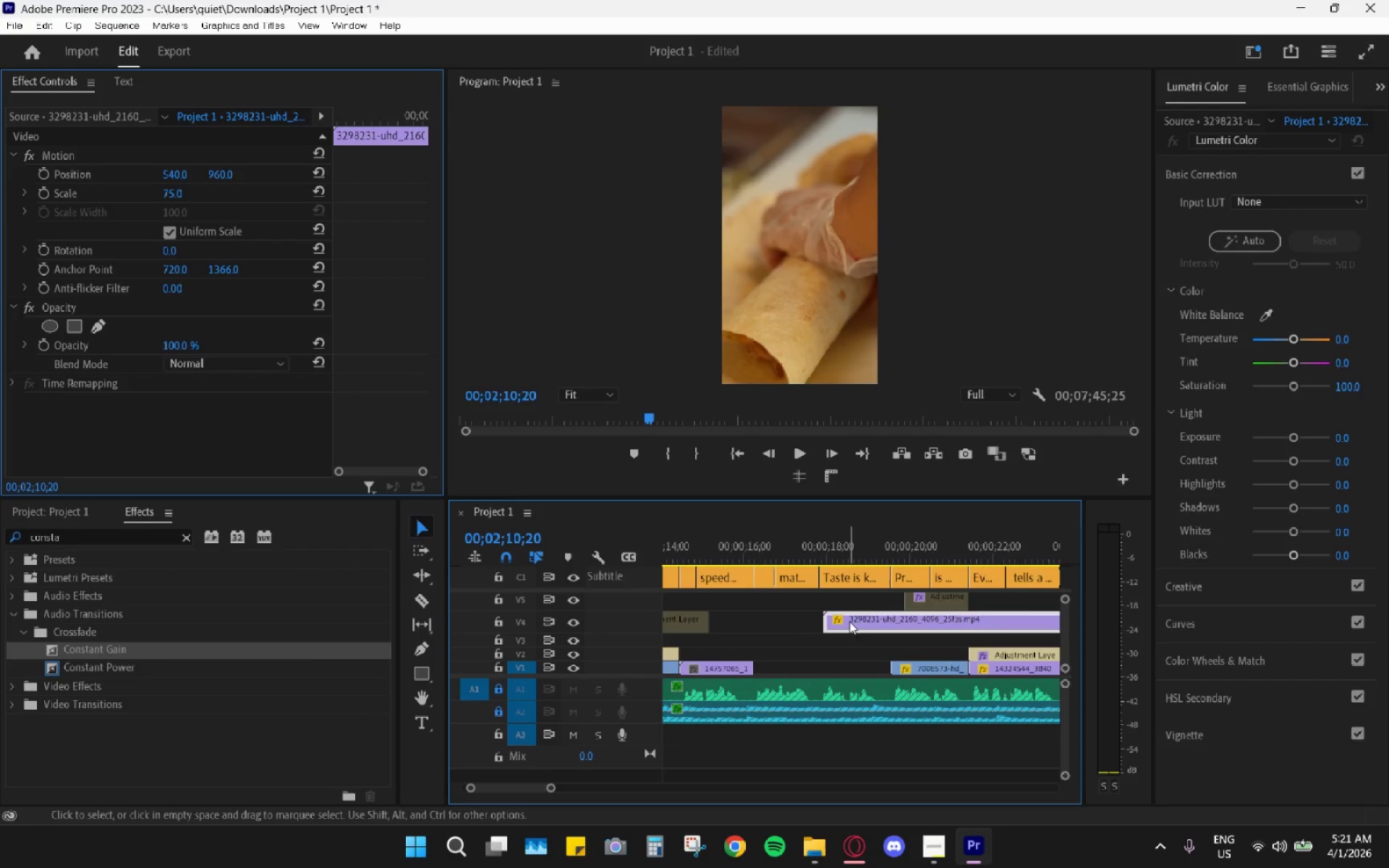 
left_click_drag(start_coordinate=[870, 621], to_coordinate=[795, 636])
 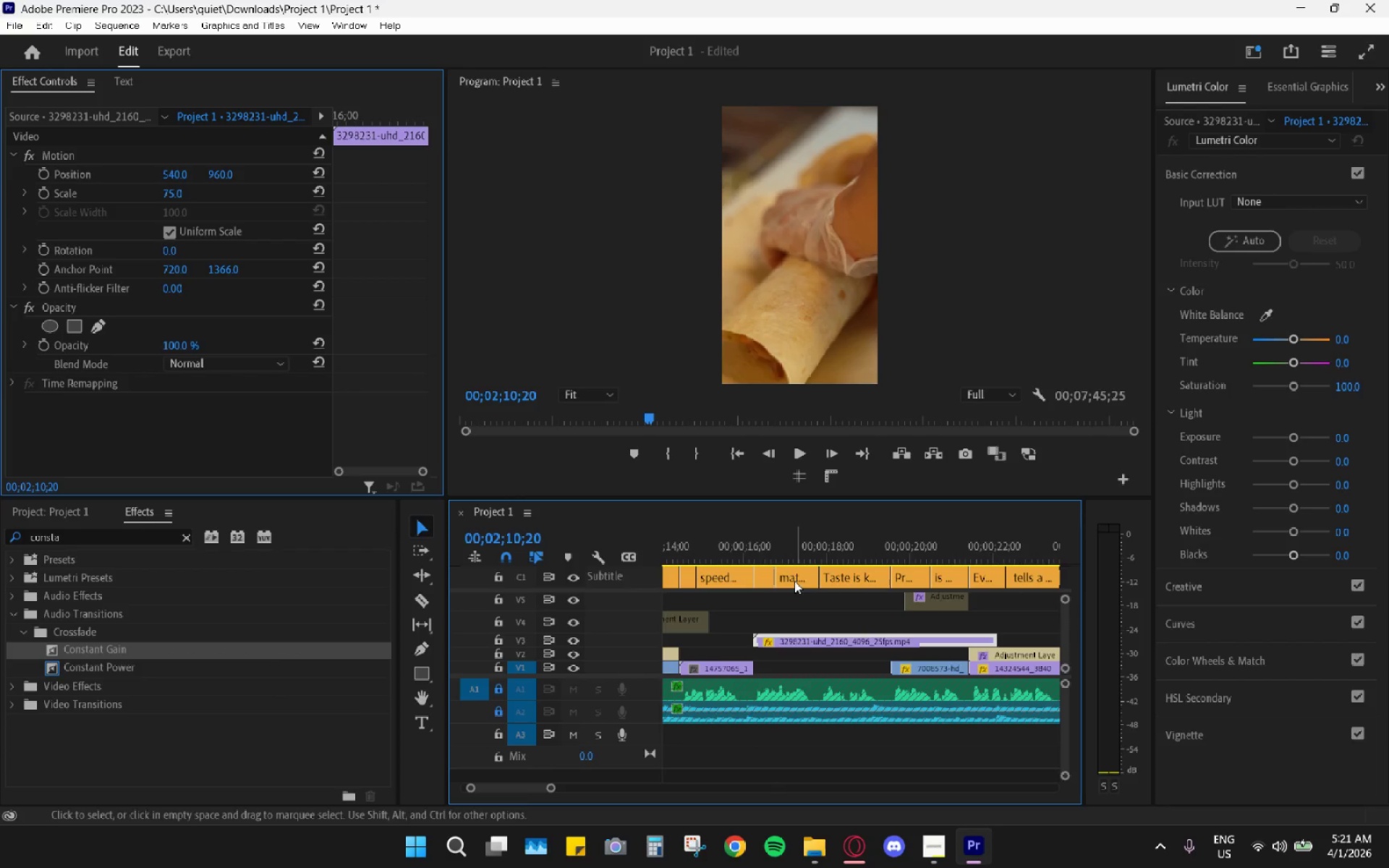 
left_click_drag(start_coordinate=[776, 549], to_coordinate=[751, 545])
 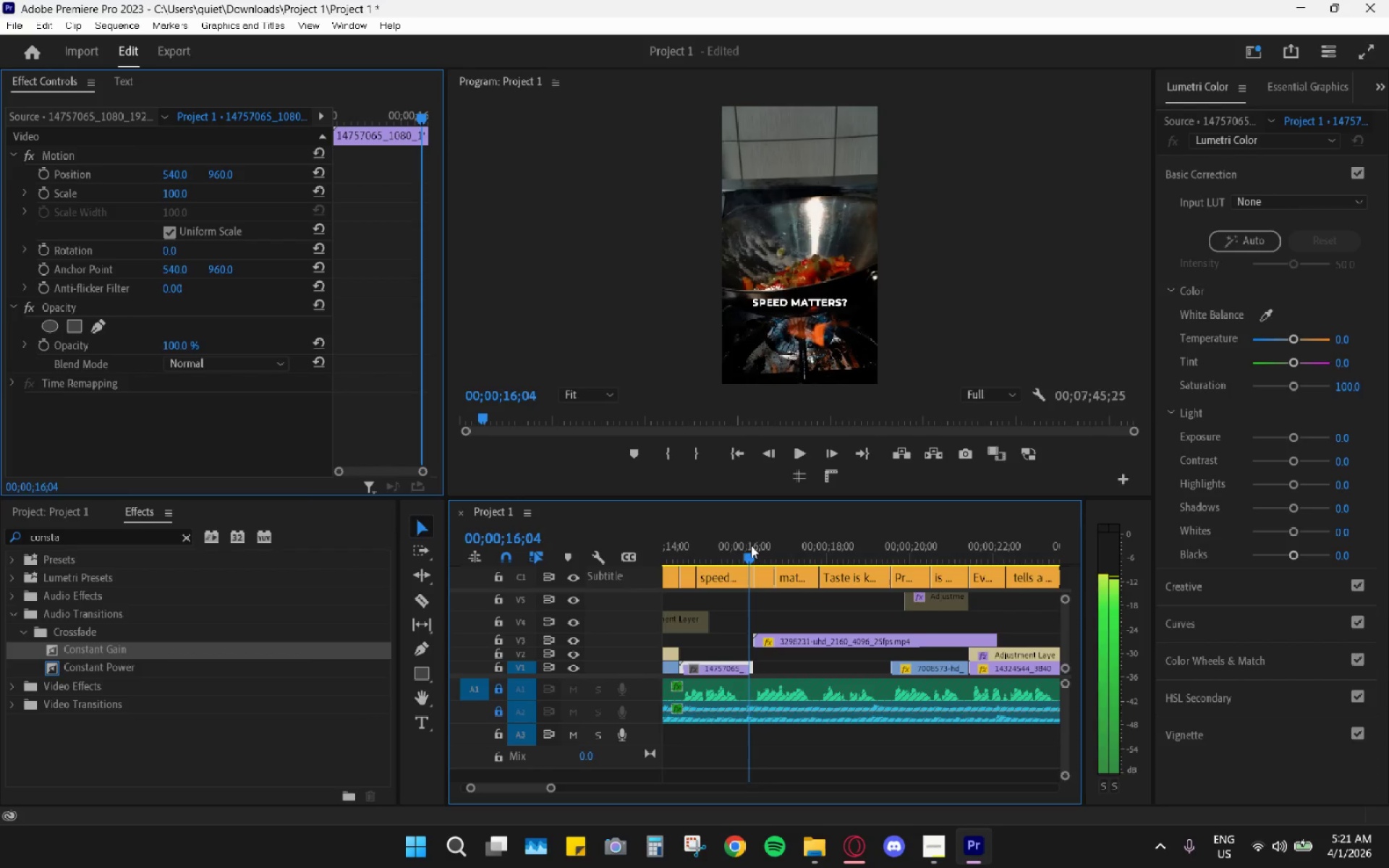 
key(Space)
 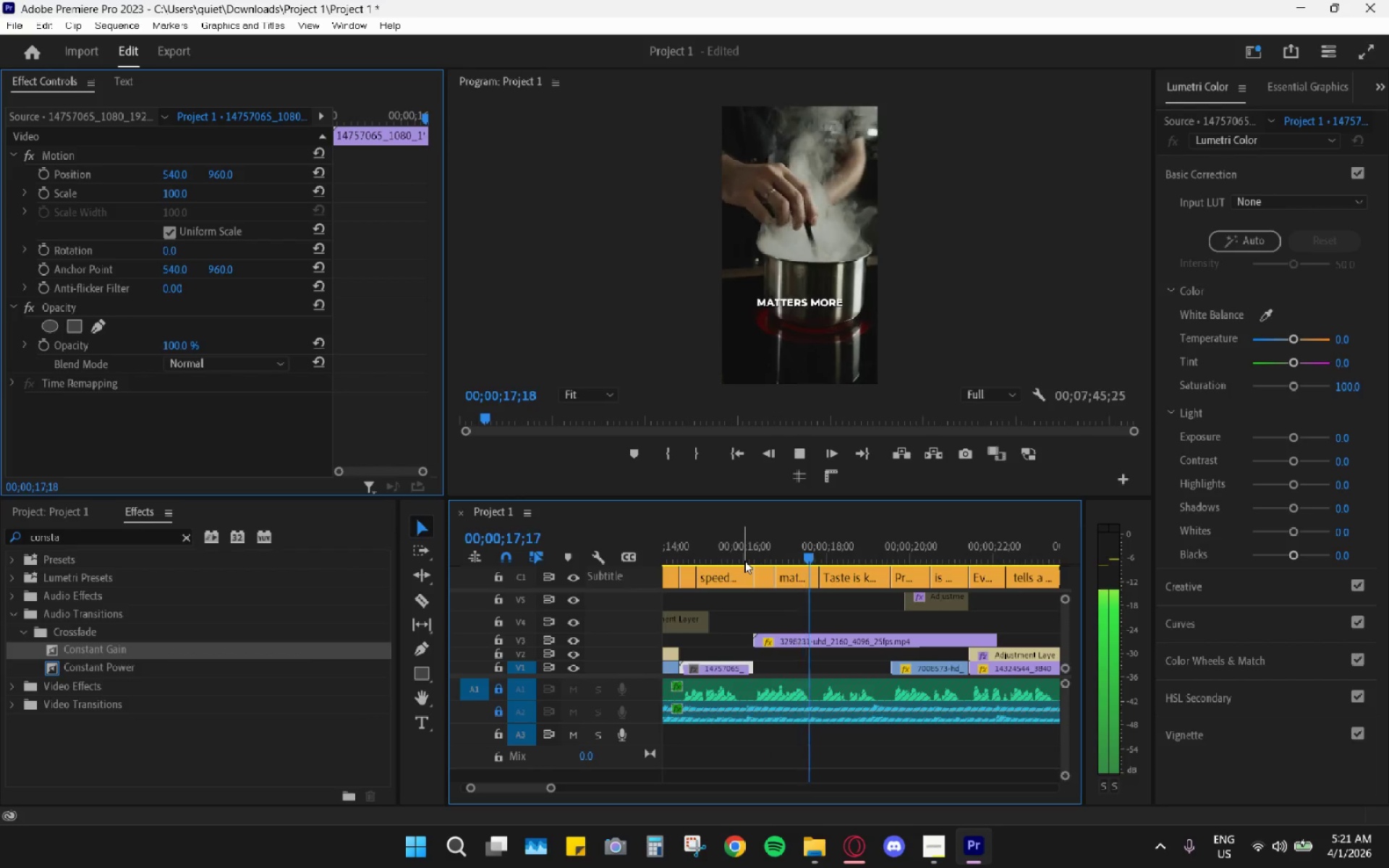 
key(Space)
 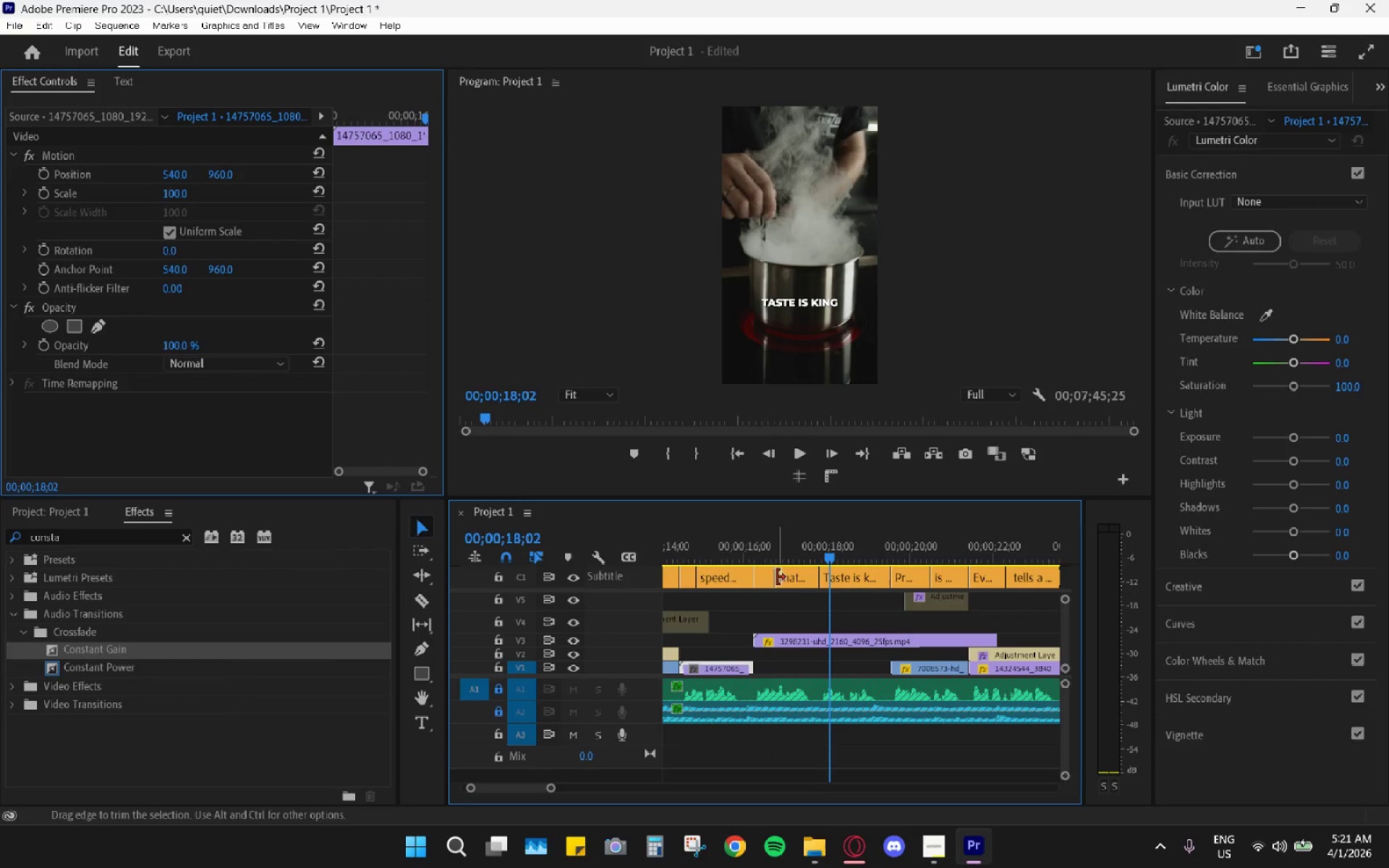 
type(rv  )
 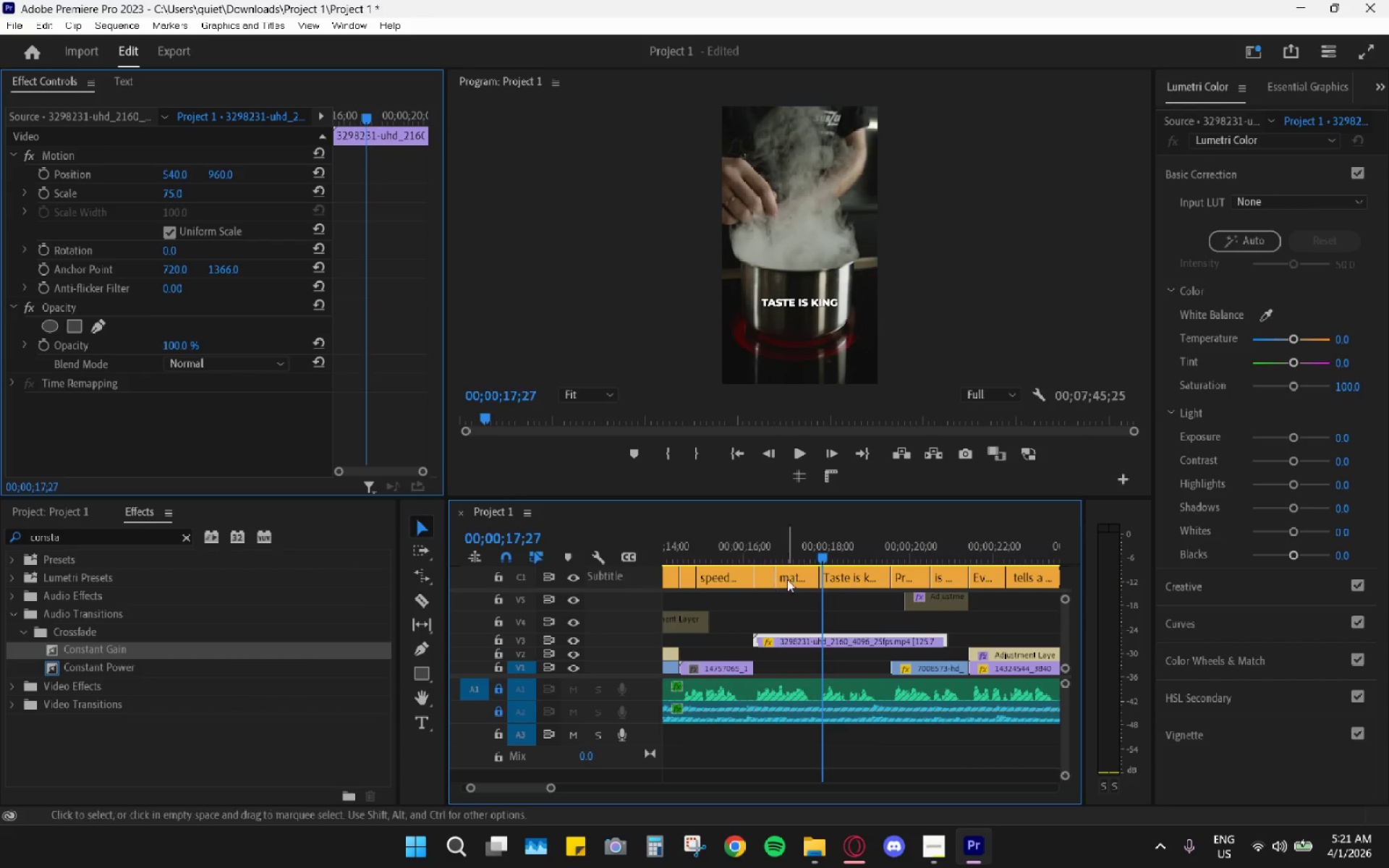 
left_click_drag(start_coordinate=[756, 642], to_coordinate=[806, 637])
 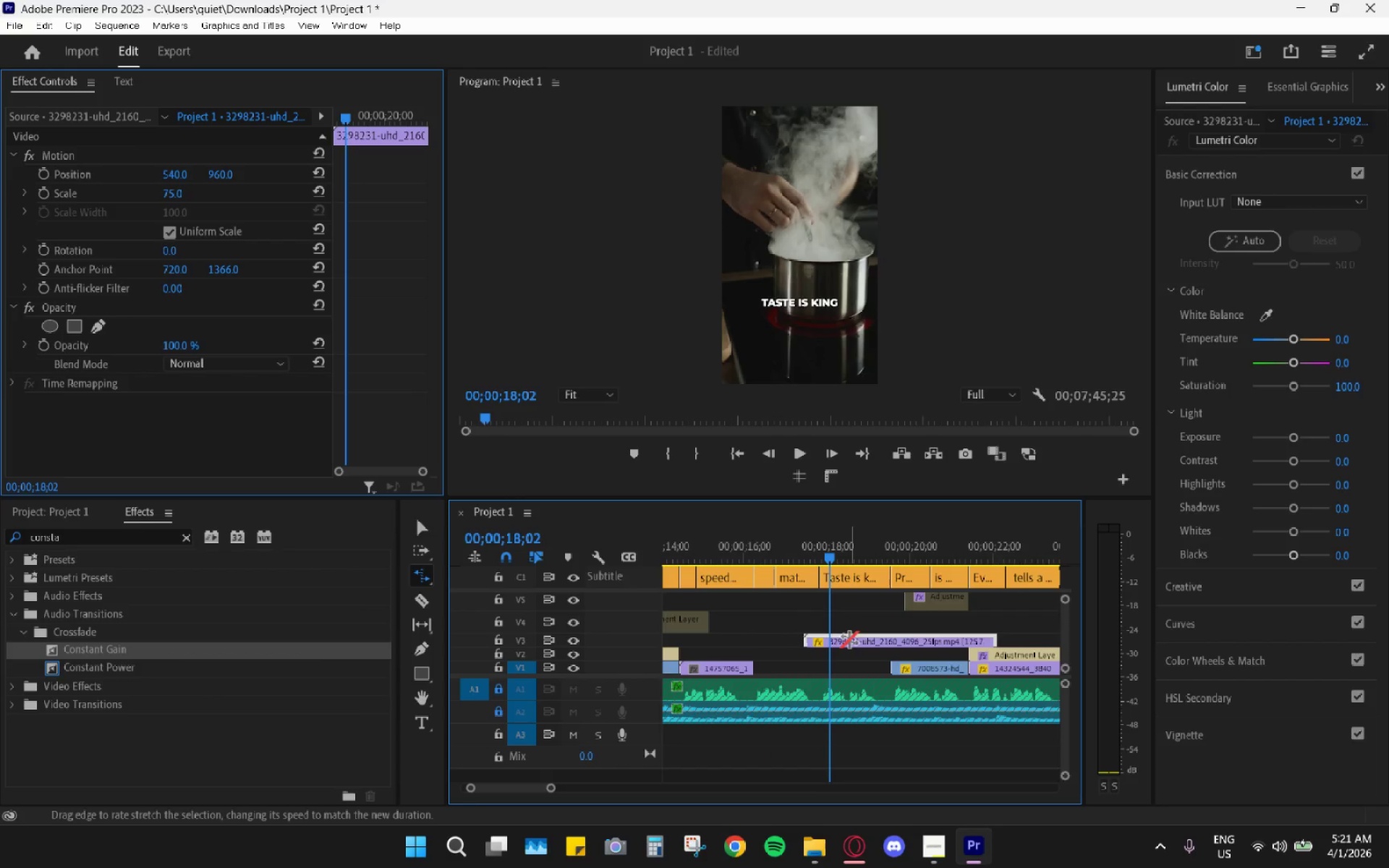 
left_click_drag(start_coordinate=[852, 639], to_coordinate=[800, 642])
 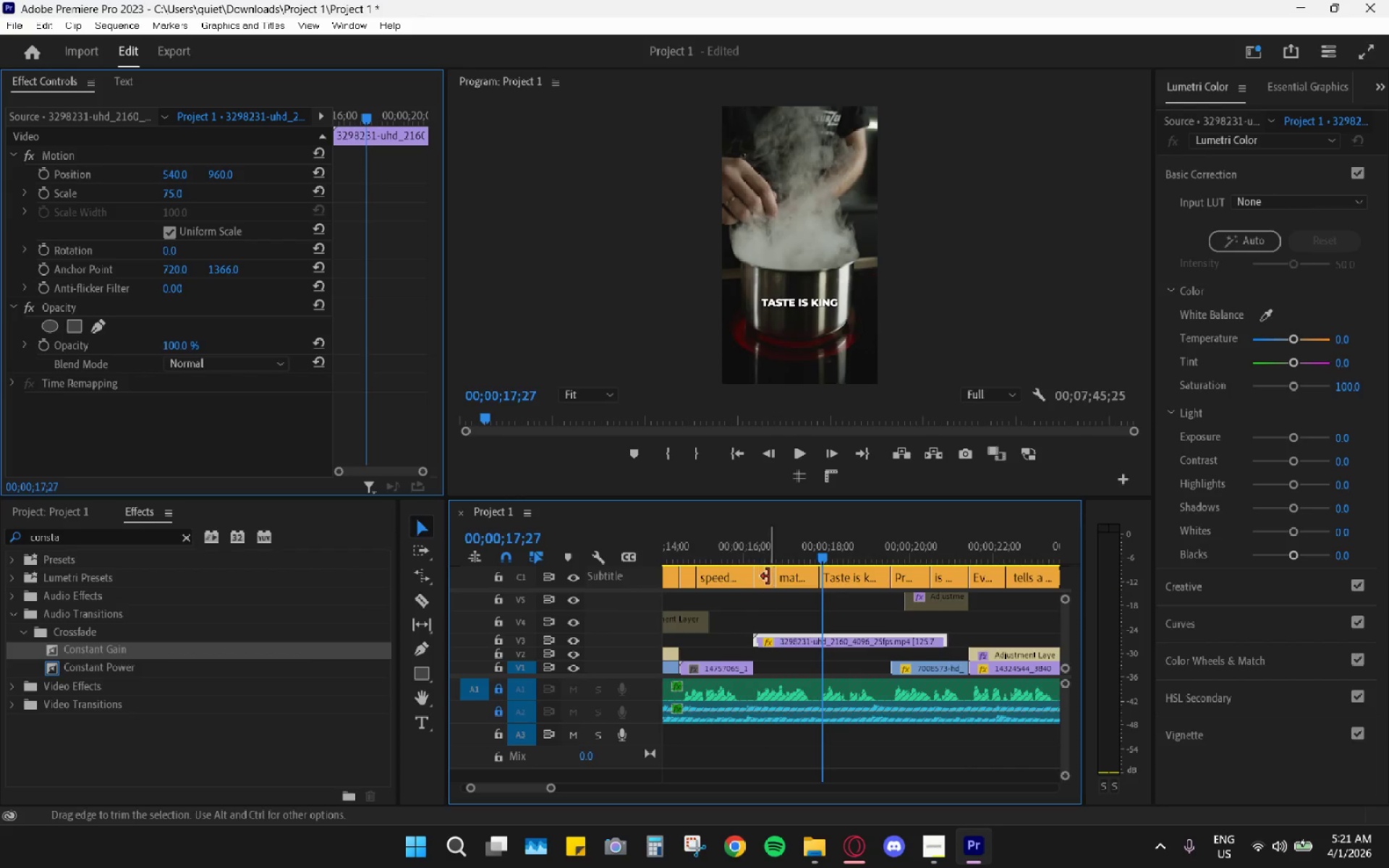 
left_click_drag(start_coordinate=[799, 556], to_coordinate=[822, 560])
 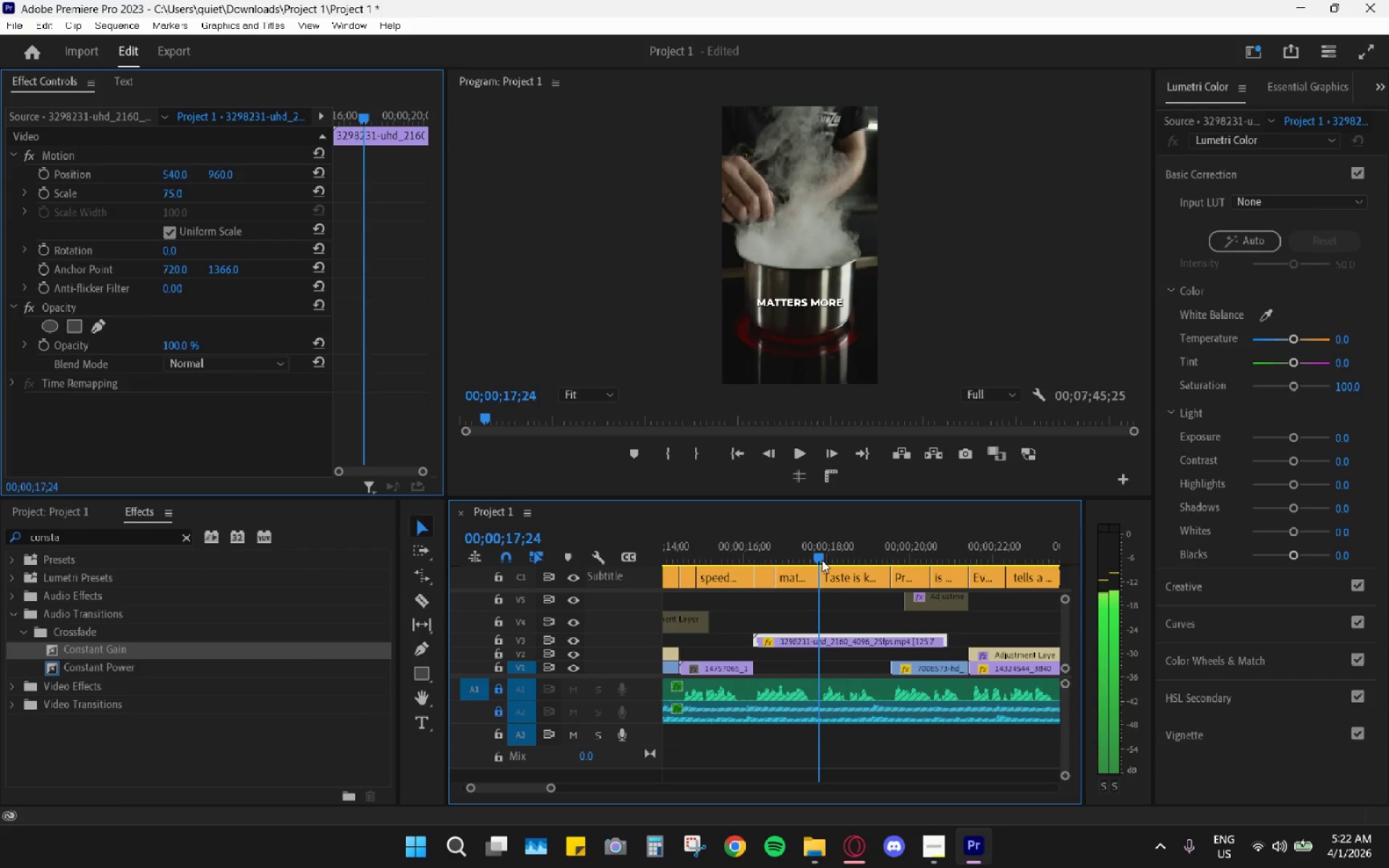 
key(C)
 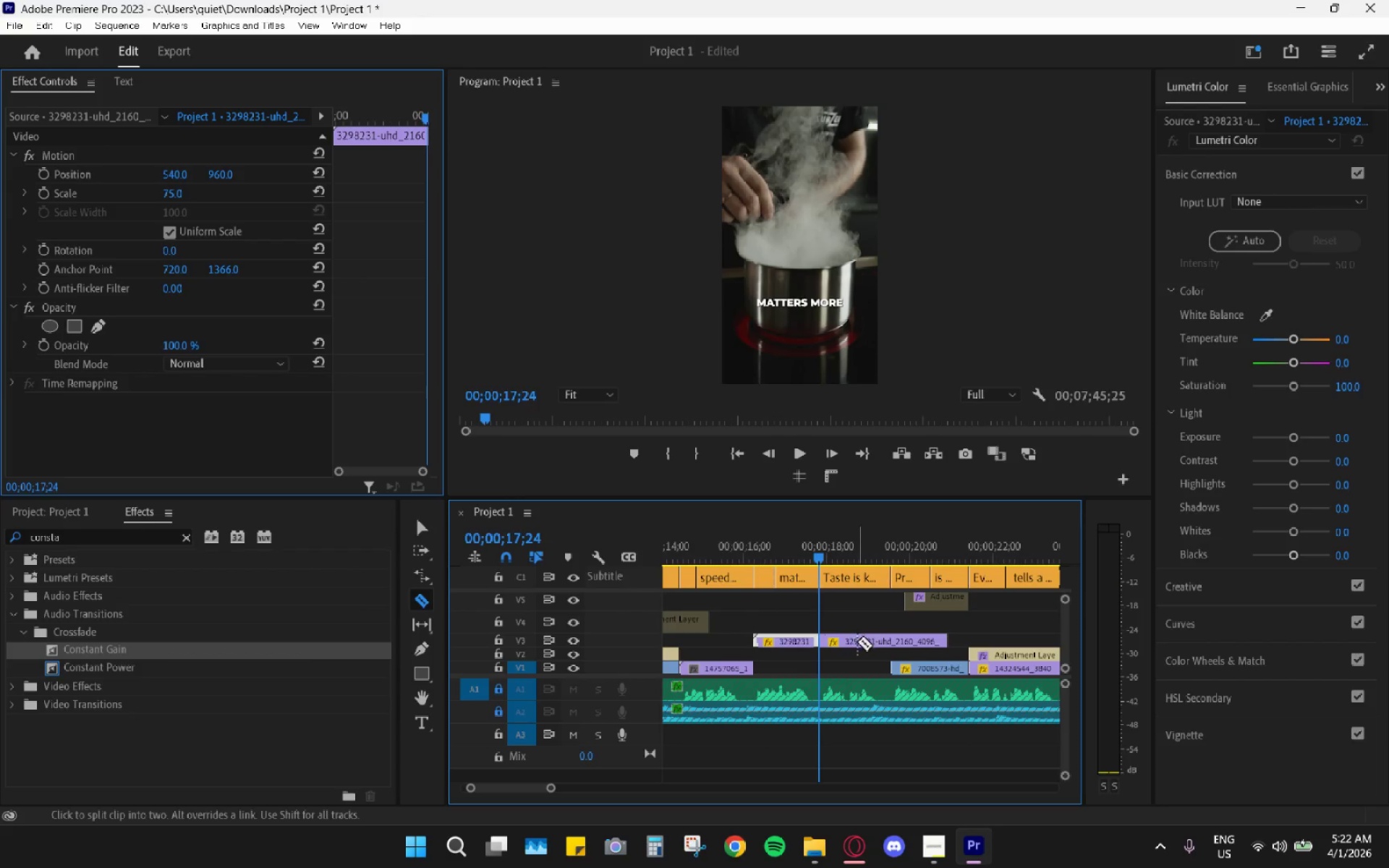 
key(H)
 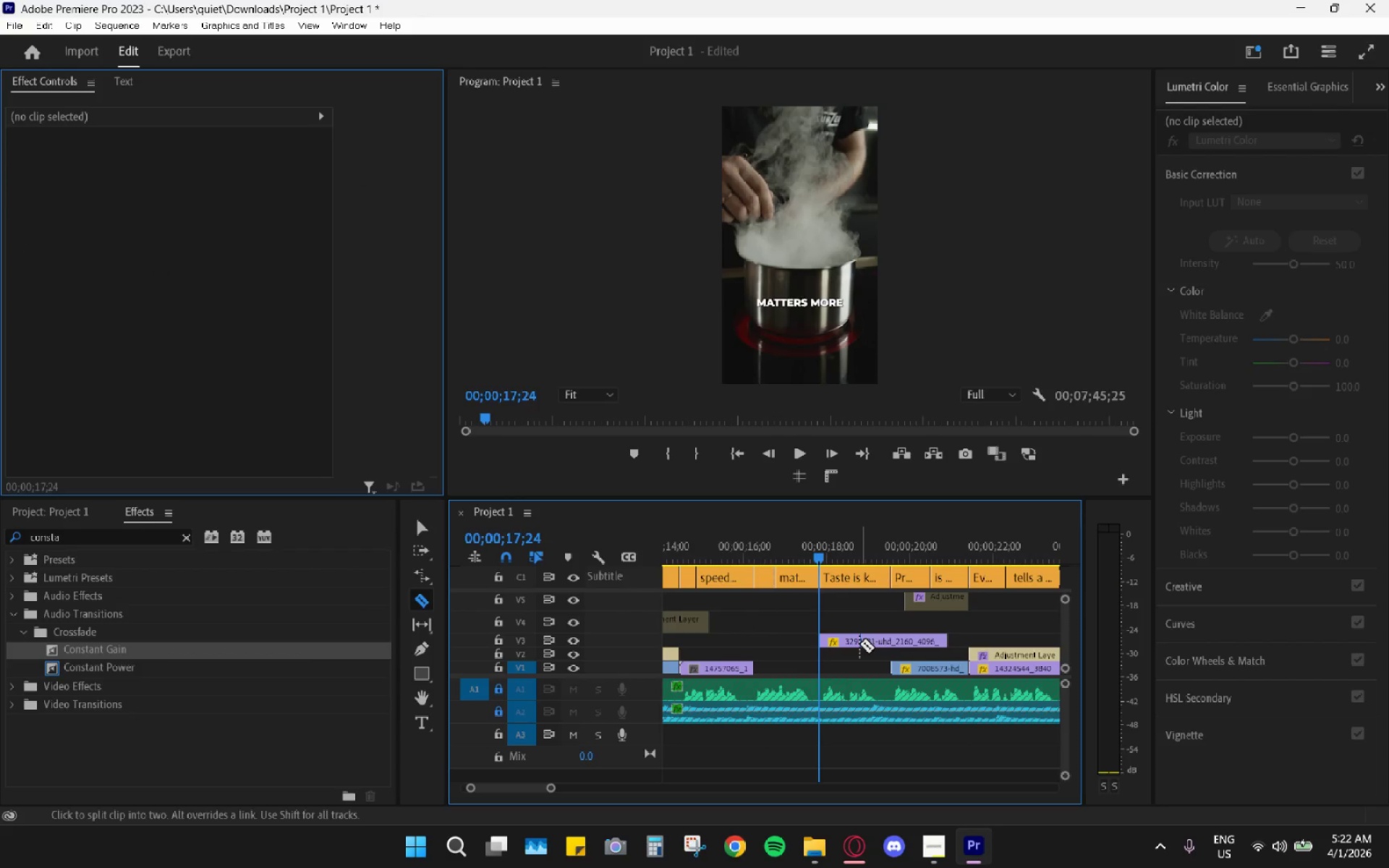 
key(Control+Z)
 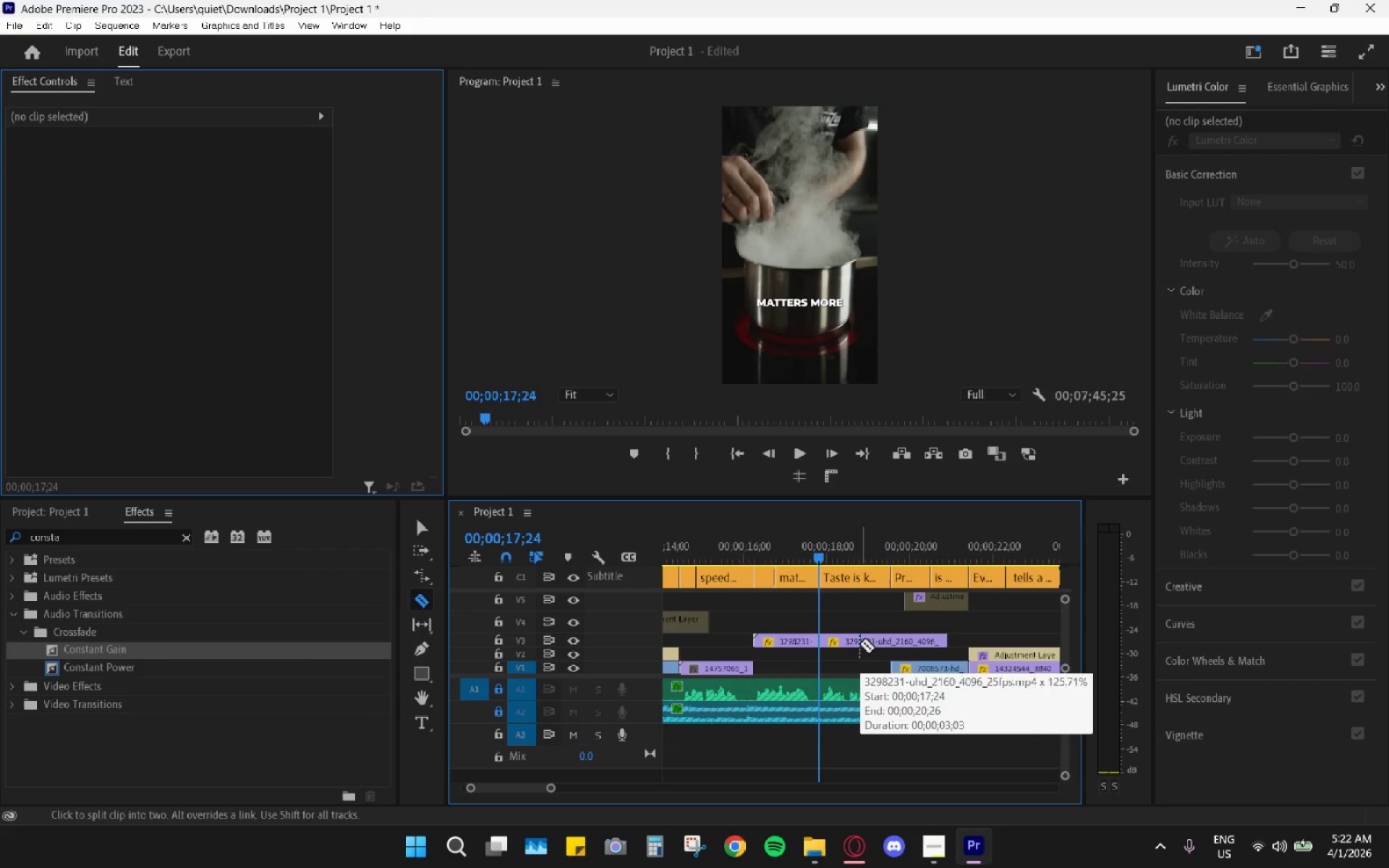 
key(V)
 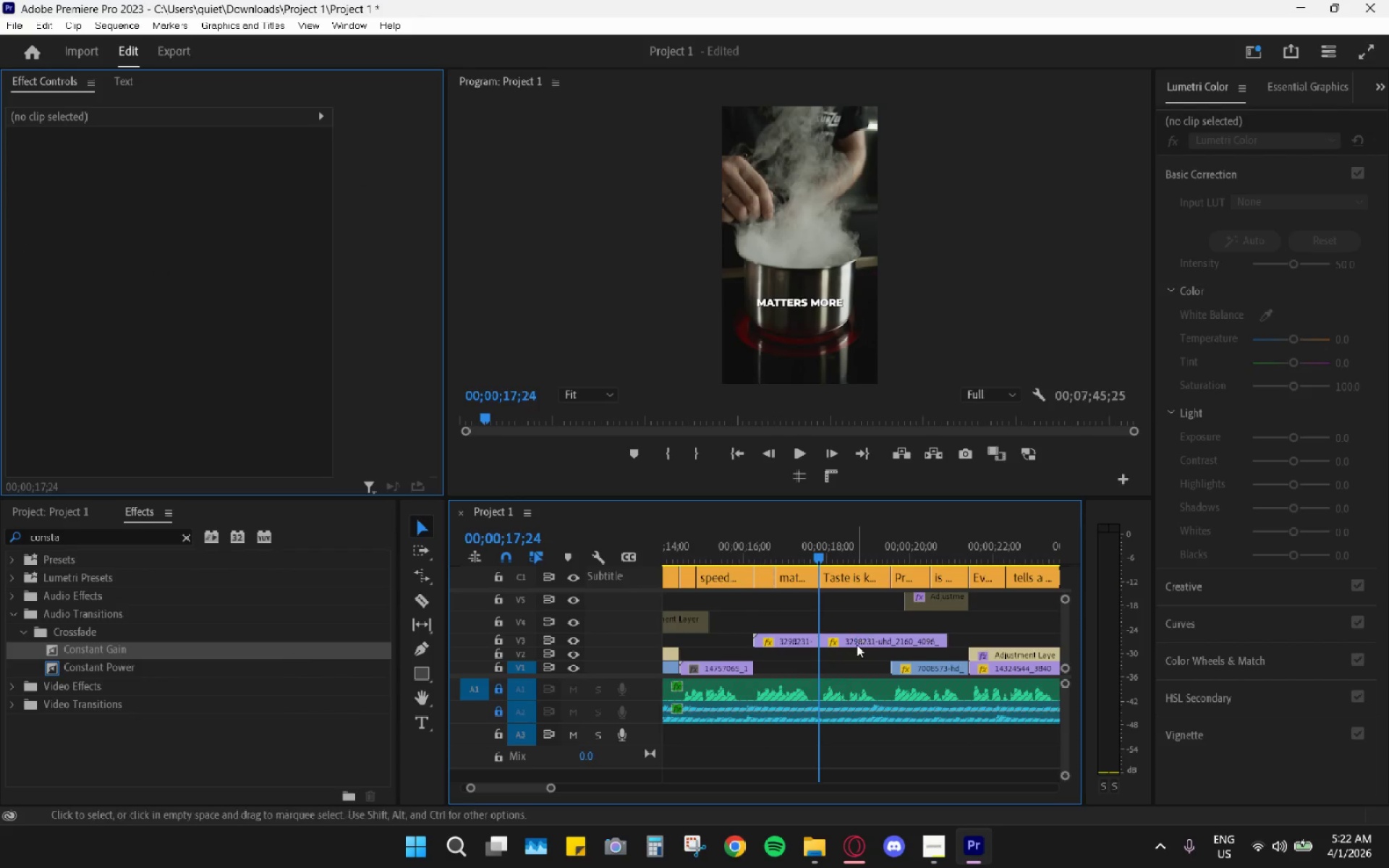 
left_click([857, 644])
 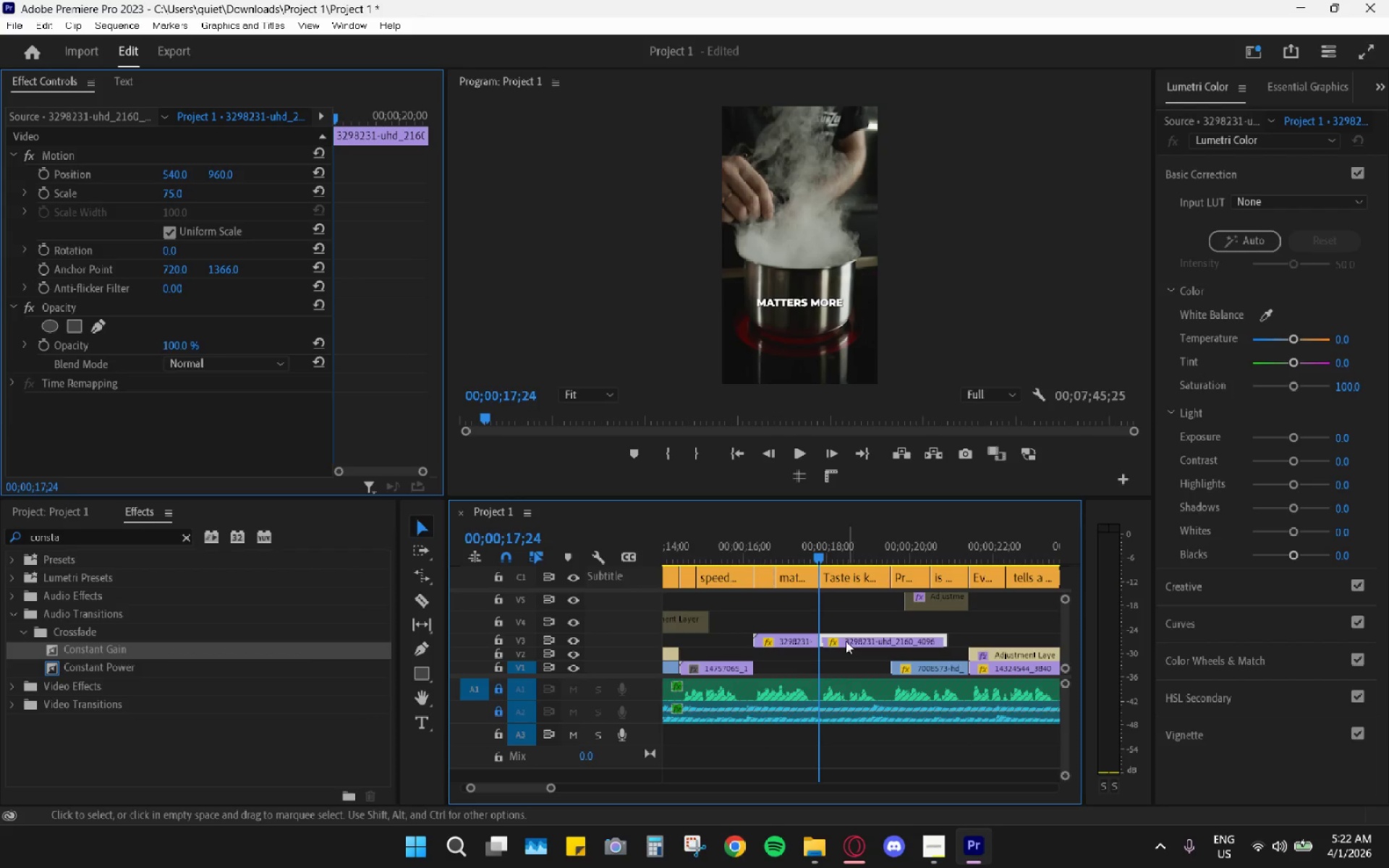 
key(H)
 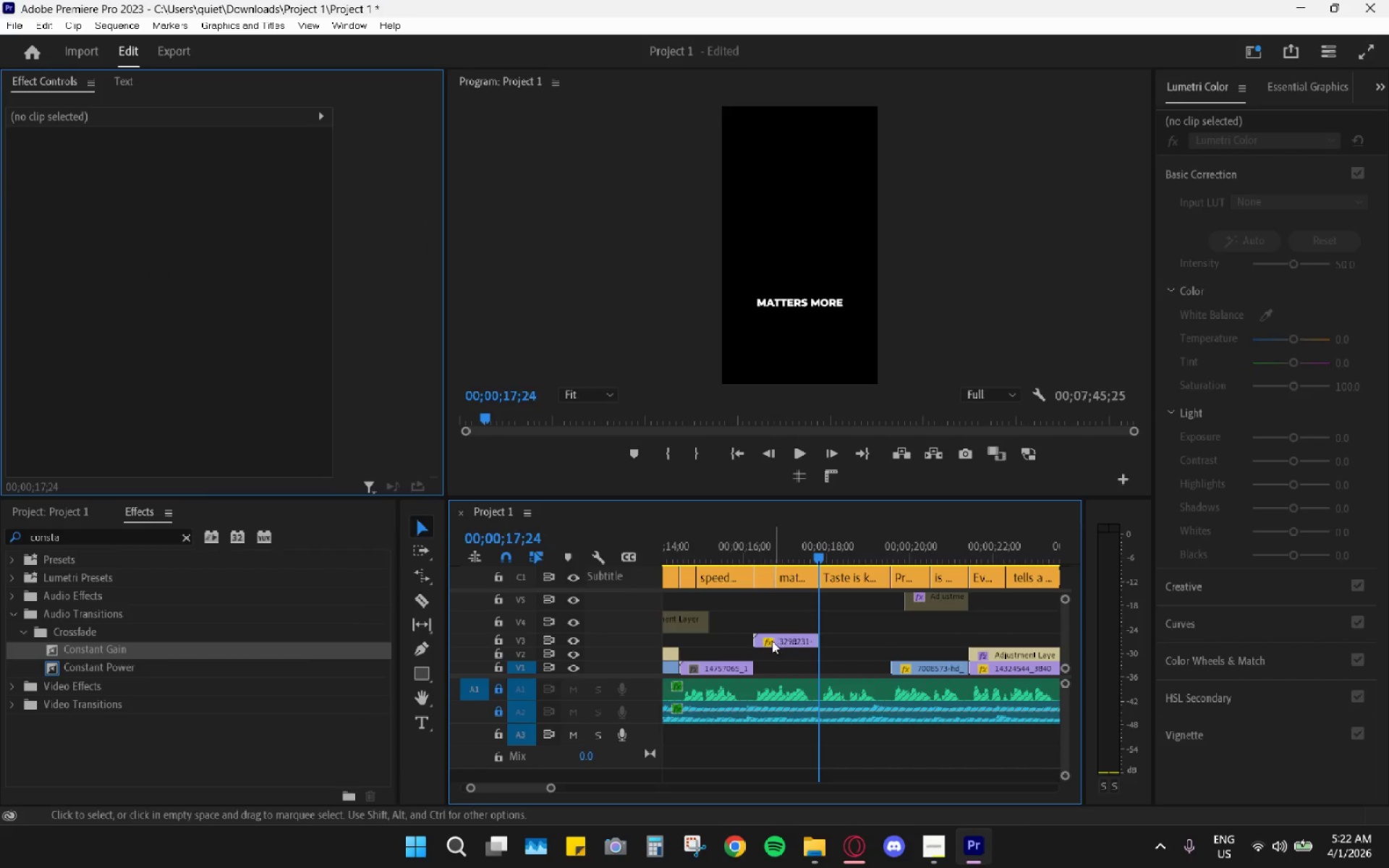 
left_click_drag(start_coordinate=[772, 646], to_coordinate=[776, 665])
 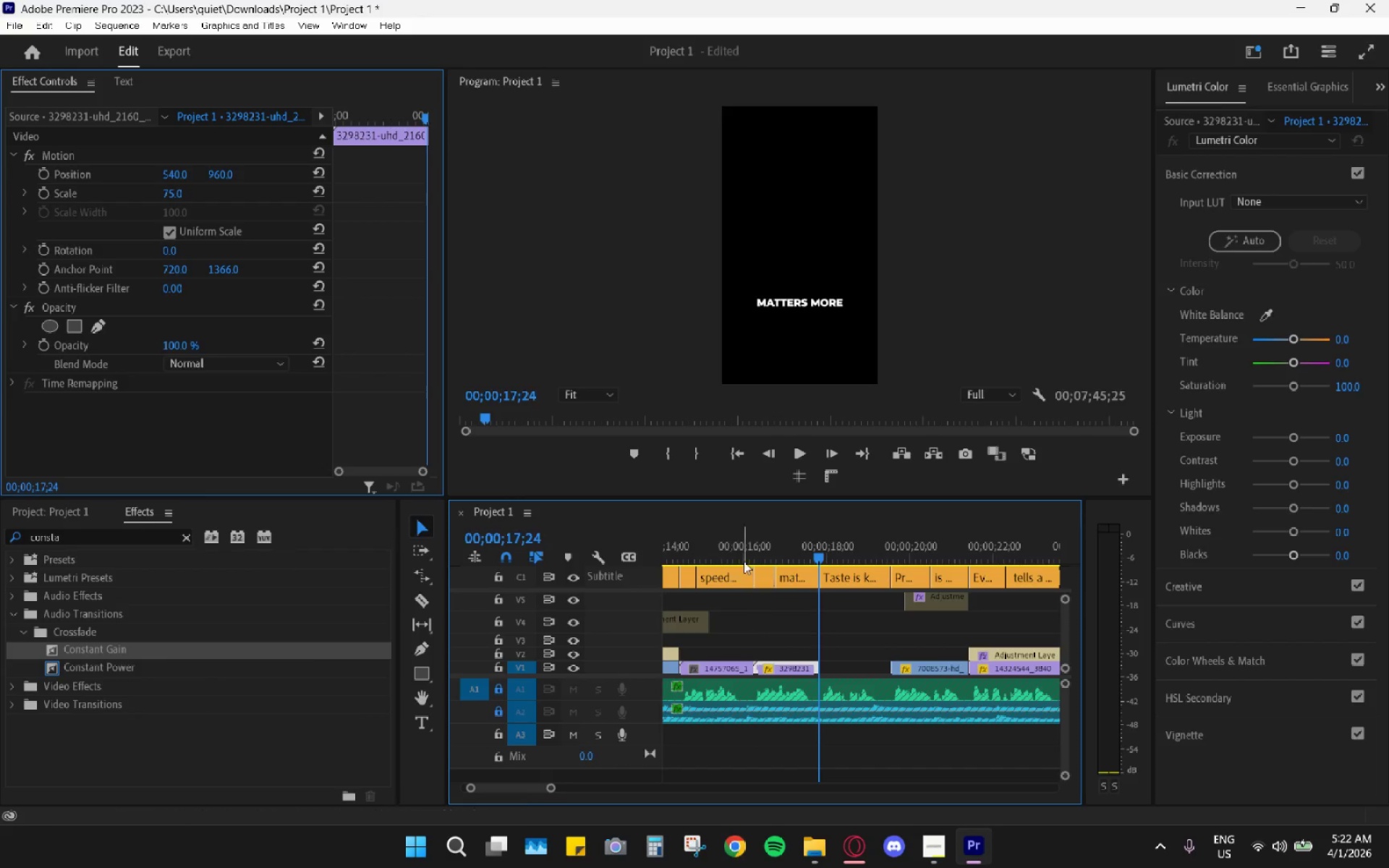 
left_click_drag(start_coordinate=[729, 556], to_coordinate=[695, 556])
 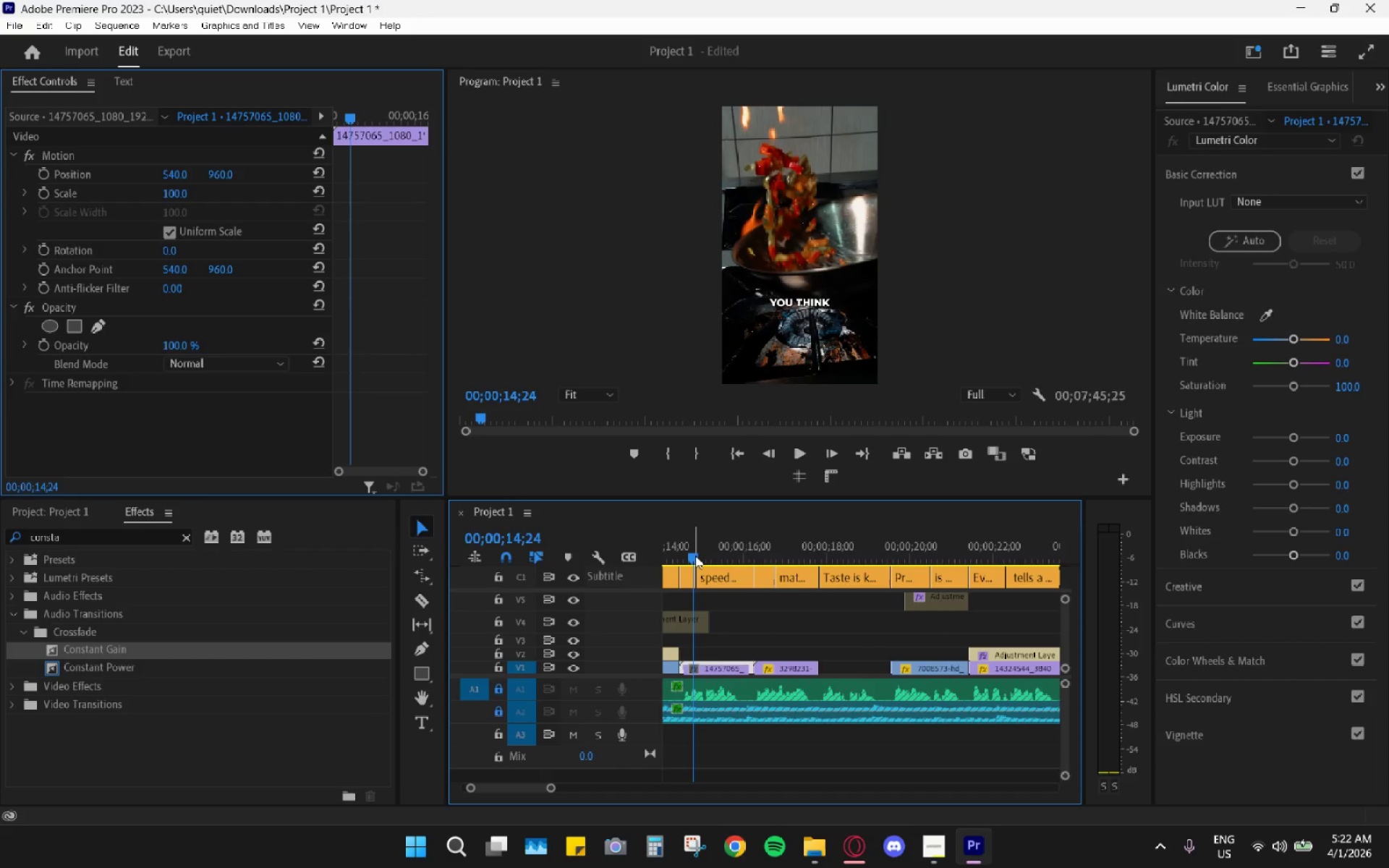 
key(Space)
 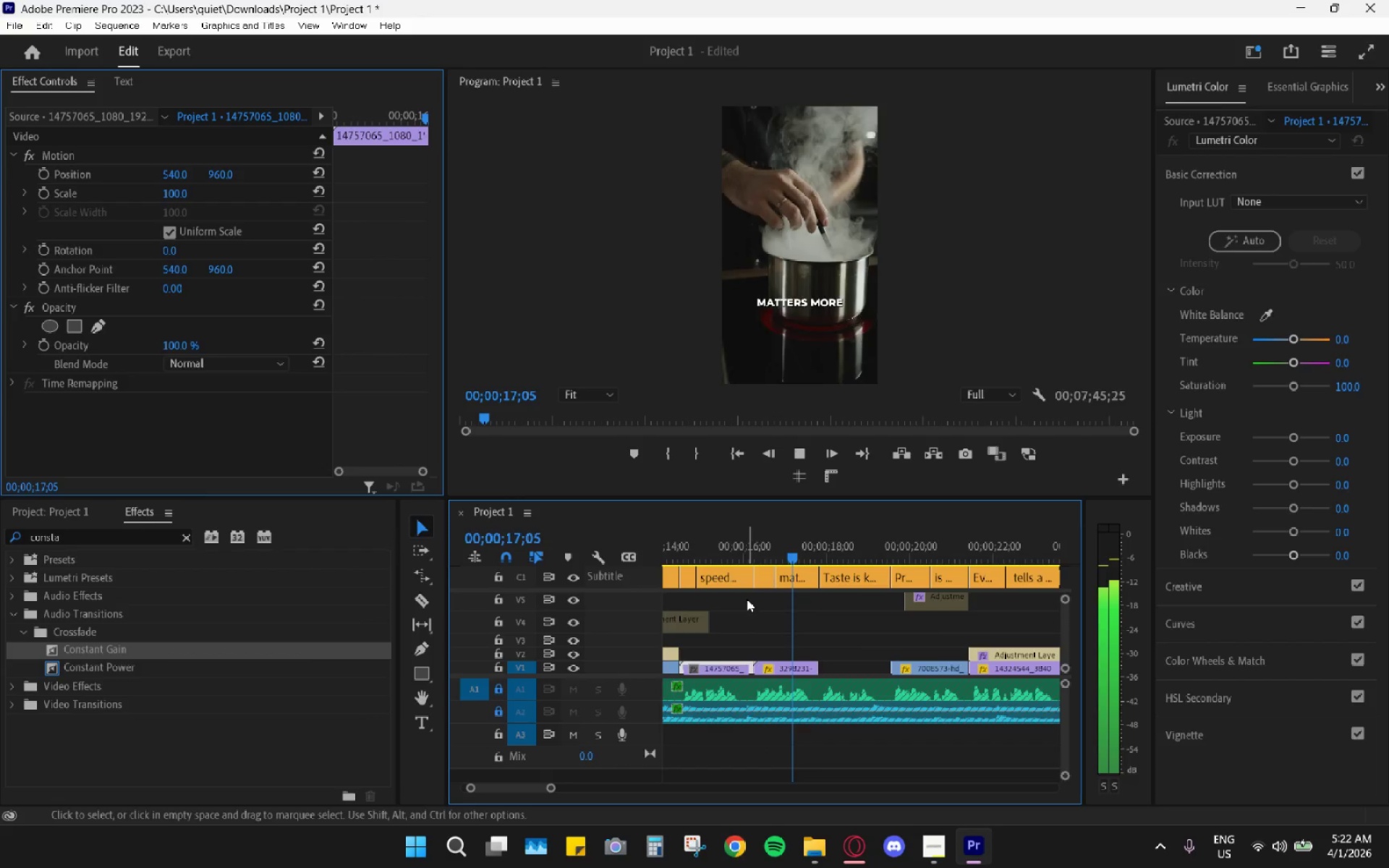 
key(Space)
 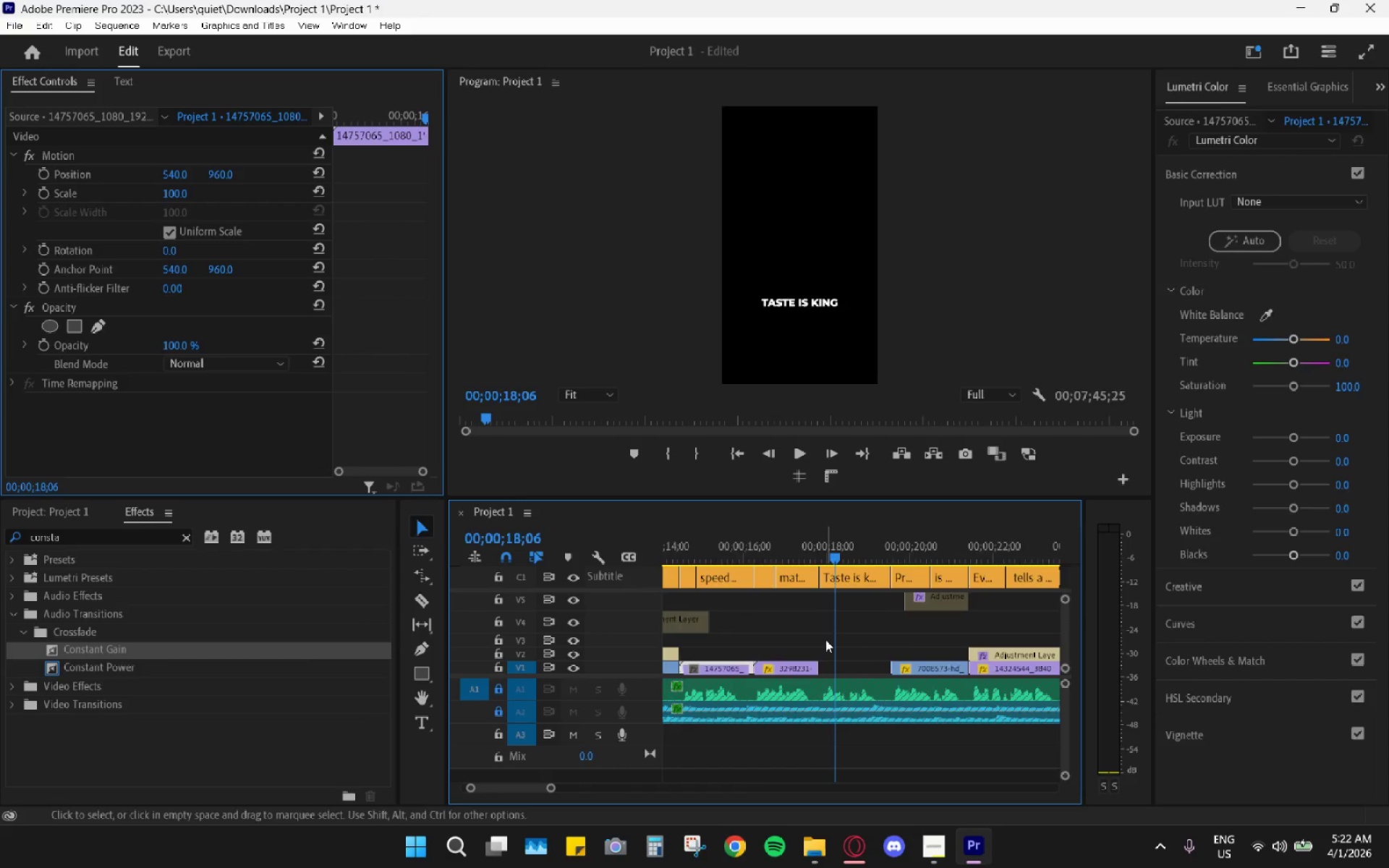 
hold_key(key=AltLeft, duration=0.84)
hold_key(key=AltLeft, duration=1.16)
scroll: coordinate [863, 596], scroll_direction: down, amount: 33.0
 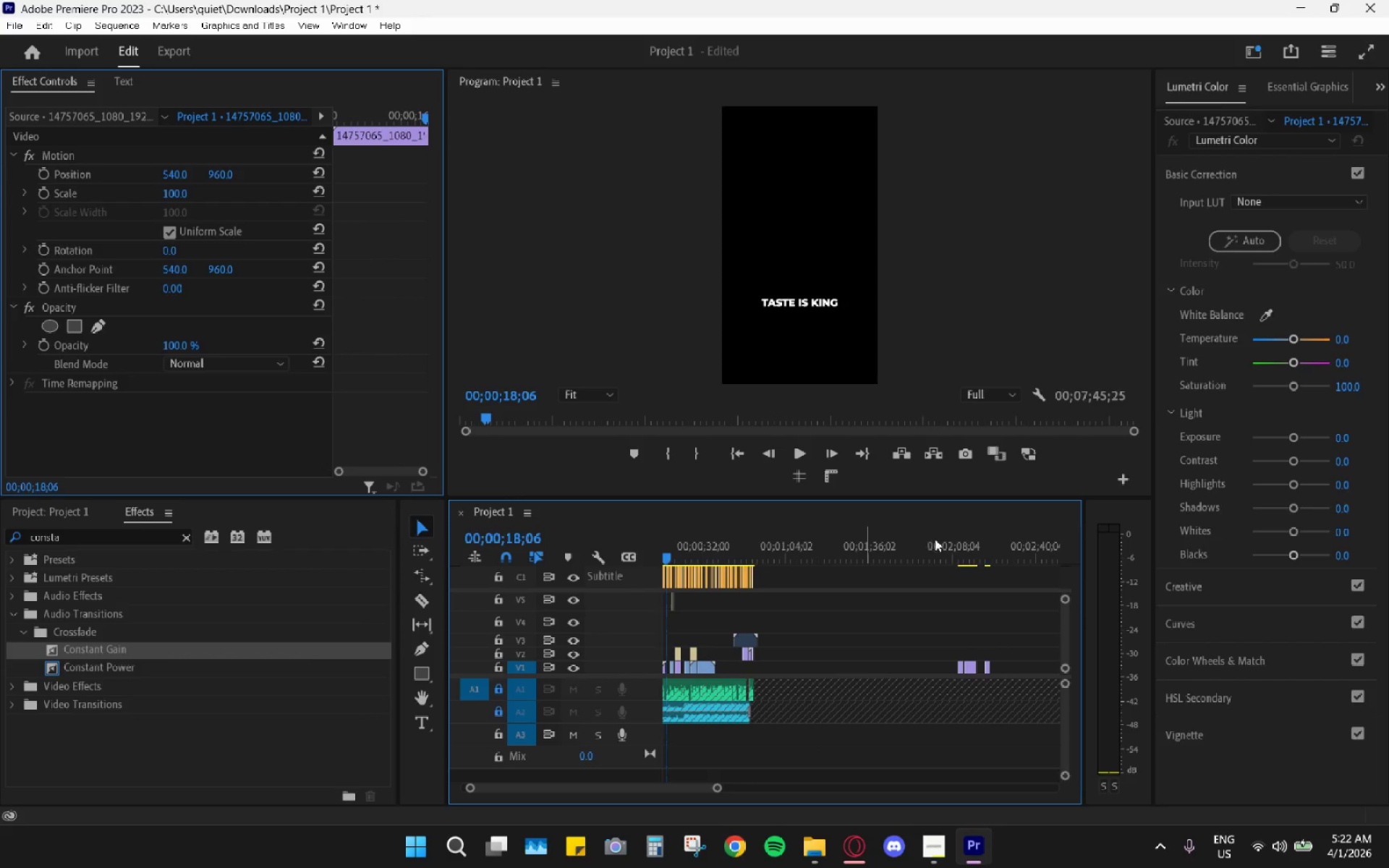 
left_click_drag(start_coordinate=[959, 553], to_coordinate=[979, 568])
 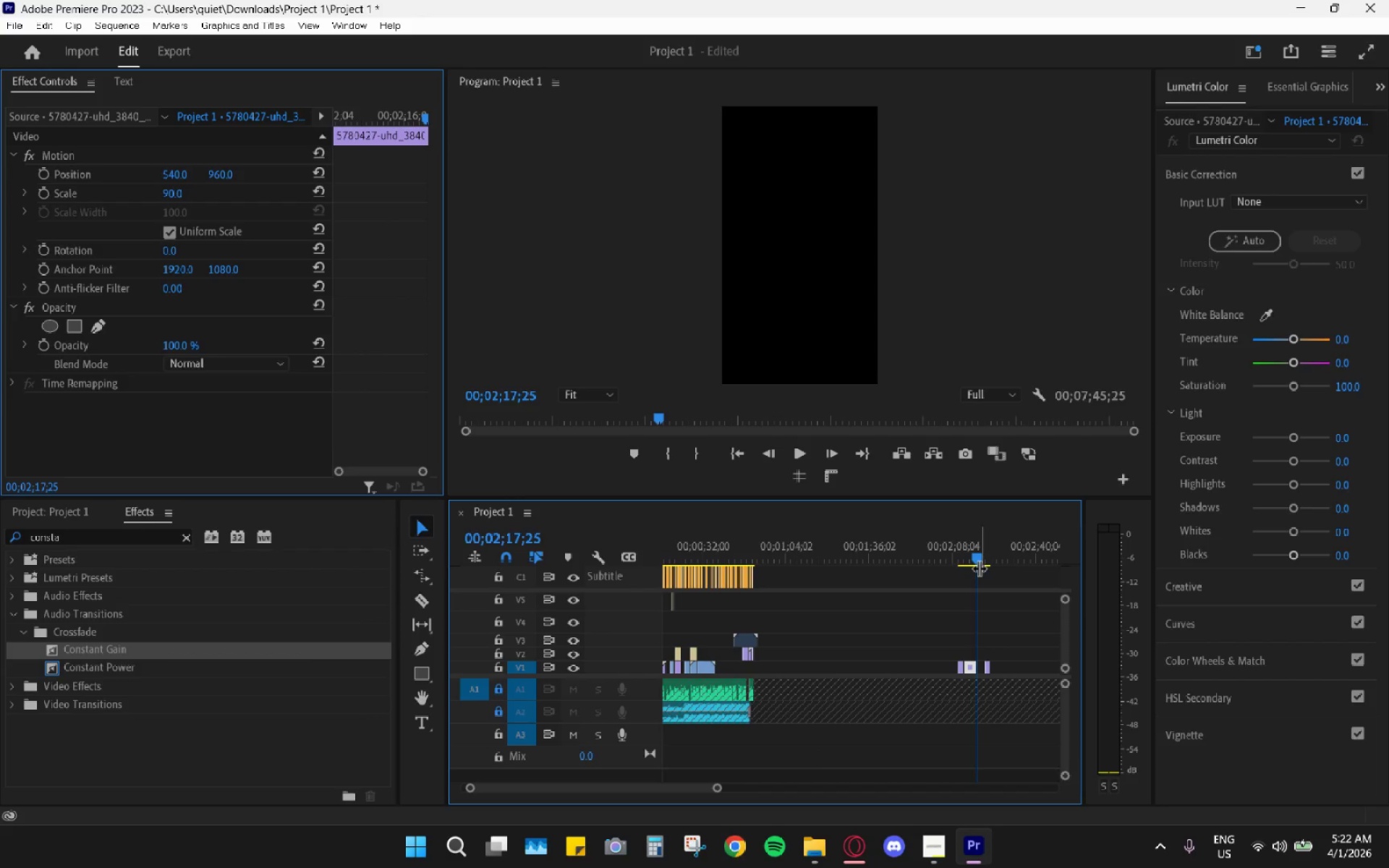 
key(Space)
 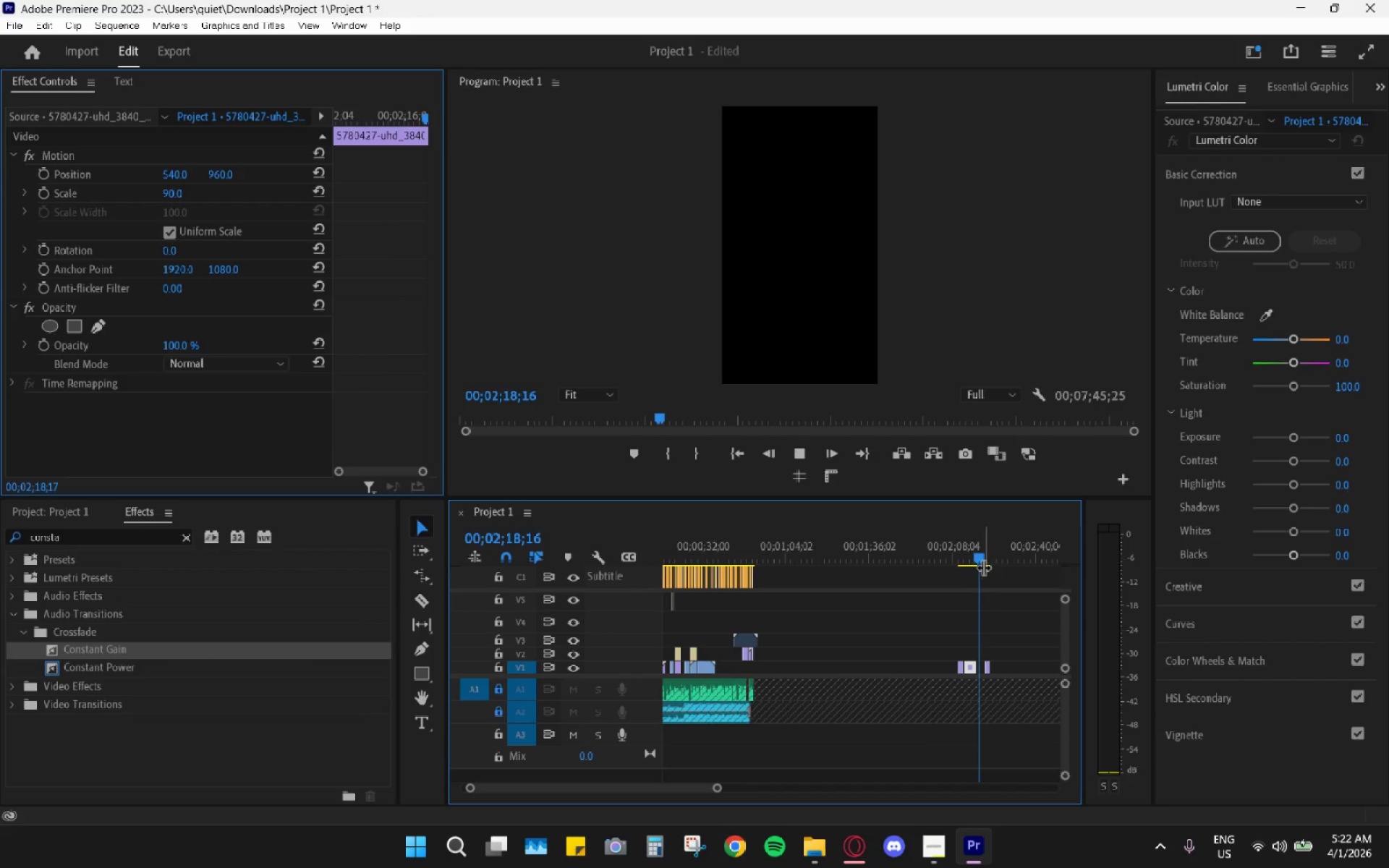 
left_click_drag(start_coordinate=[985, 561], to_coordinate=[998, 569])
 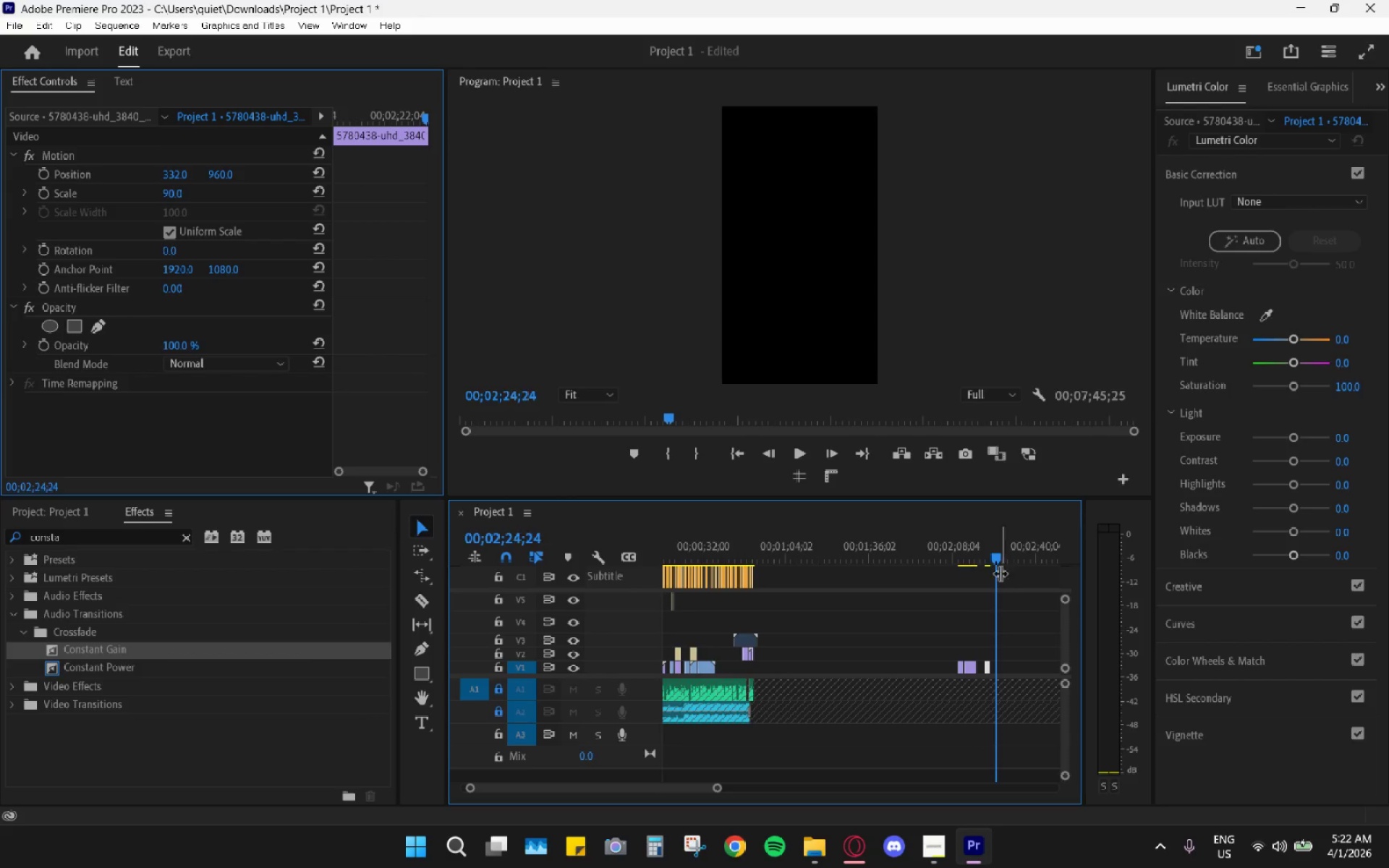 
scroll: coordinate [995, 596], scroll_direction: down, amount: 10.0
 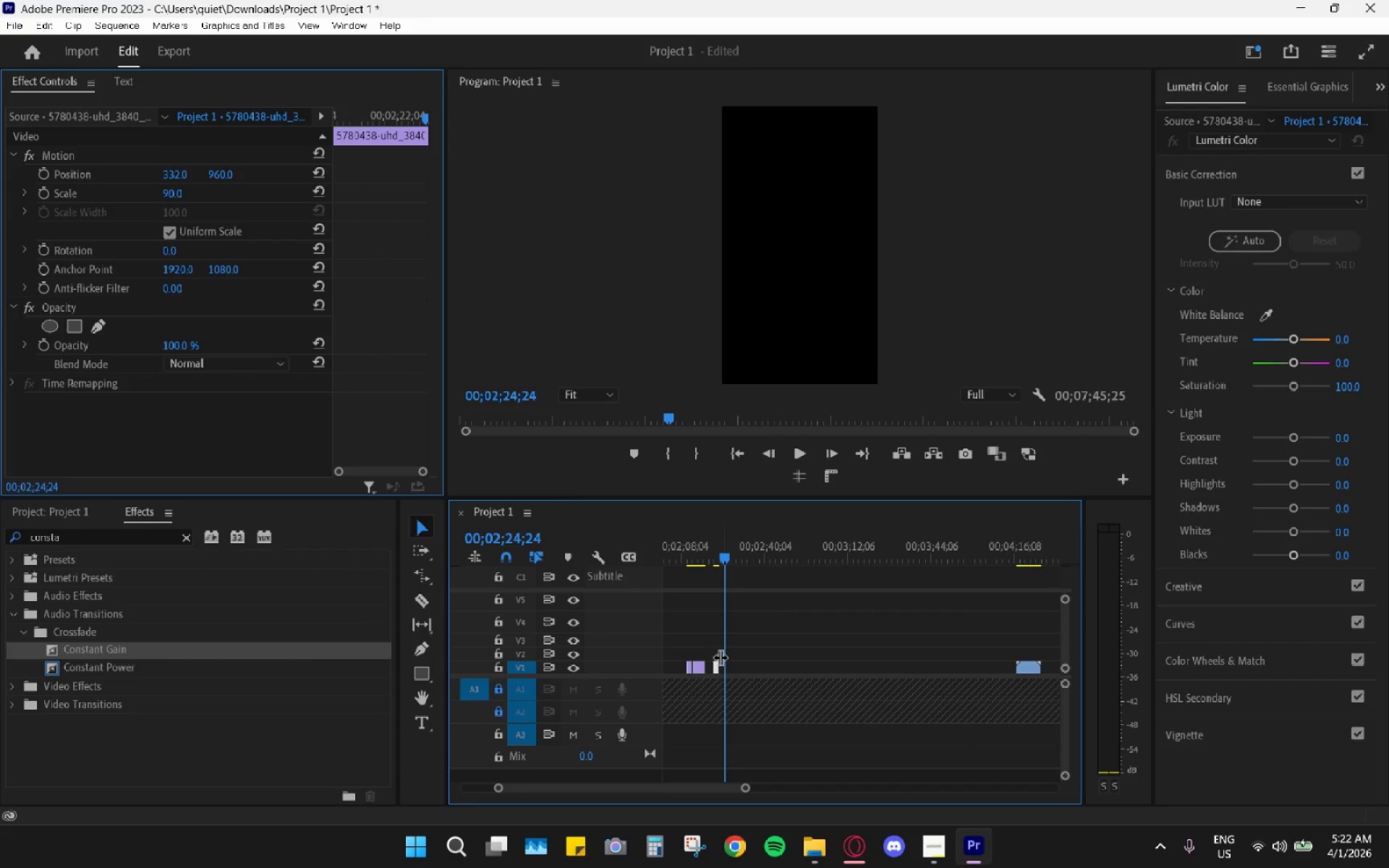 
key(H)
 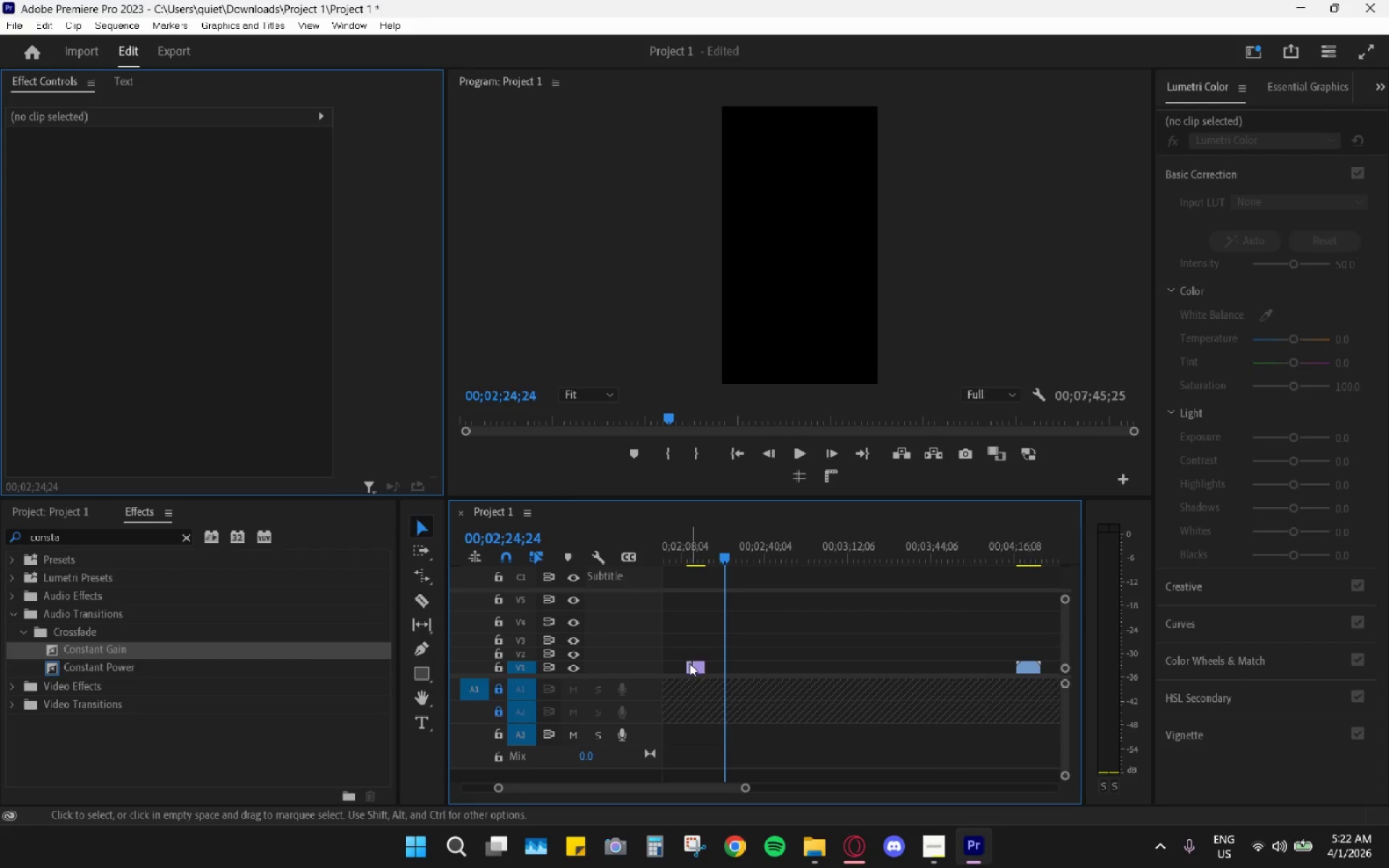 
left_click([688, 663])
 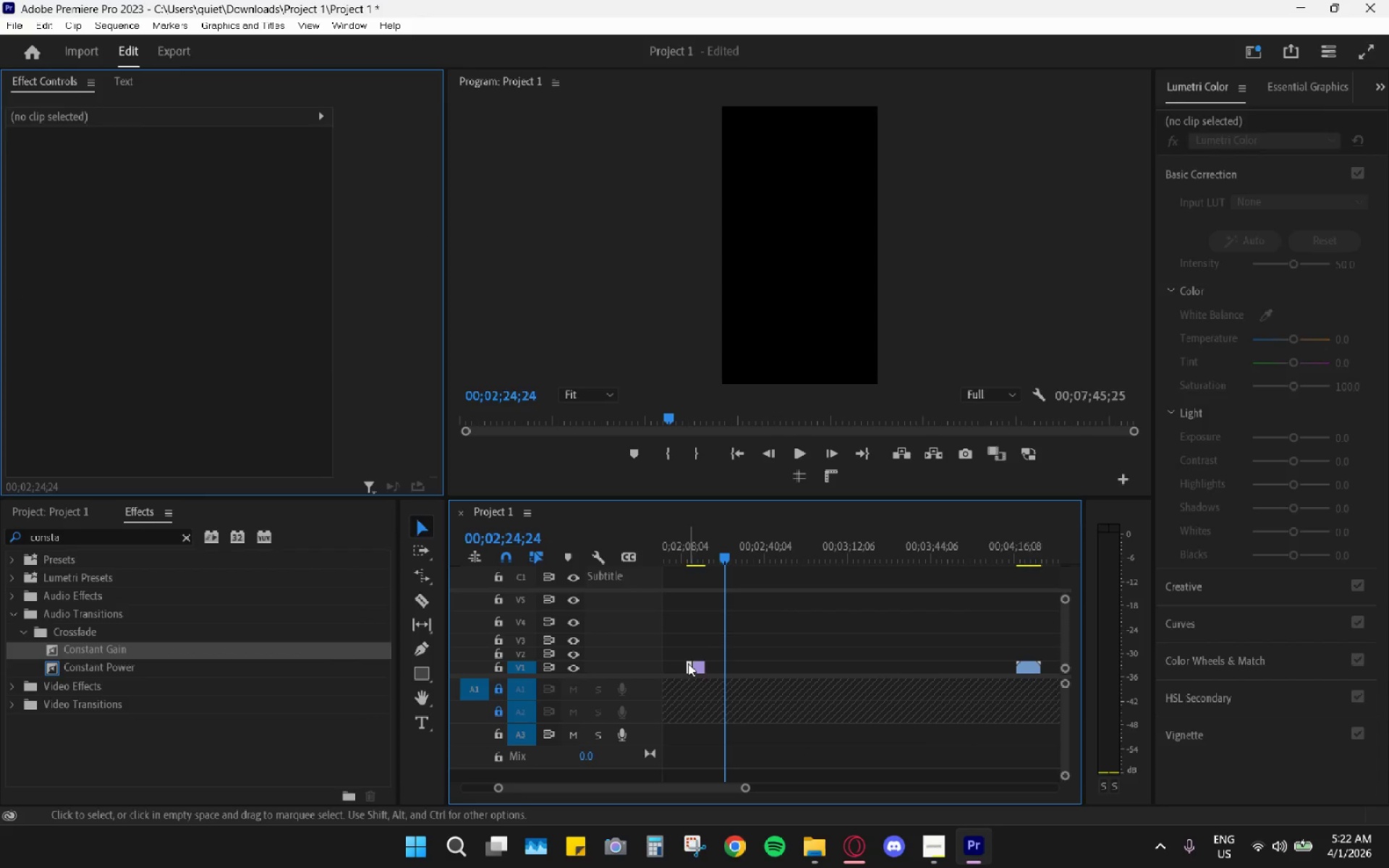 
key(H)
 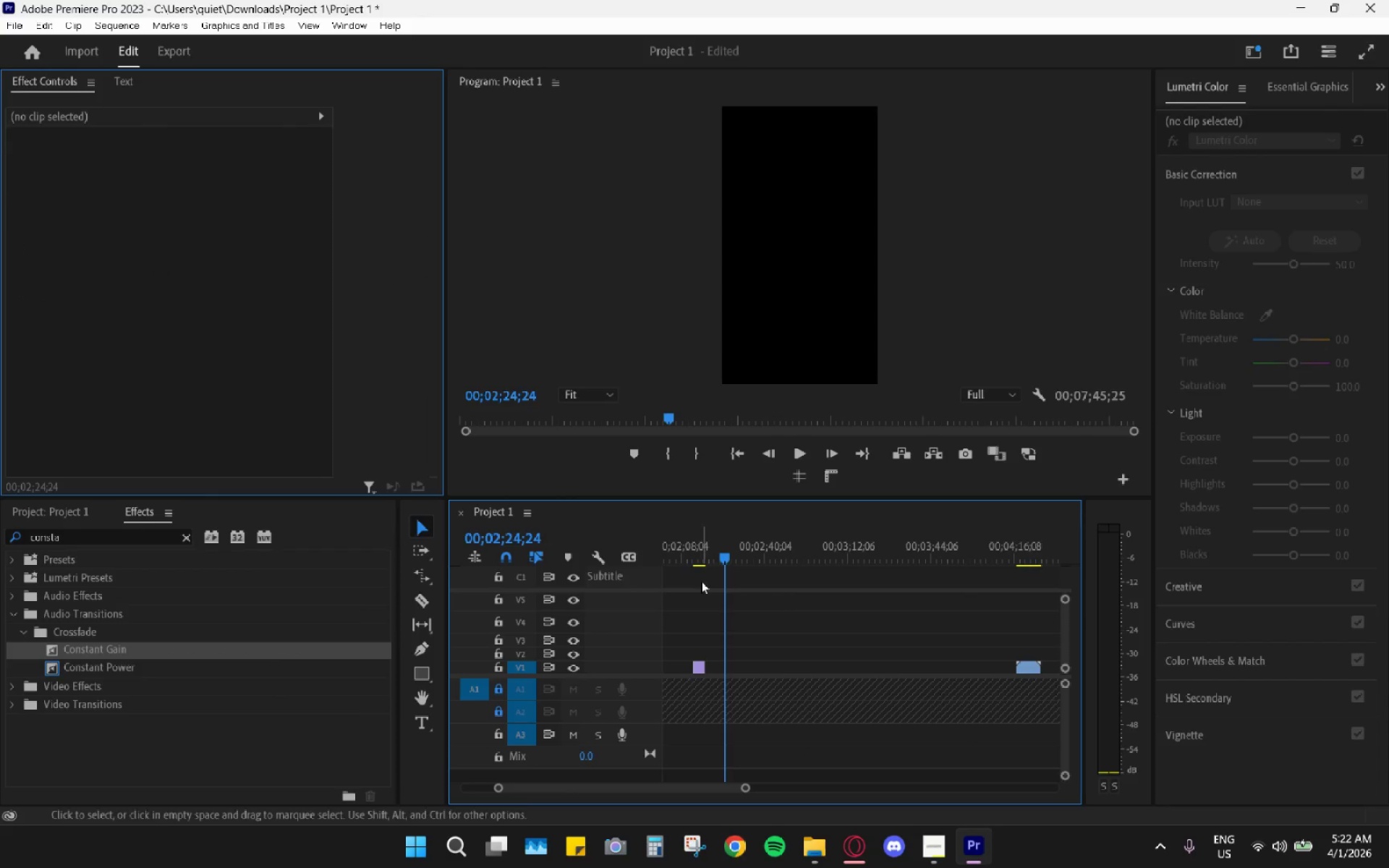 
left_click_drag(start_coordinate=[697, 555], to_coordinate=[701, 551])
 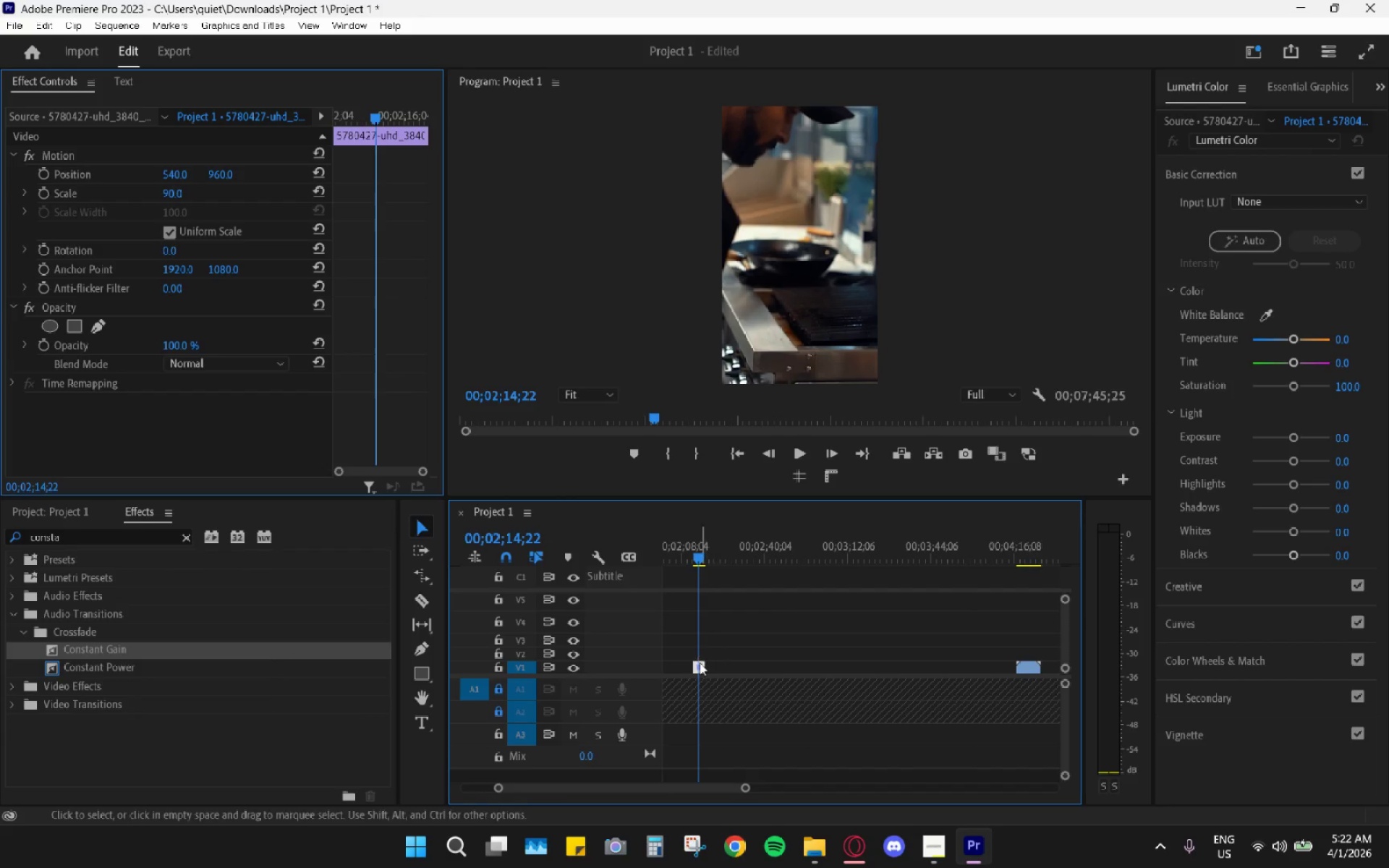 
left_click_drag(start_coordinate=[699, 664], to_coordinate=[1002, 668])
 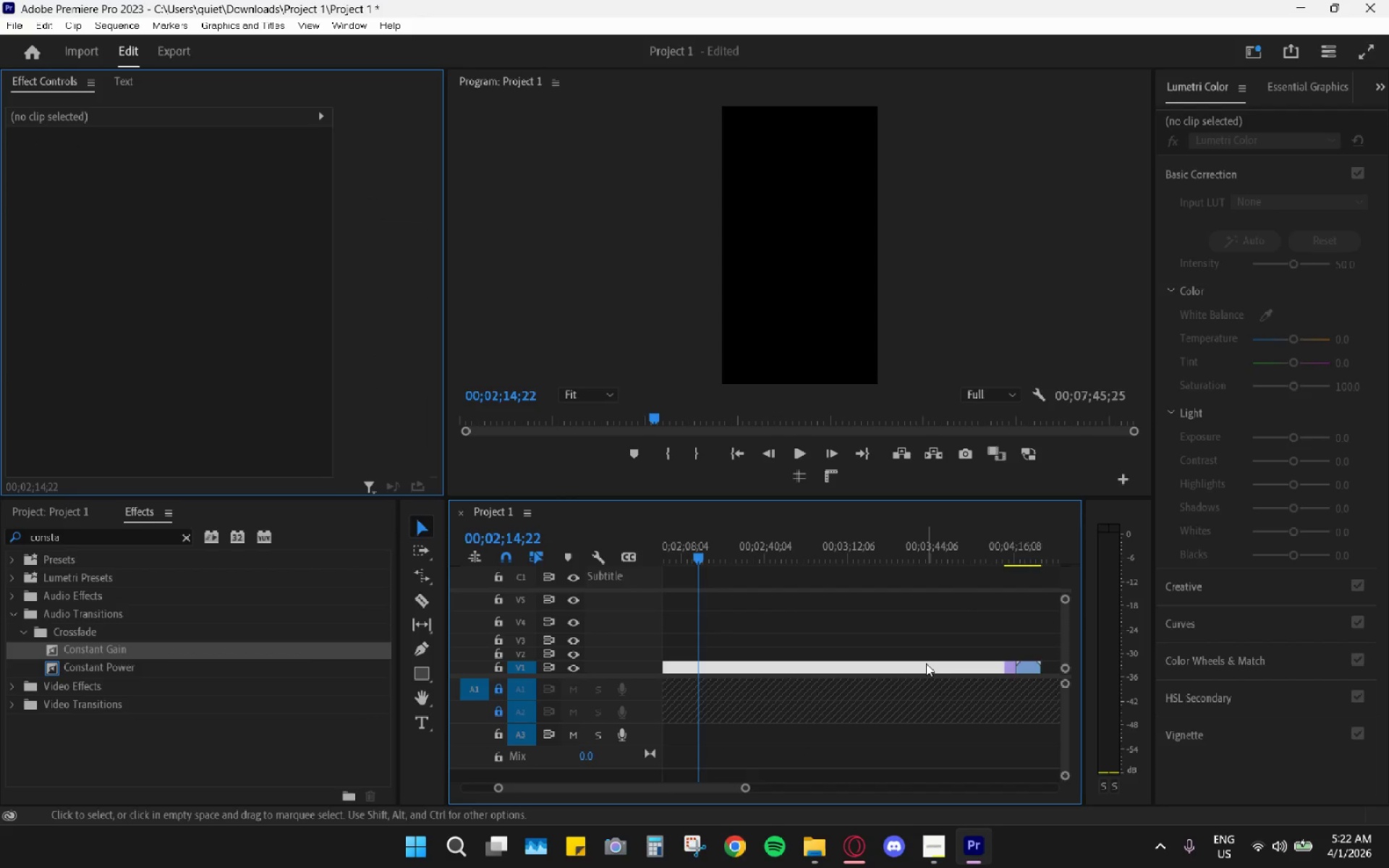 
scroll: coordinate [926, 663], scroll_direction: down, amount: 6.0
 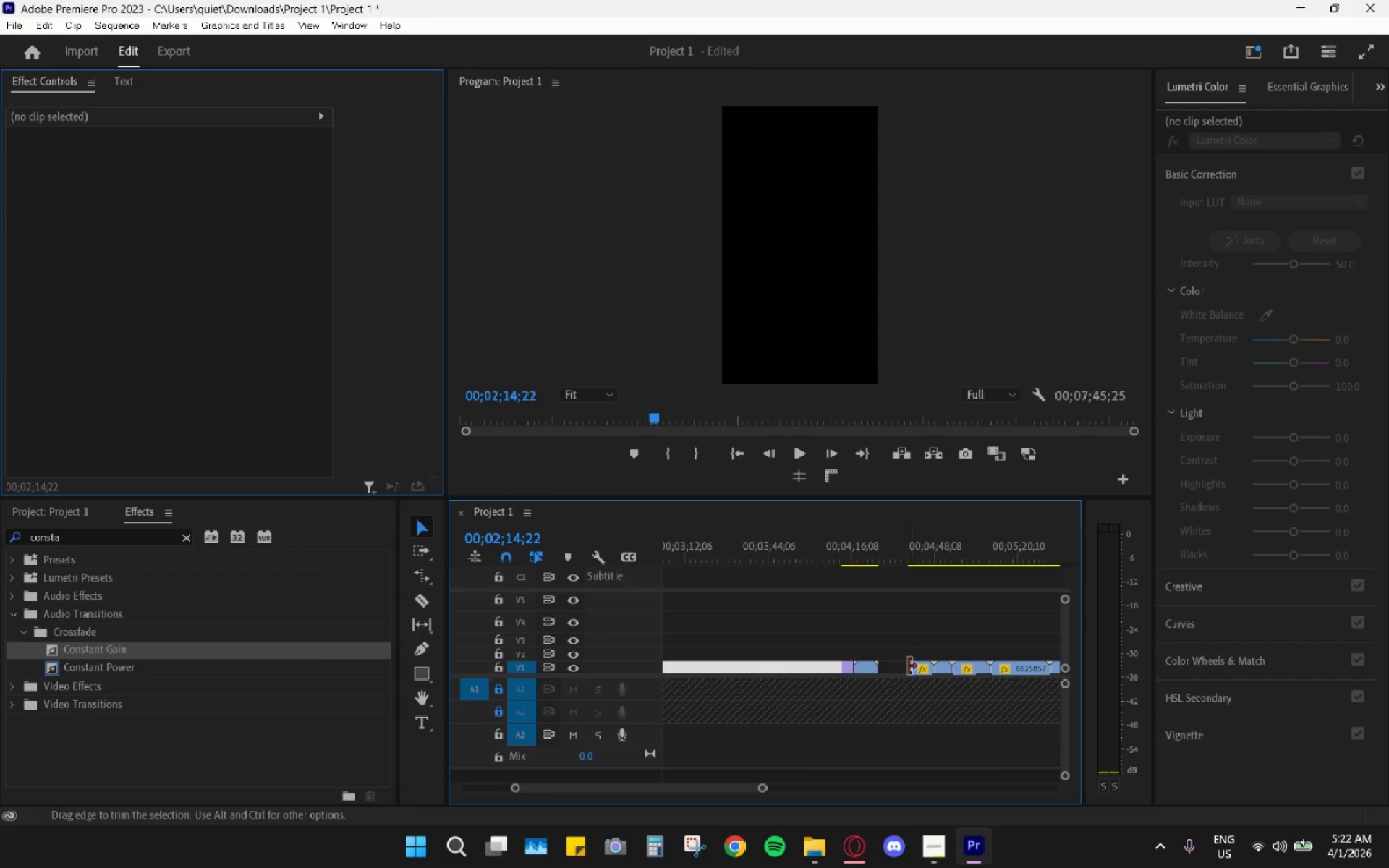 
double_click([896, 668])
 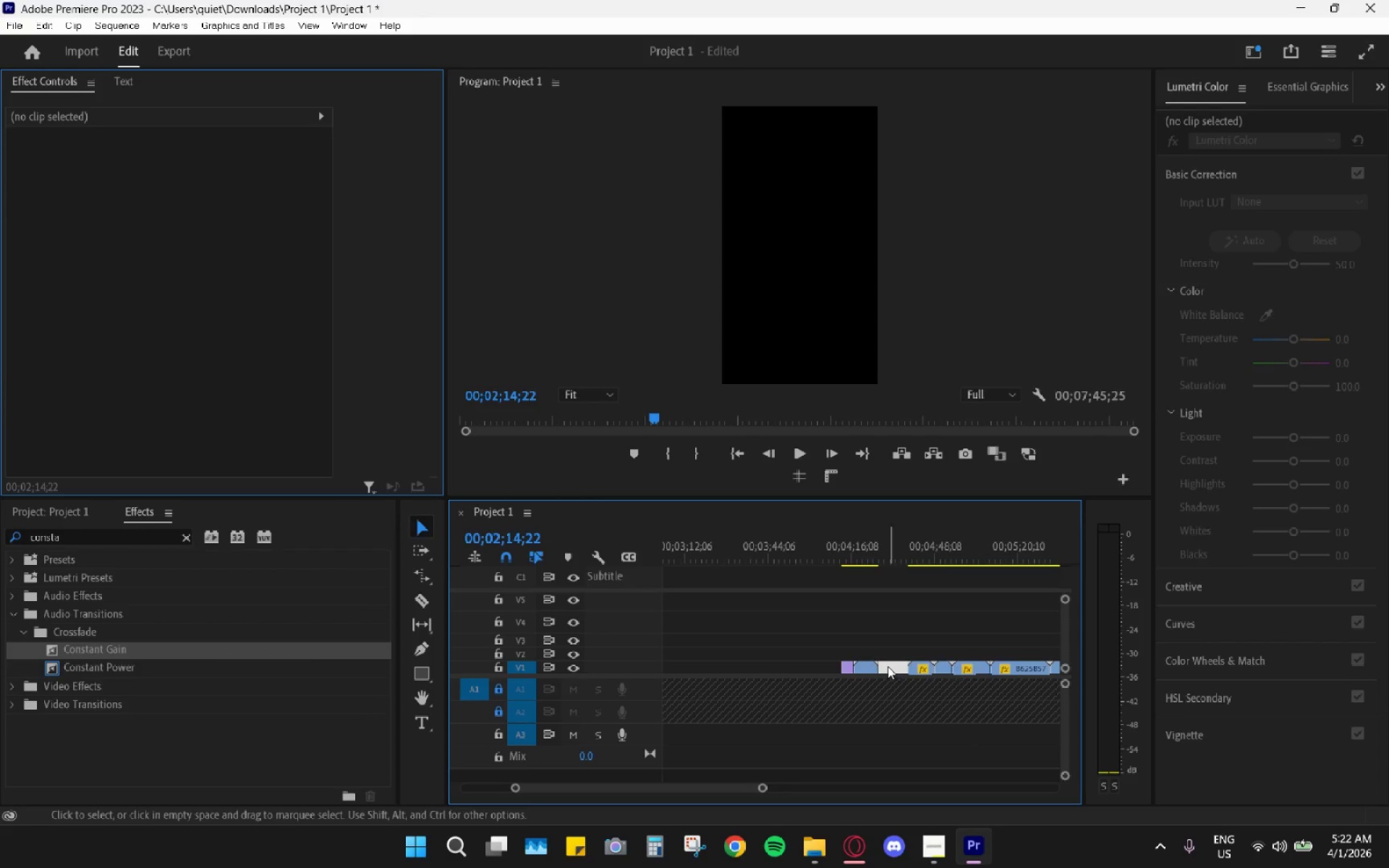 
key(J)
 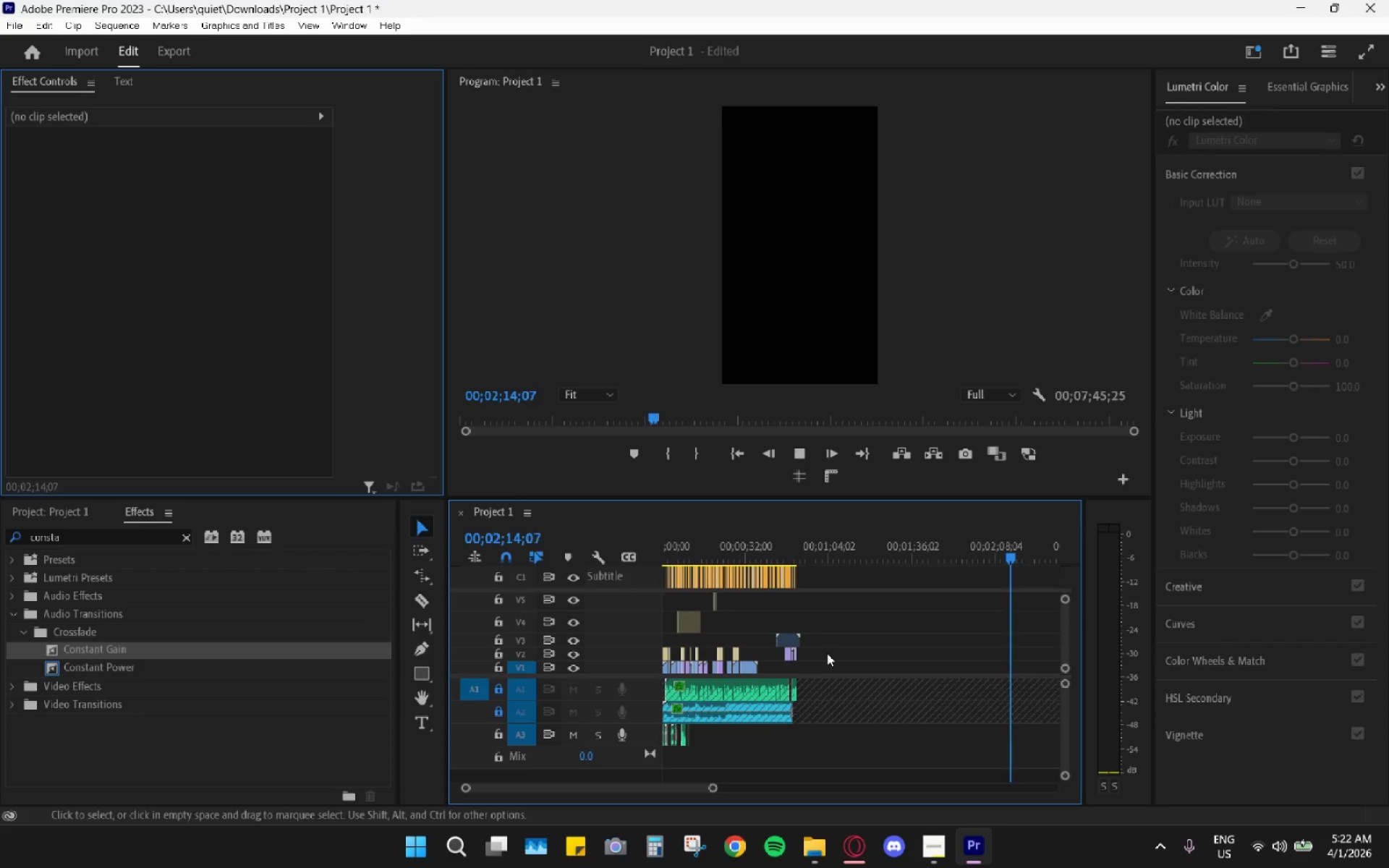 
hold_key(key=AltLeft, duration=0.95)
scroll: coordinate [827, 653], scroll_direction: down, amount: 9.0
 